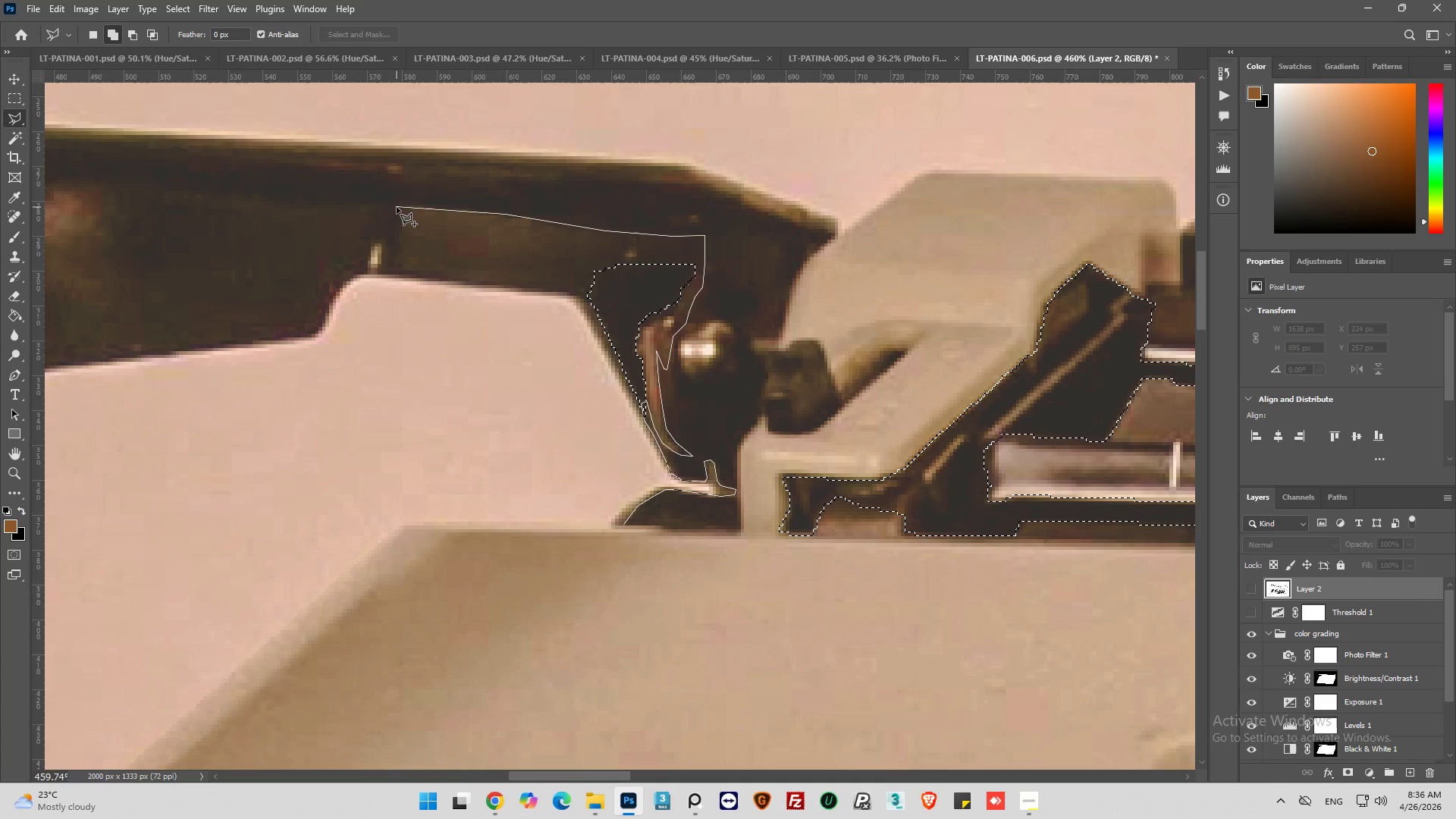 
left_click_drag(start_coordinate=[460, 167], to_coordinate=[455, 167])
 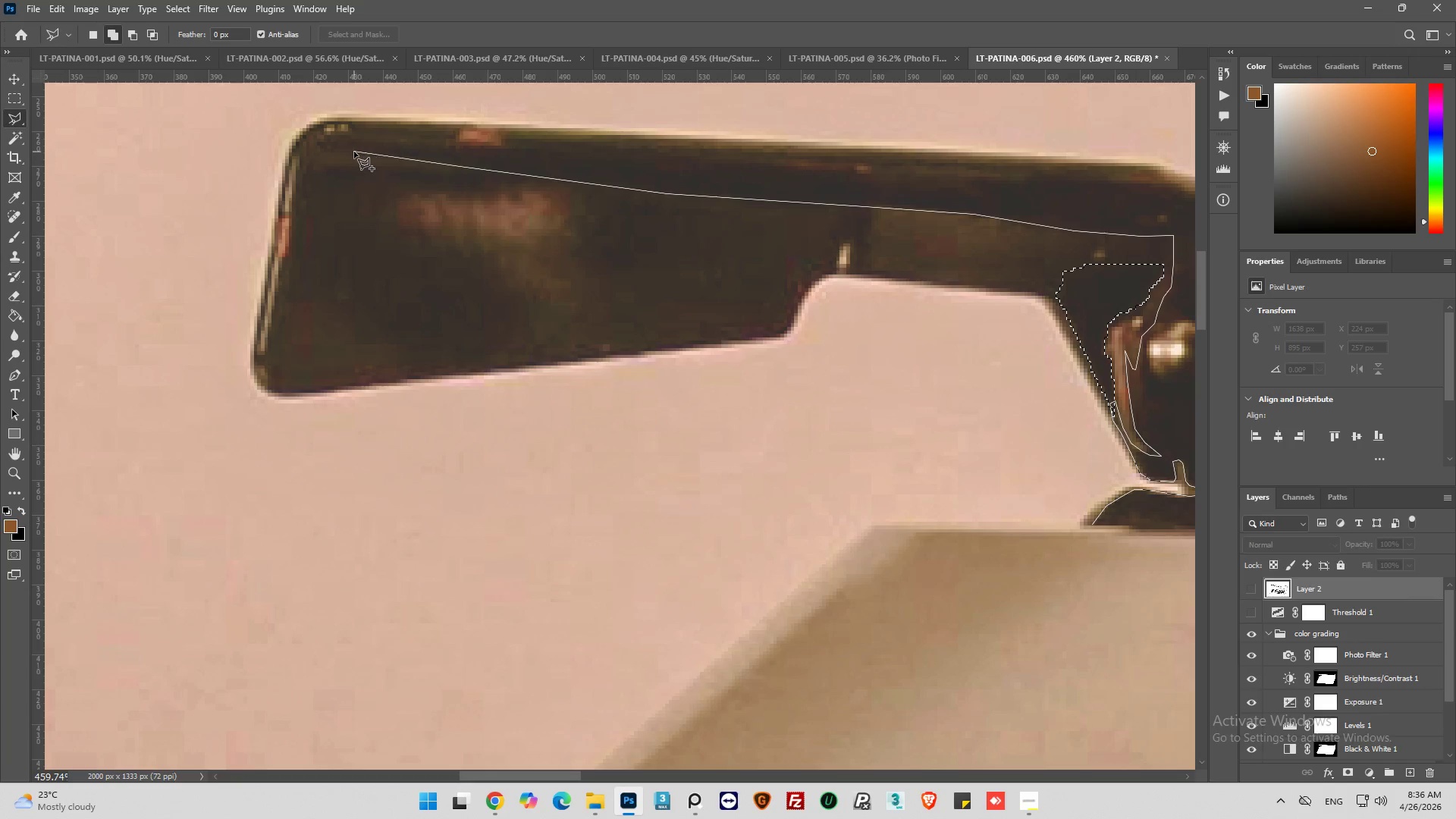 
left_click([347, 152])
 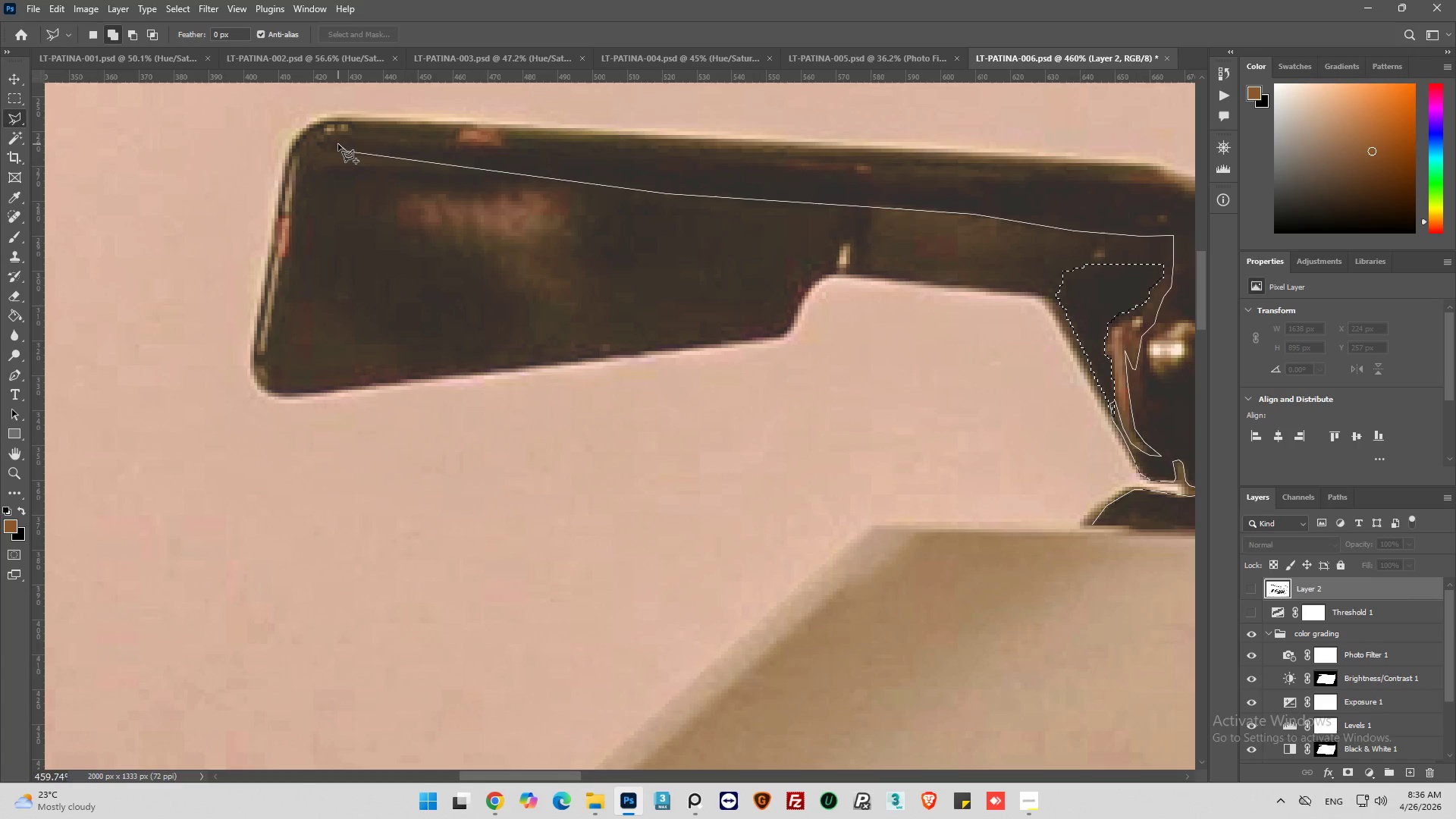 
left_click([338, 143])
 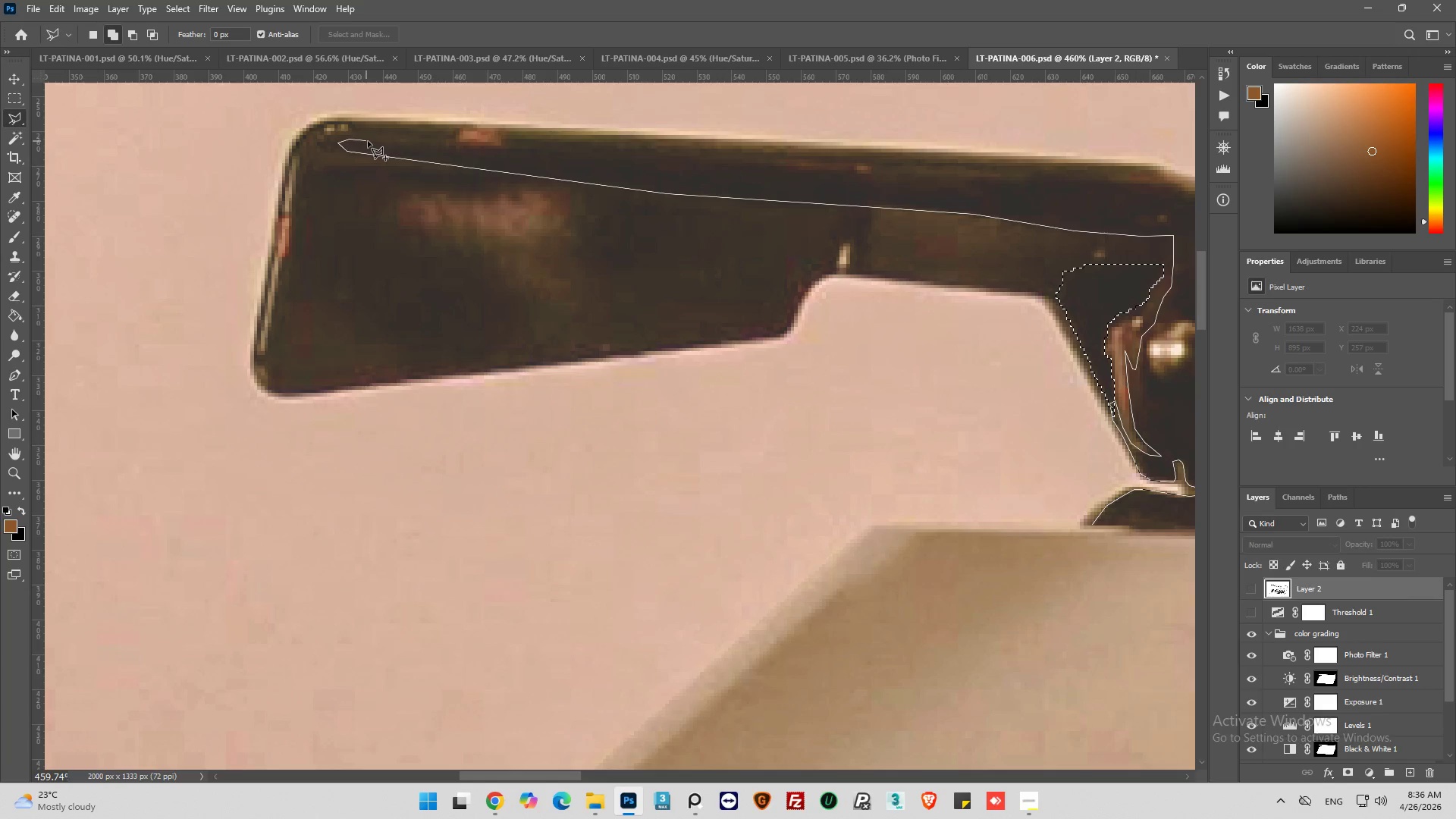 
left_click([371, 141])
 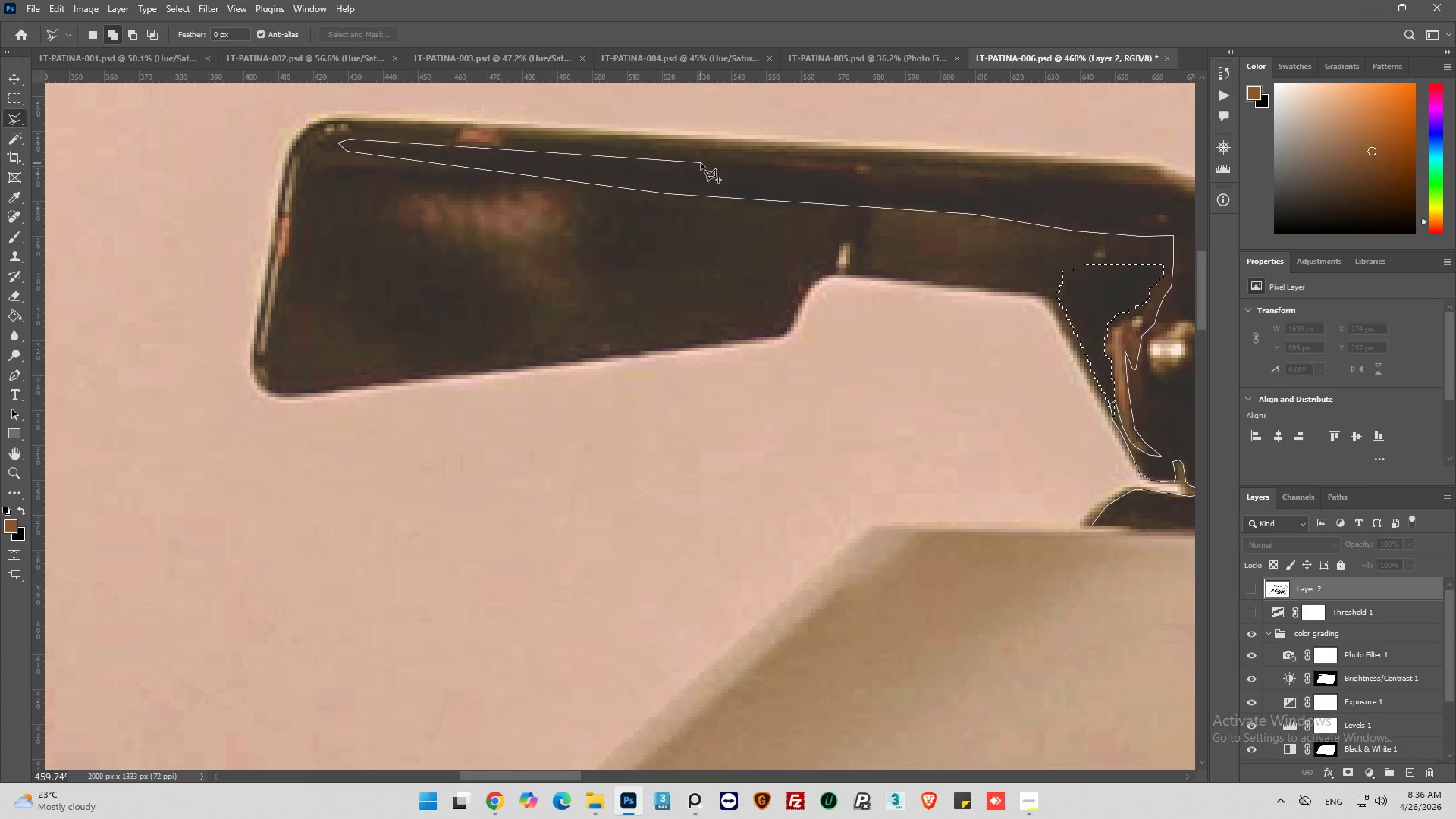 
left_click([702, 163])
 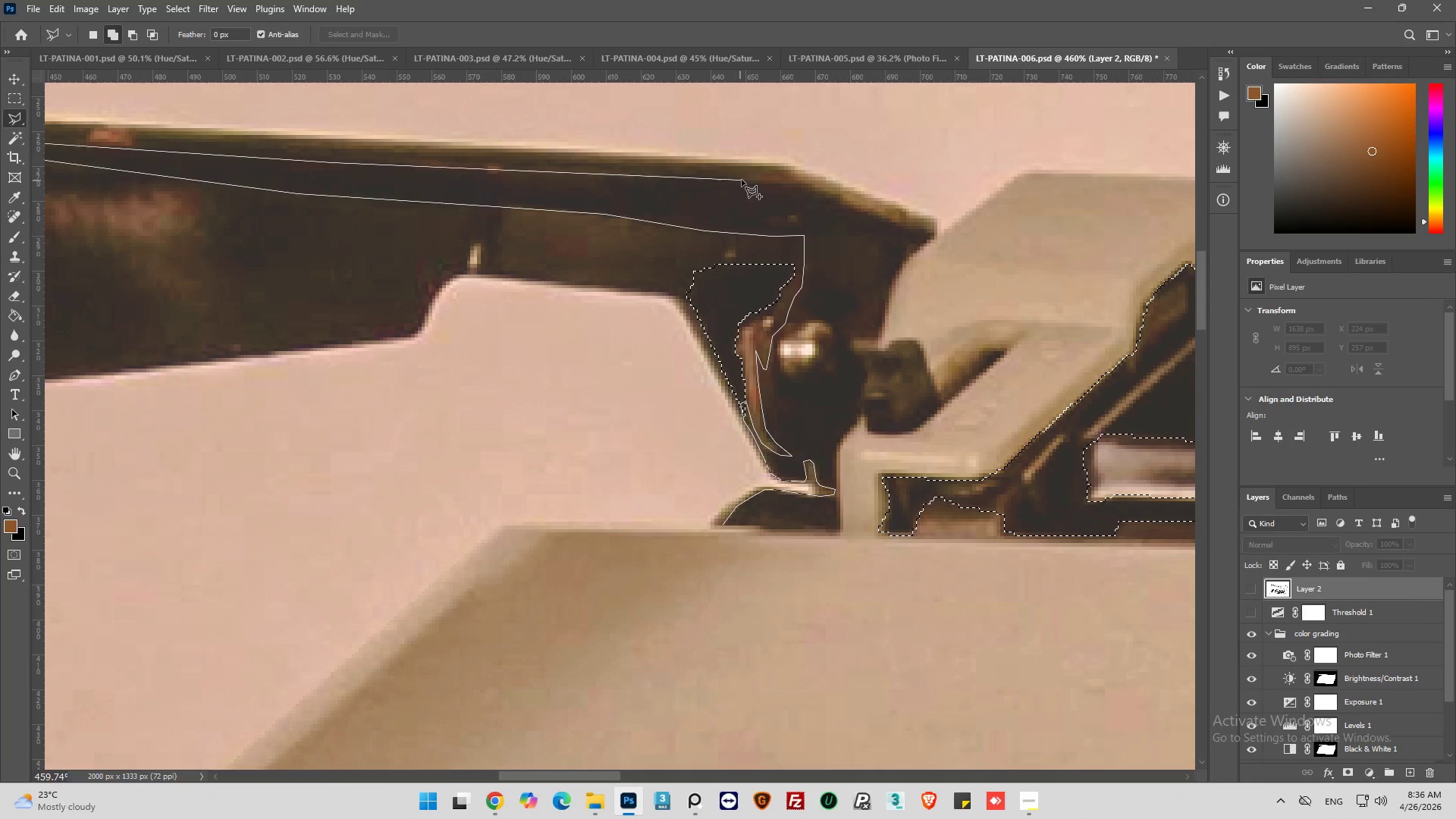 
left_click_drag(start_coordinate=[742, 183], to_coordinate=[748, 183])
 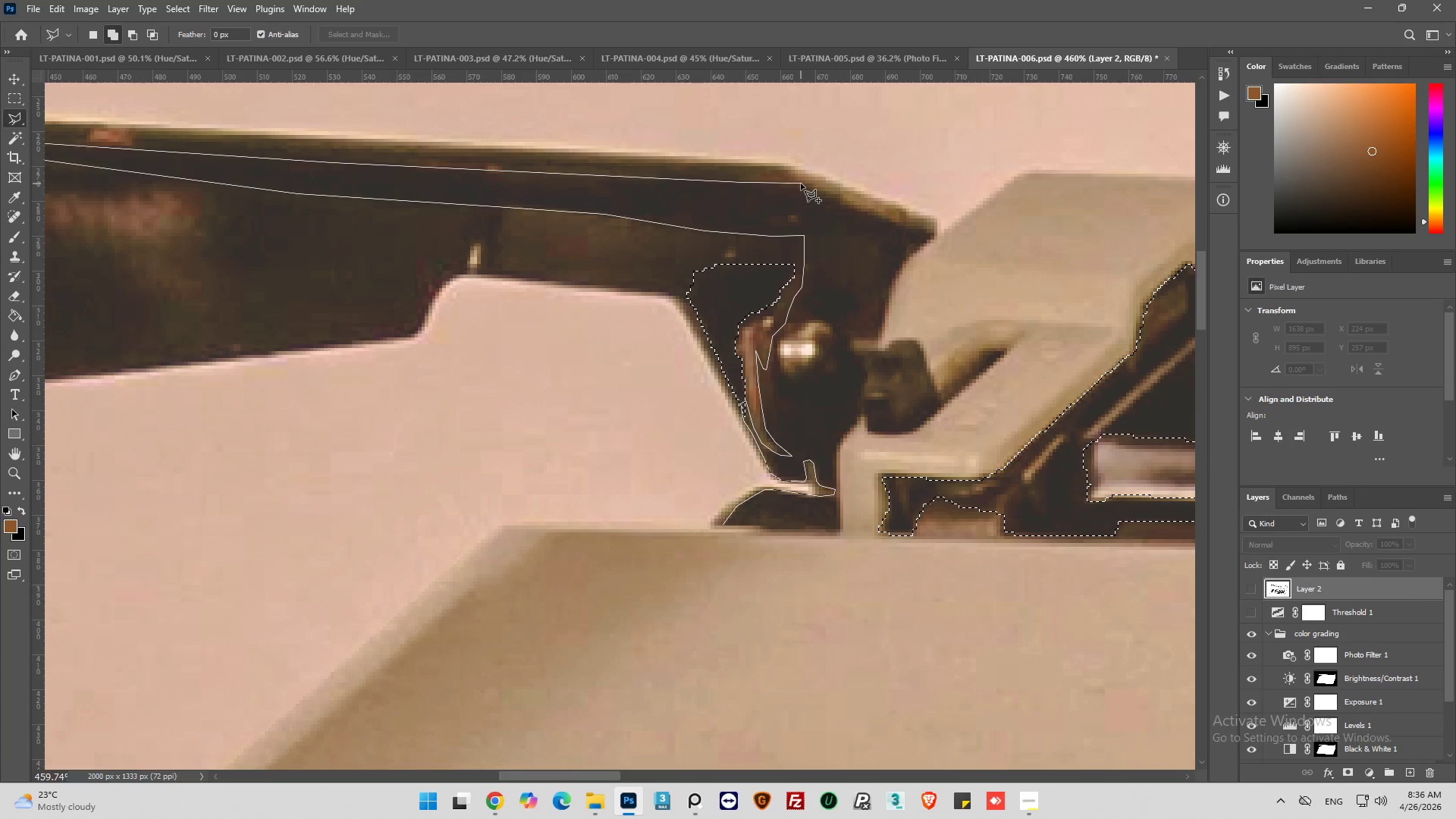 
left_click([801, 184])
 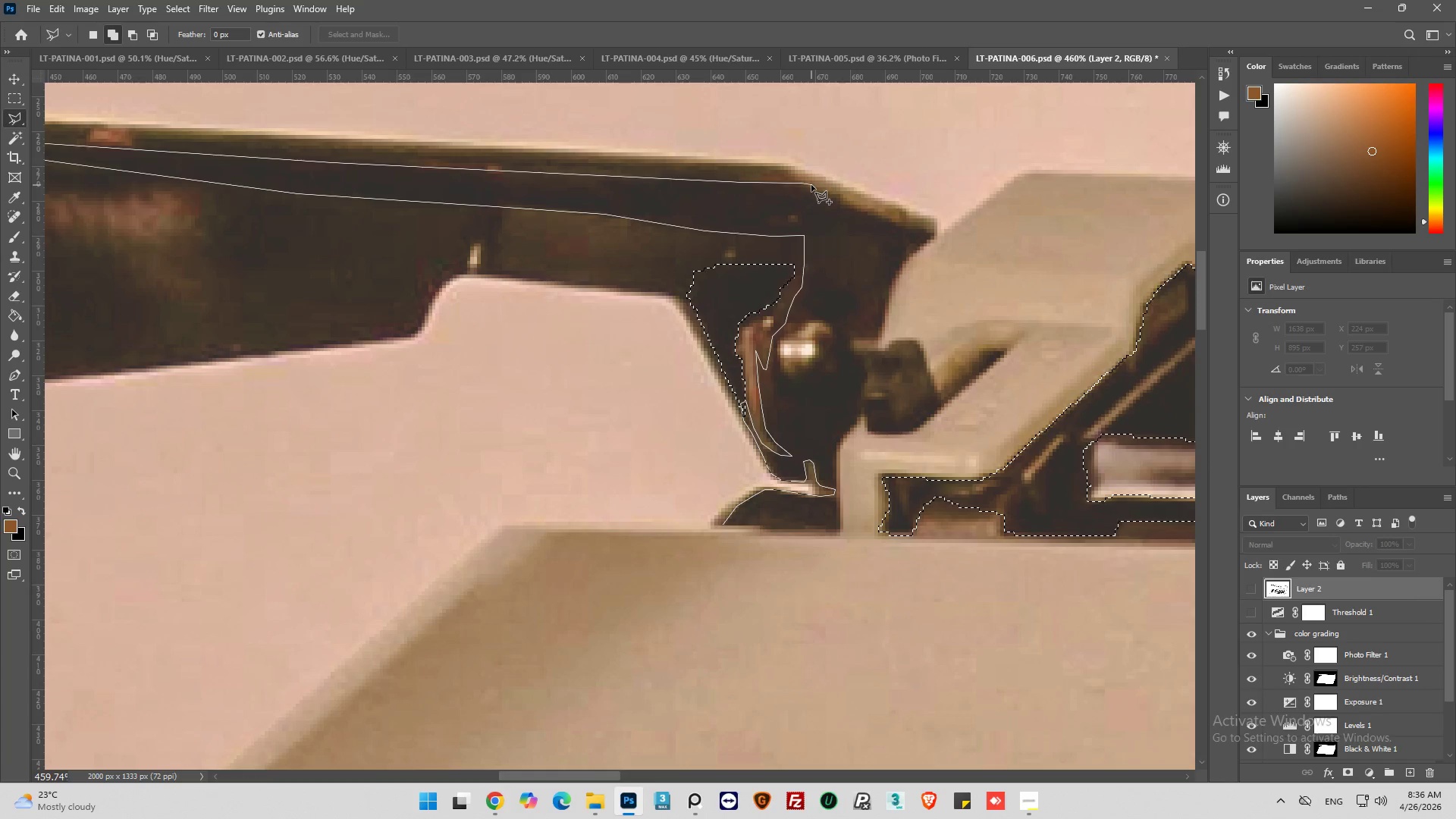 
left_click_drag(start_coordinate=[811, 185], to_coordinate=[816, 187])
 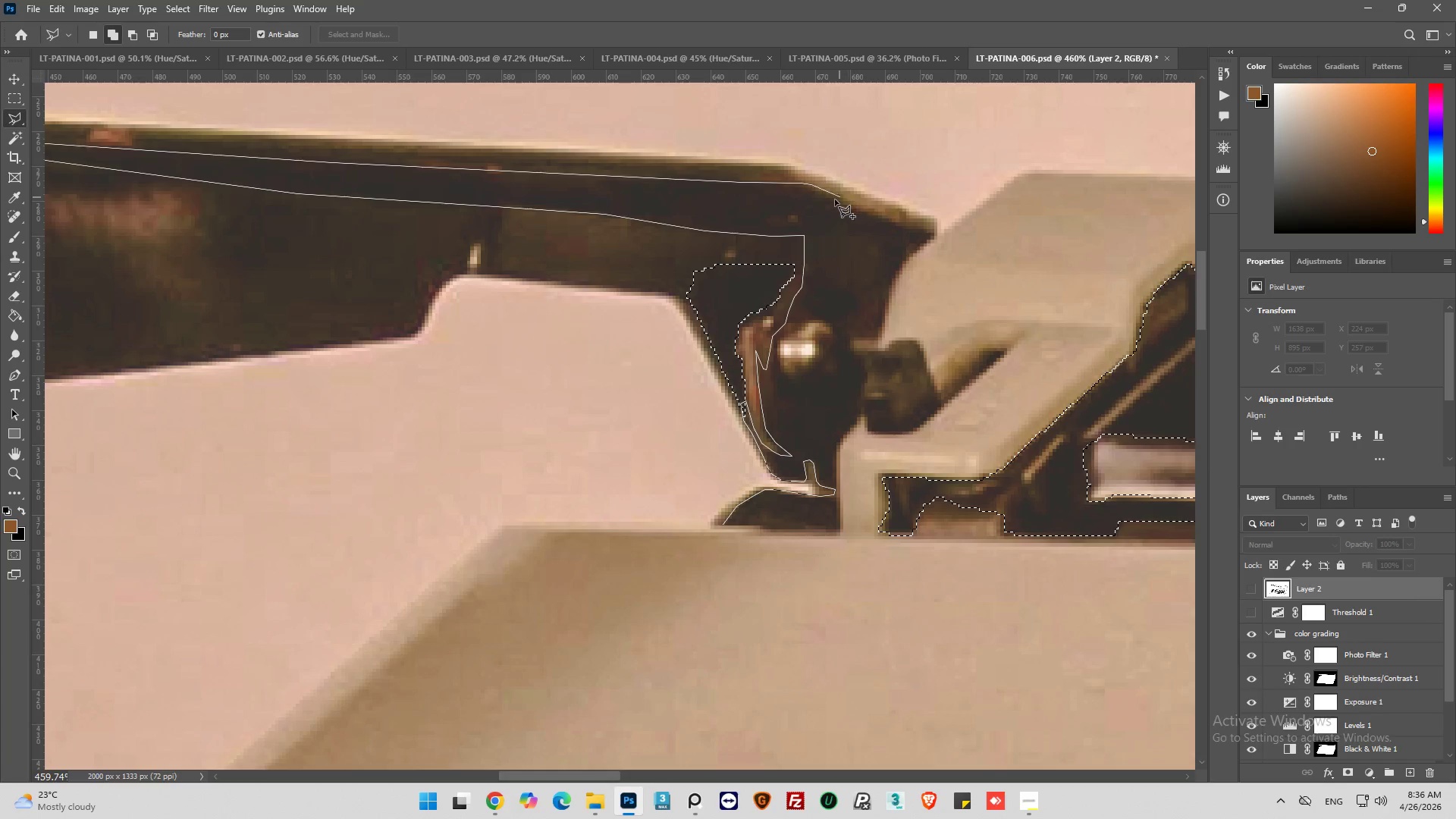 
left_click([835, 199])
 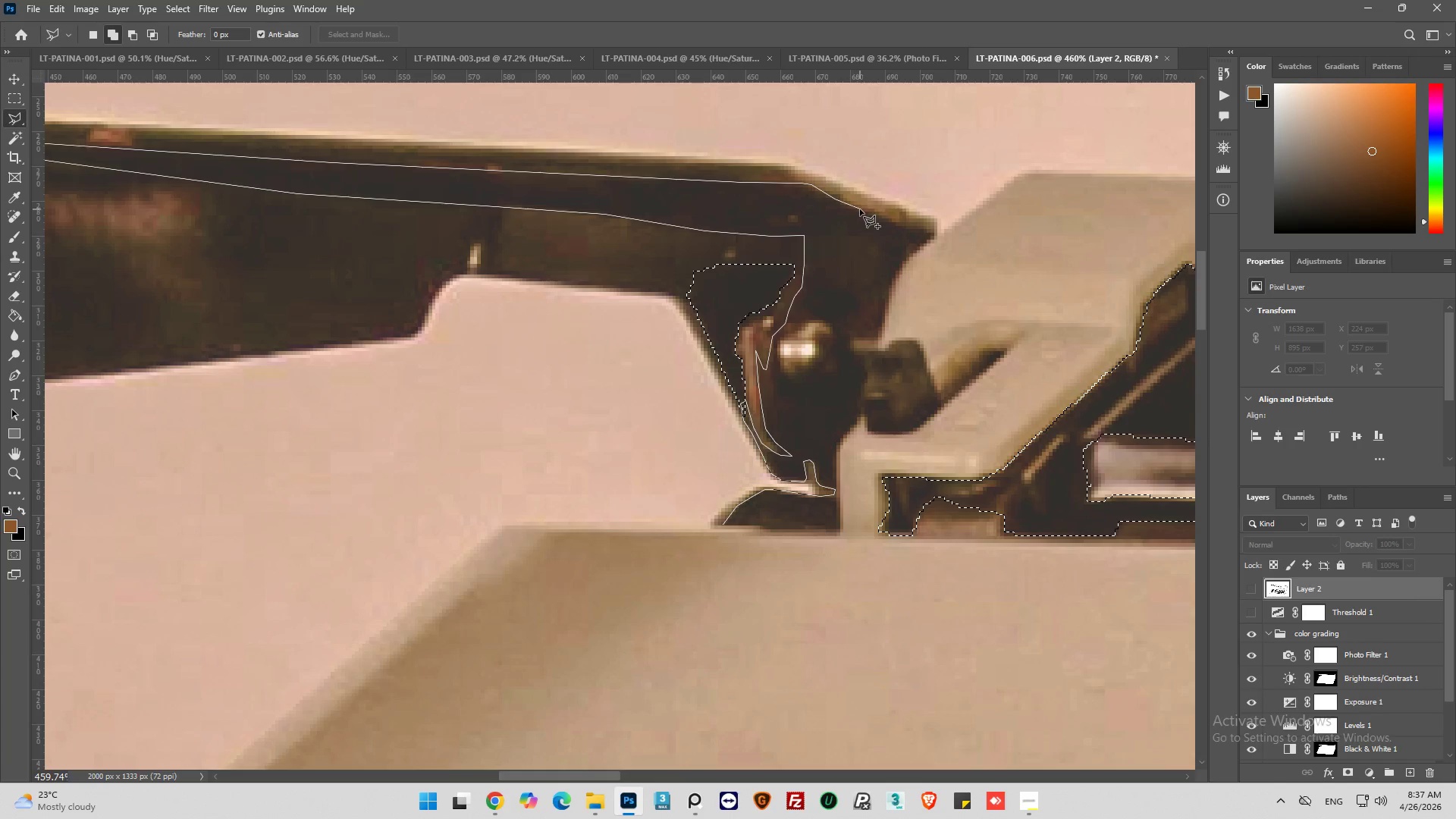 
left_click([864, 211])
 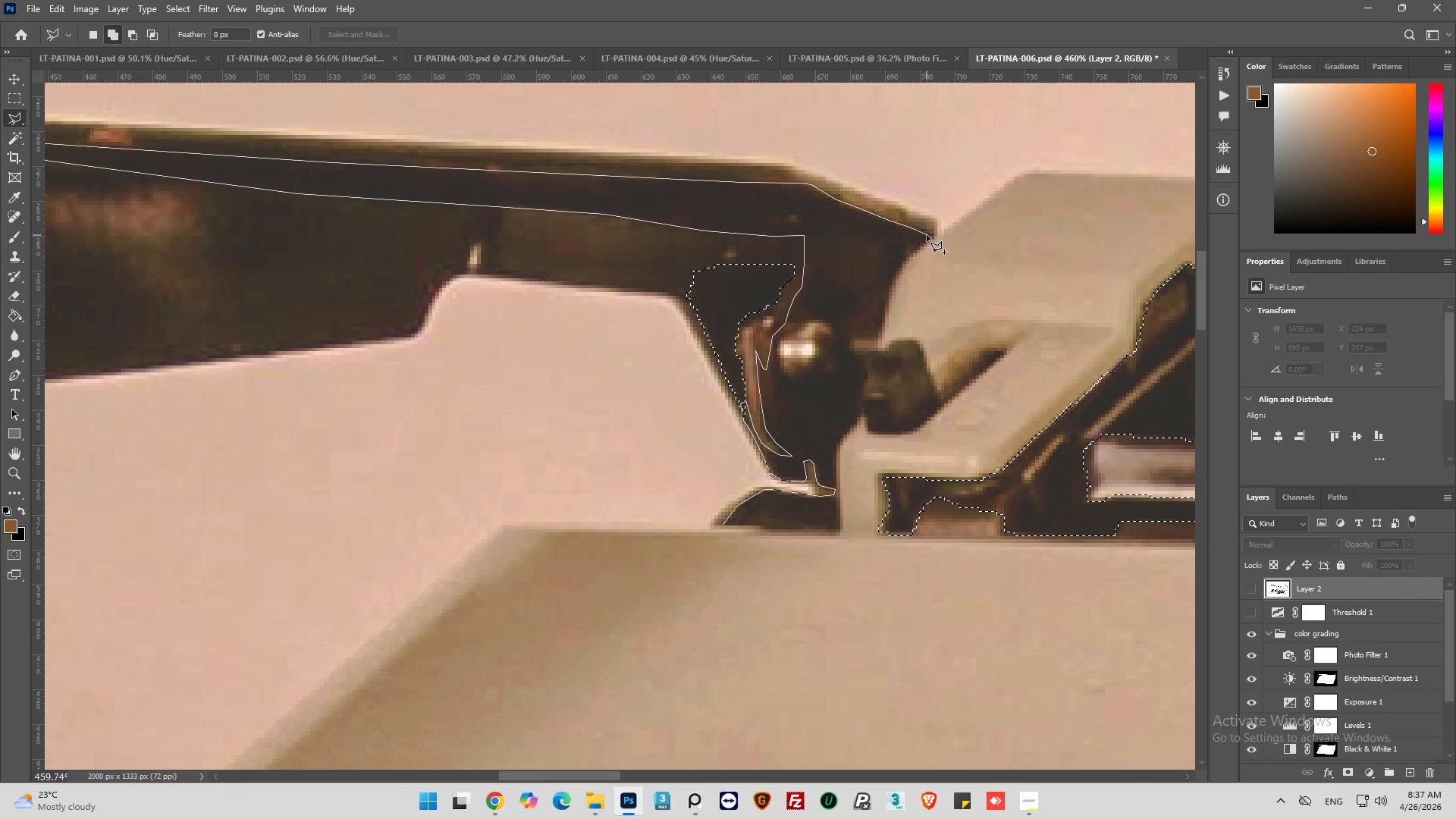 
left_click([934, 232])
 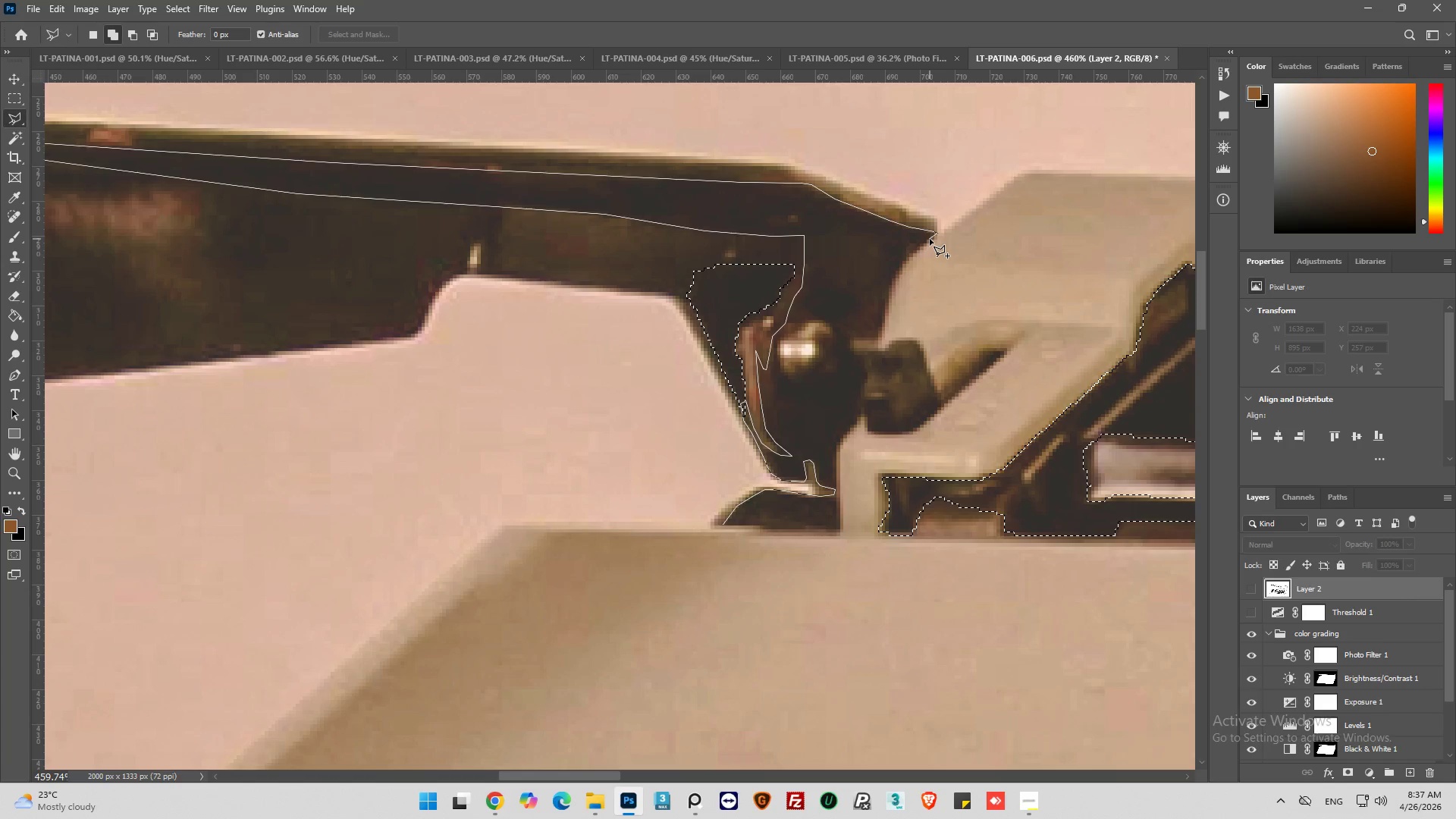 
left_click([931, 239])
 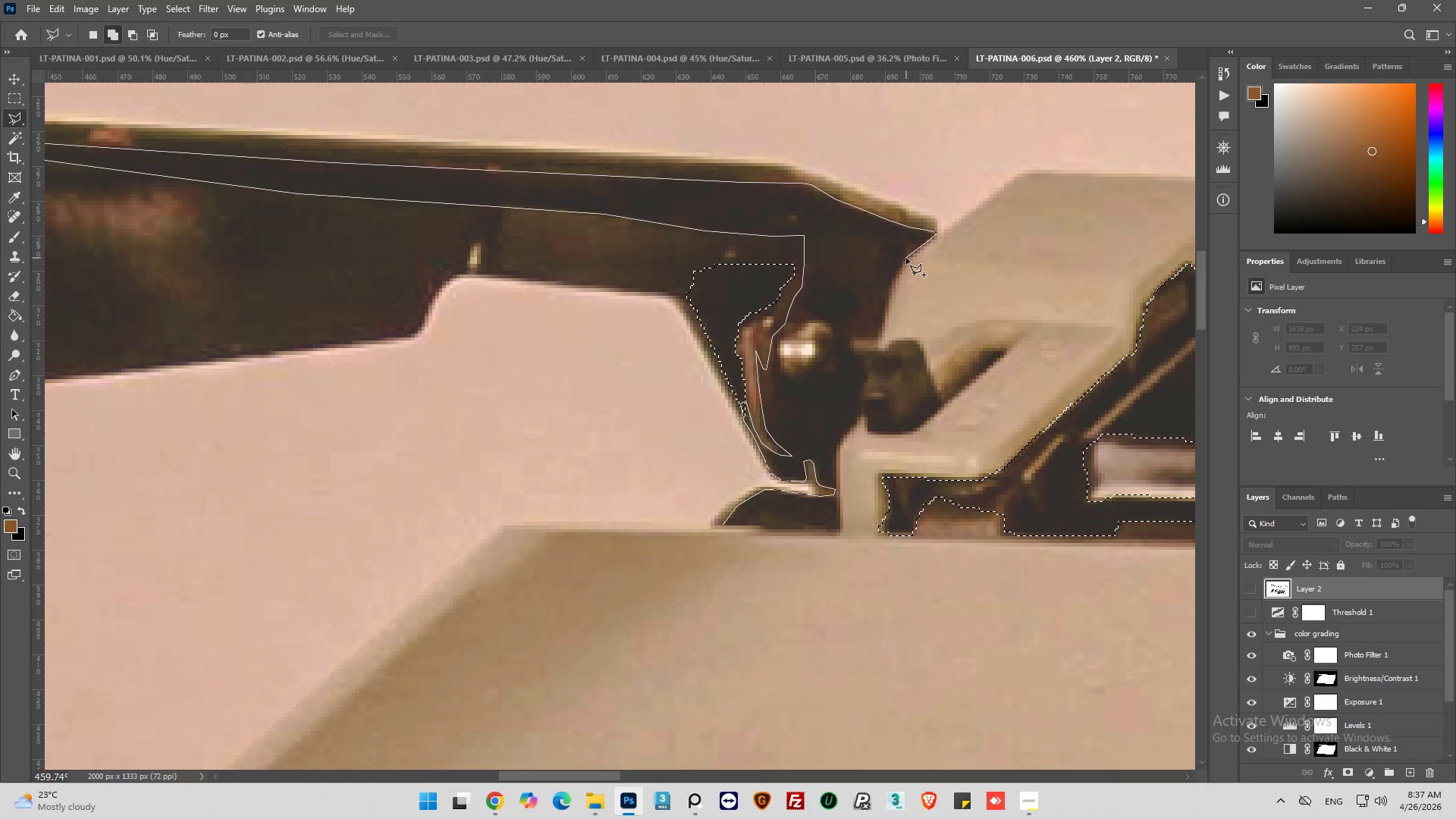 
left_click([906, 258])
 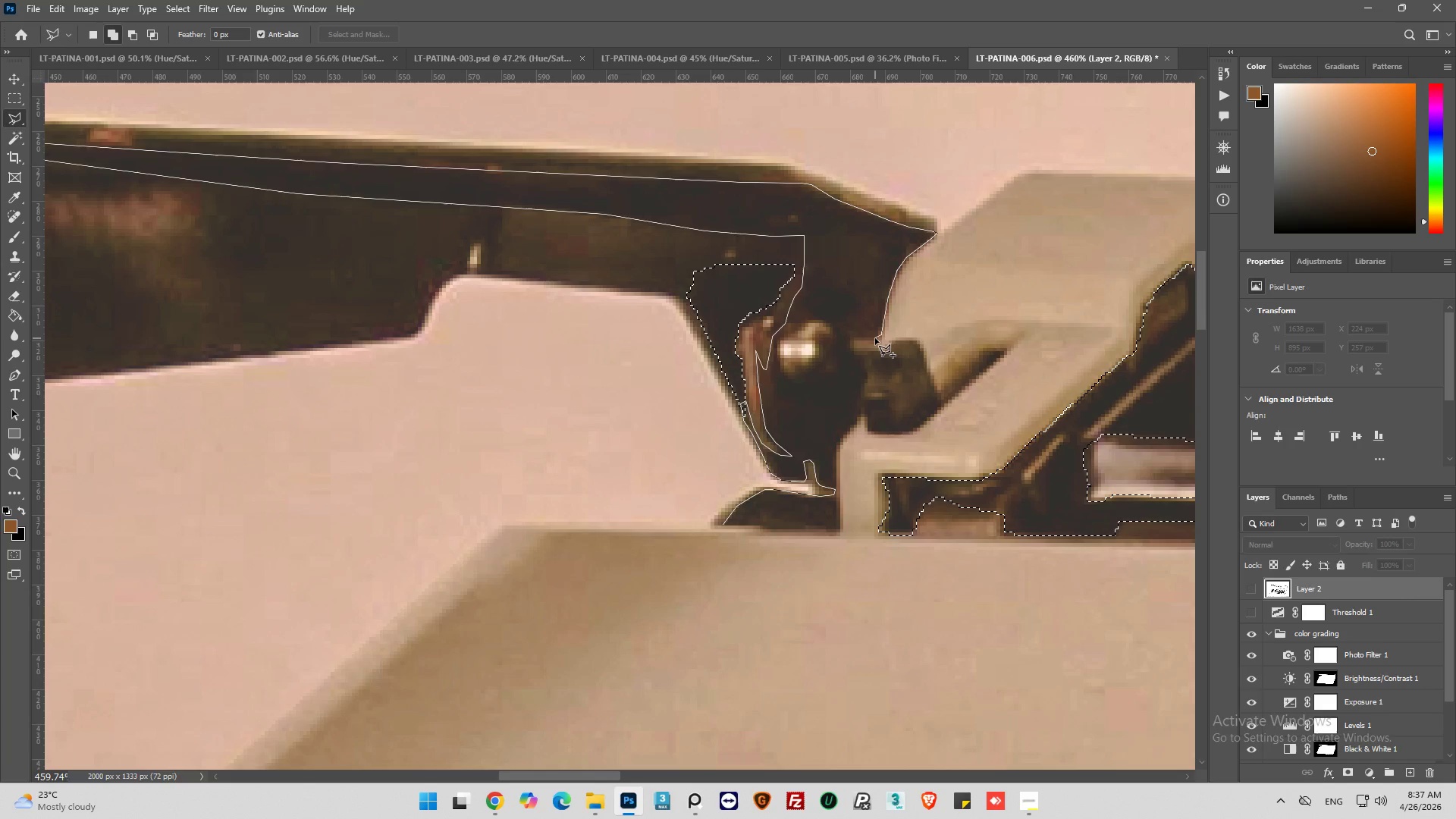 
wait(7.67)
 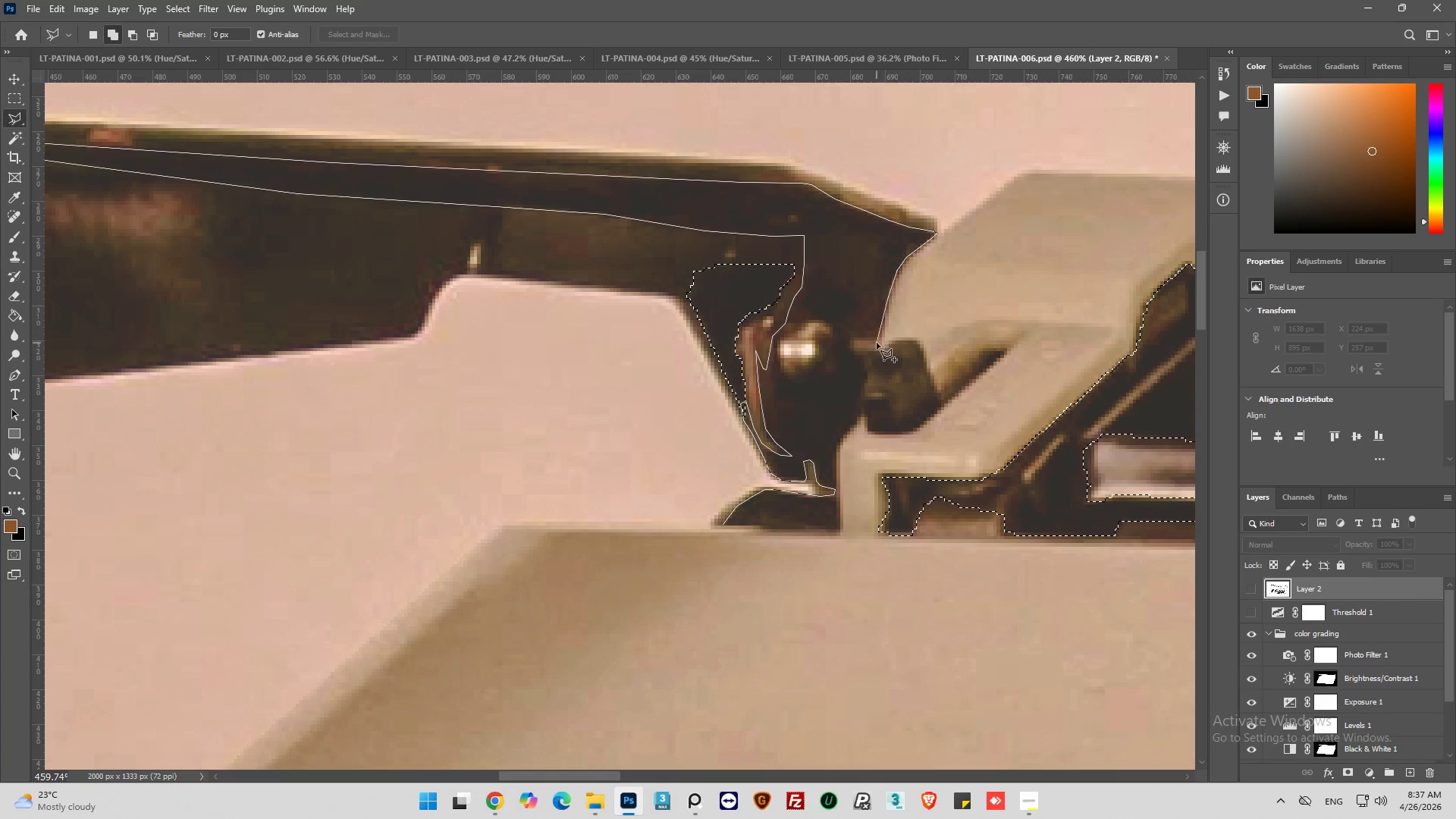 
left_click([852, 336])
 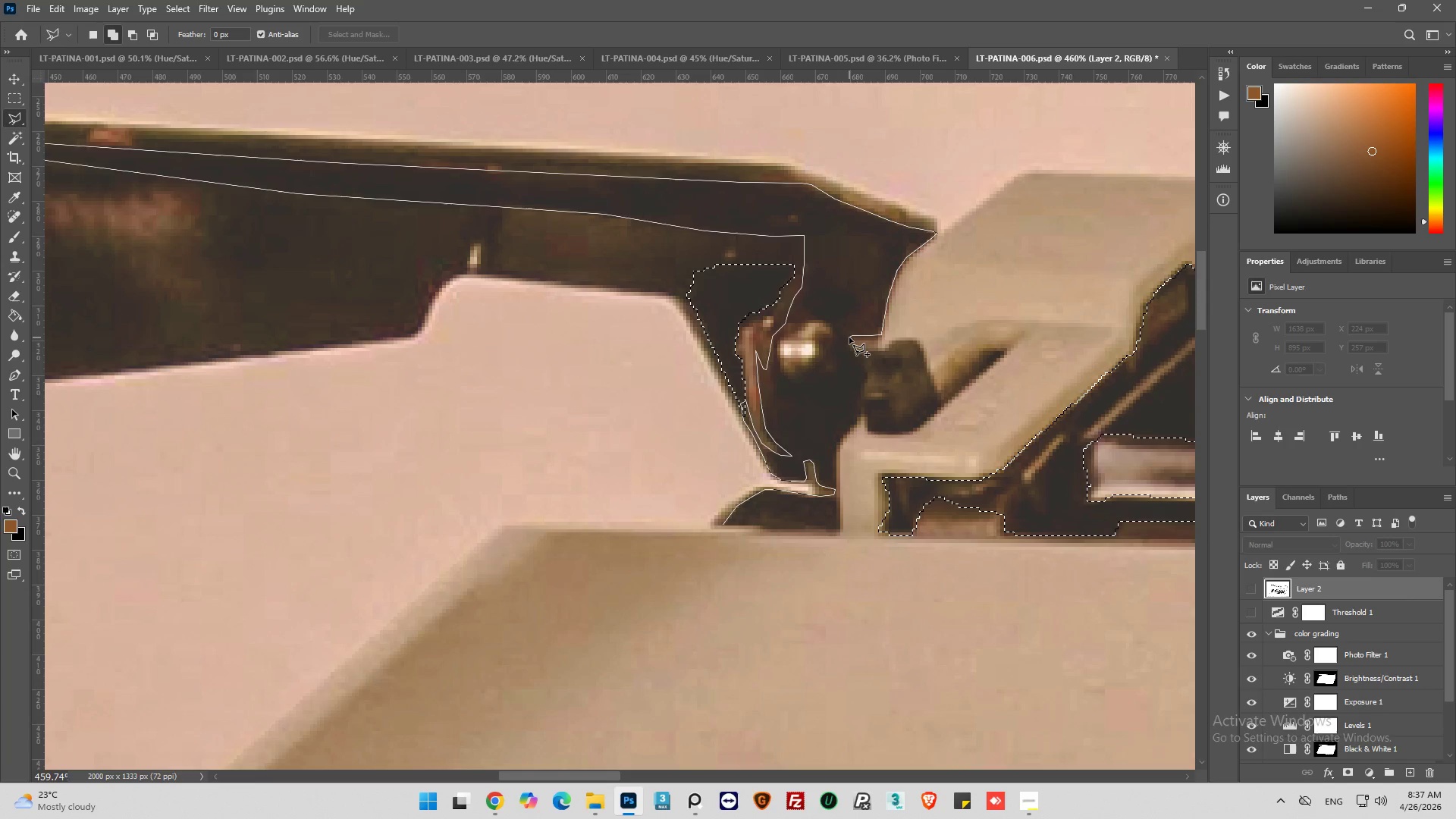 
left_click_drag(start_coordinate=[849, 337], to_coordinate=[851, 344])
 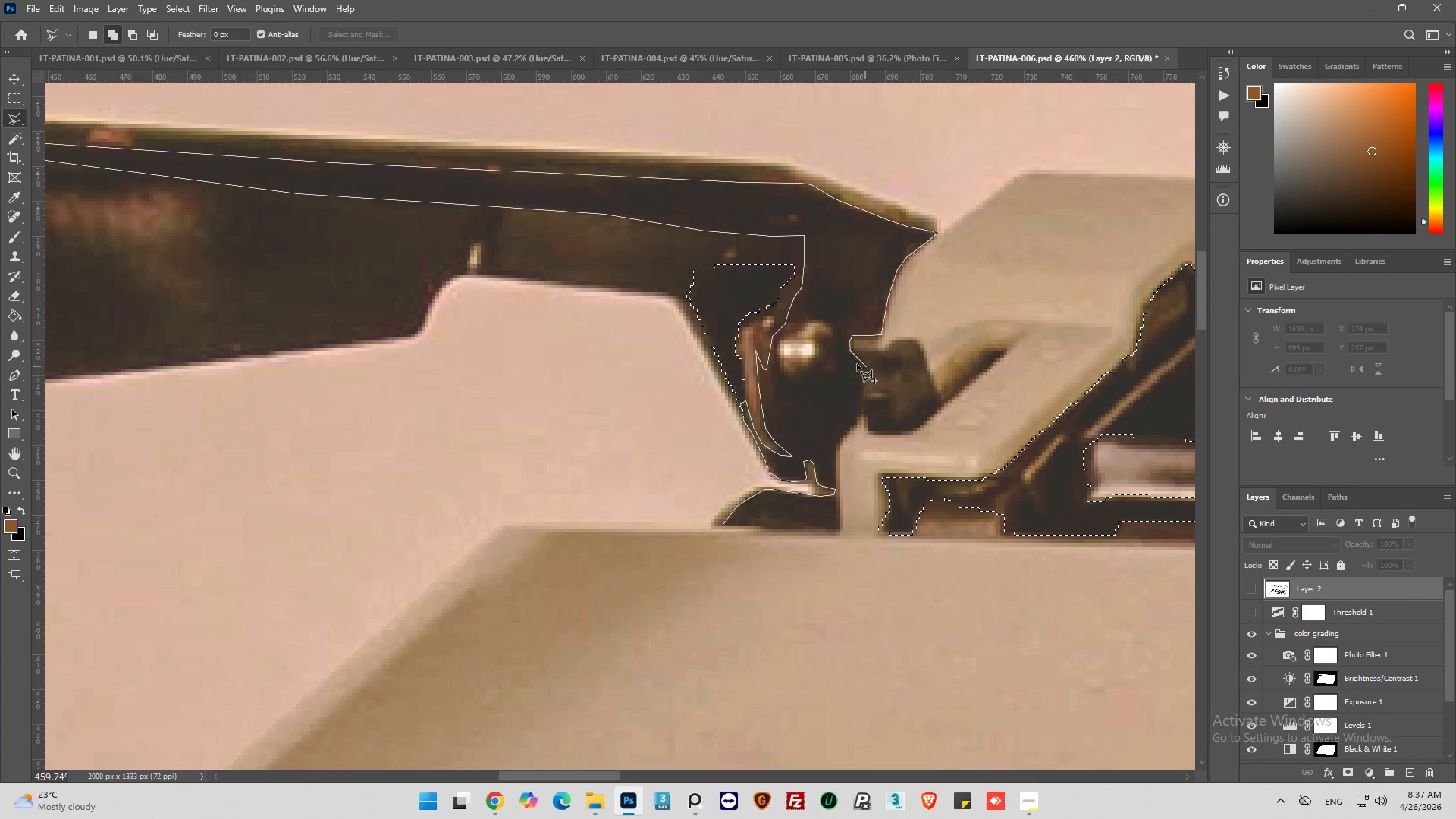 
wait(10.72)
 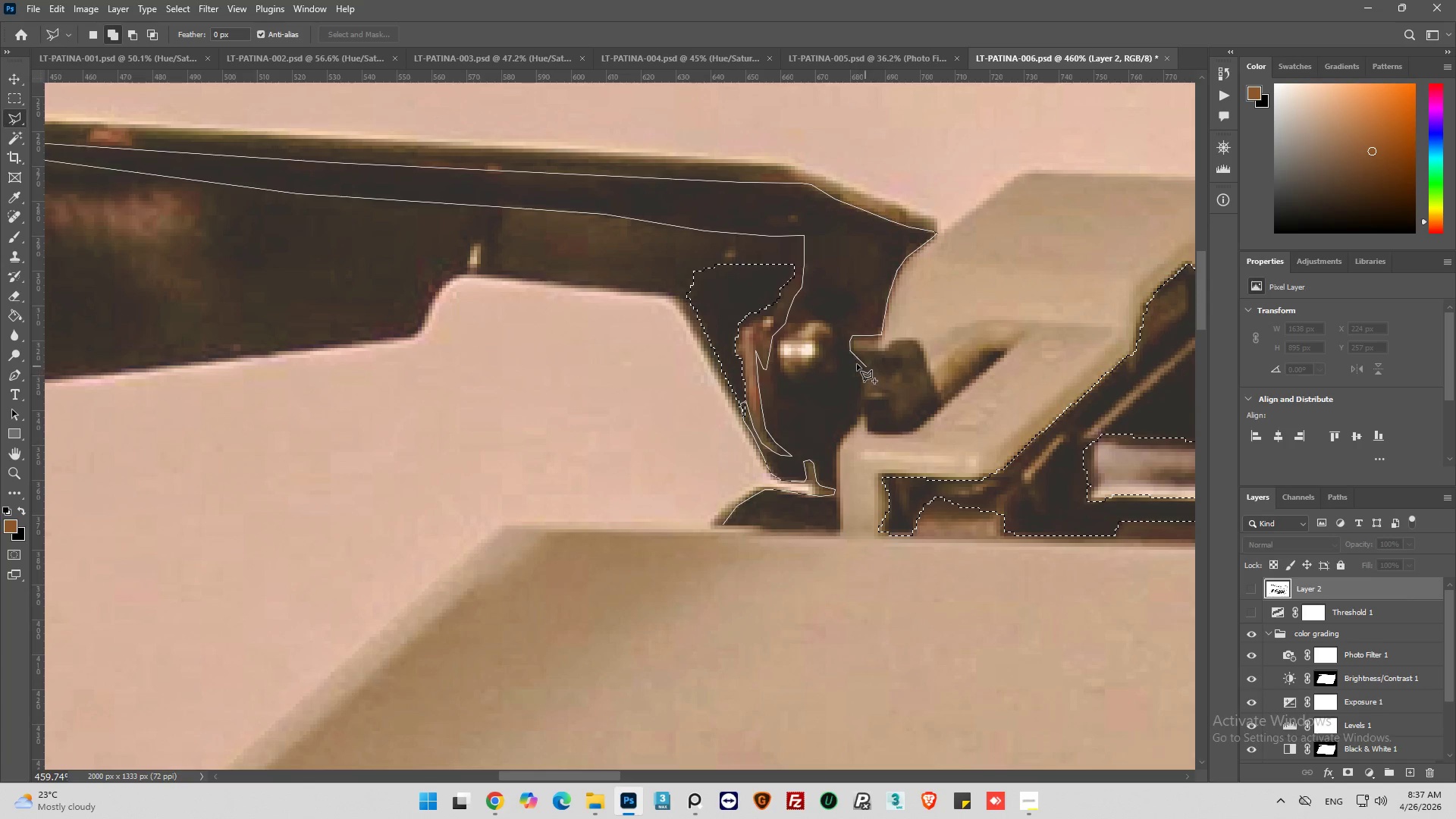 
left_click([868, 375])
 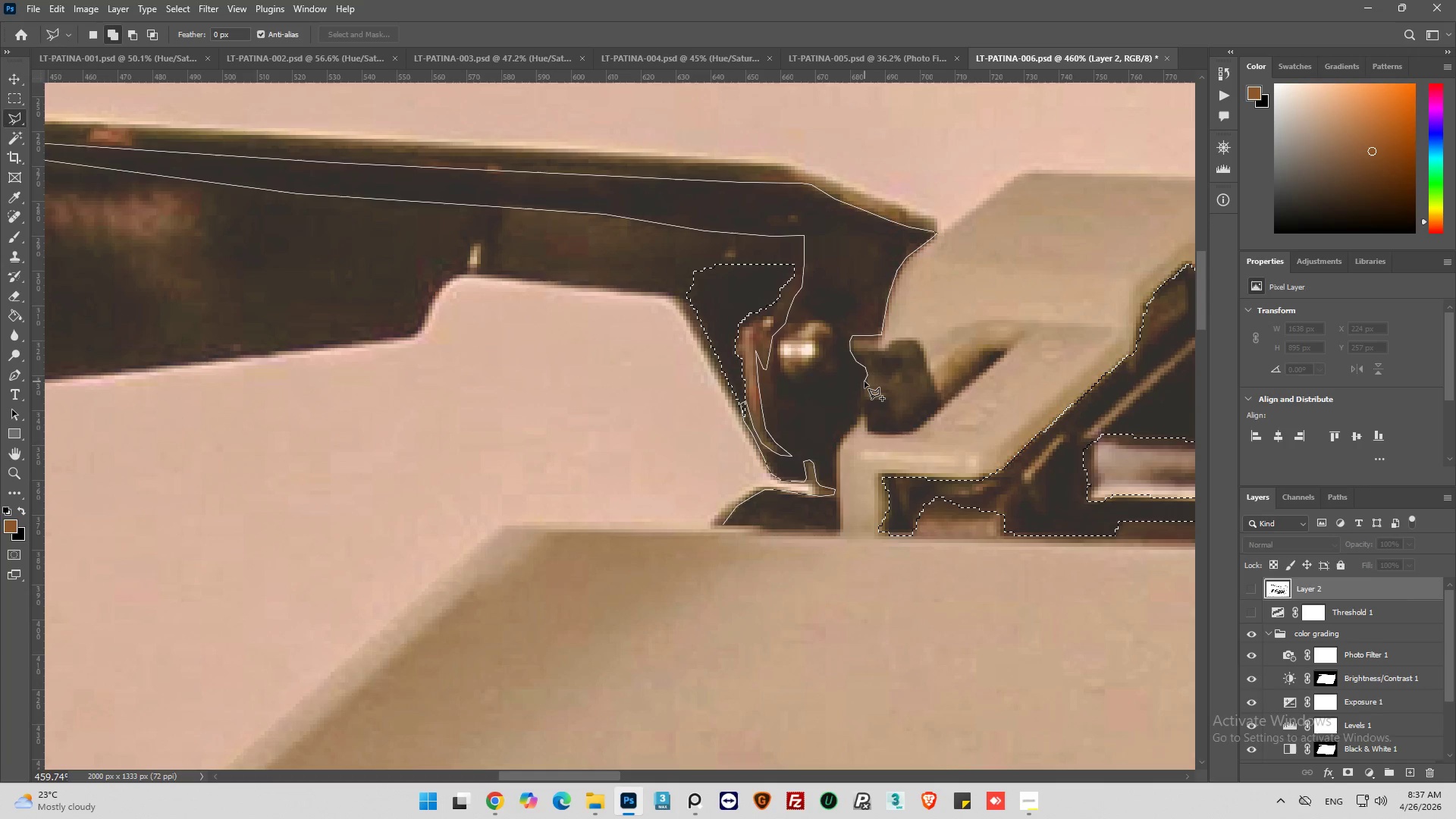 
left_click([864, 381])
 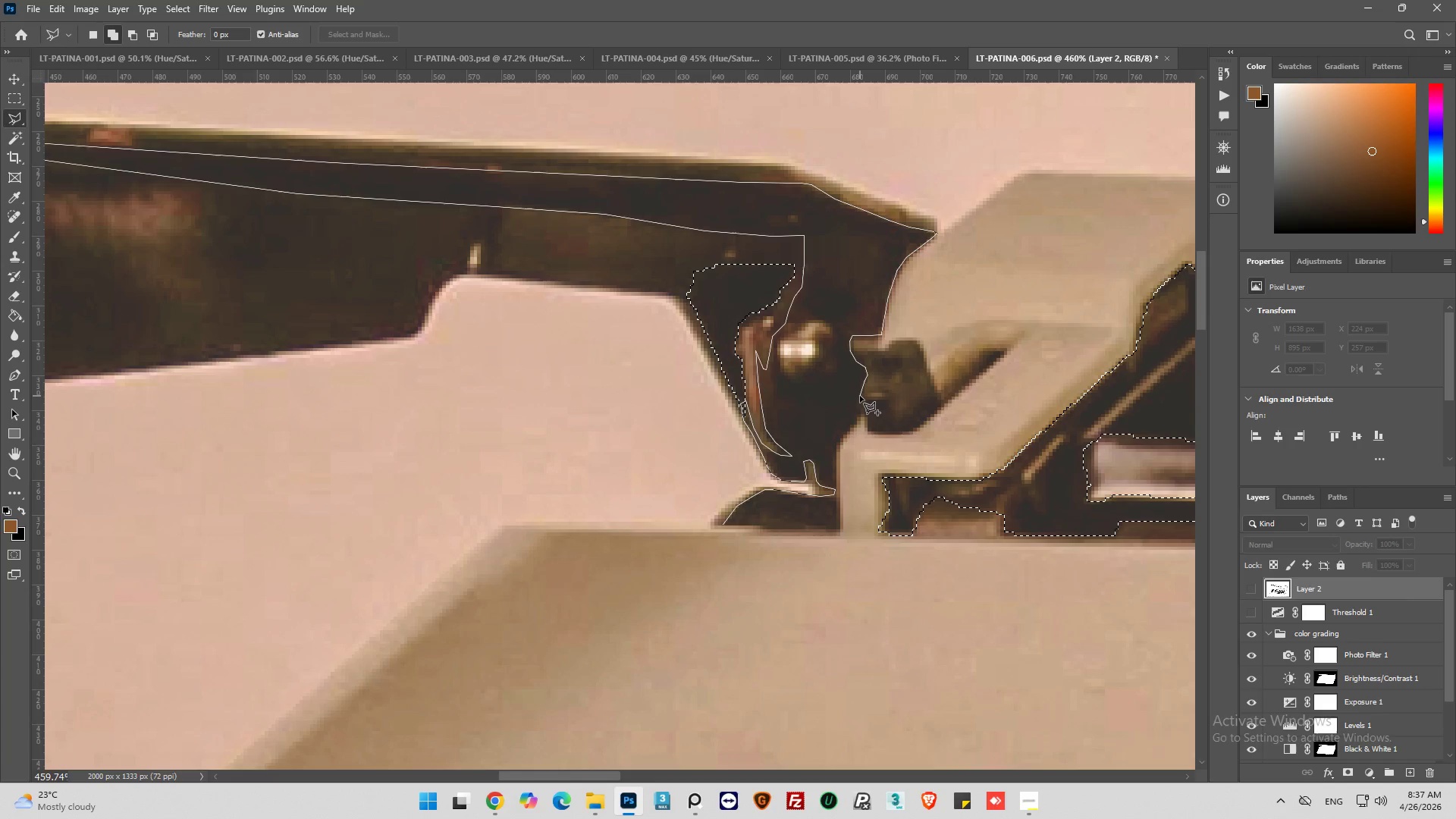 
left_click([860, 396])
 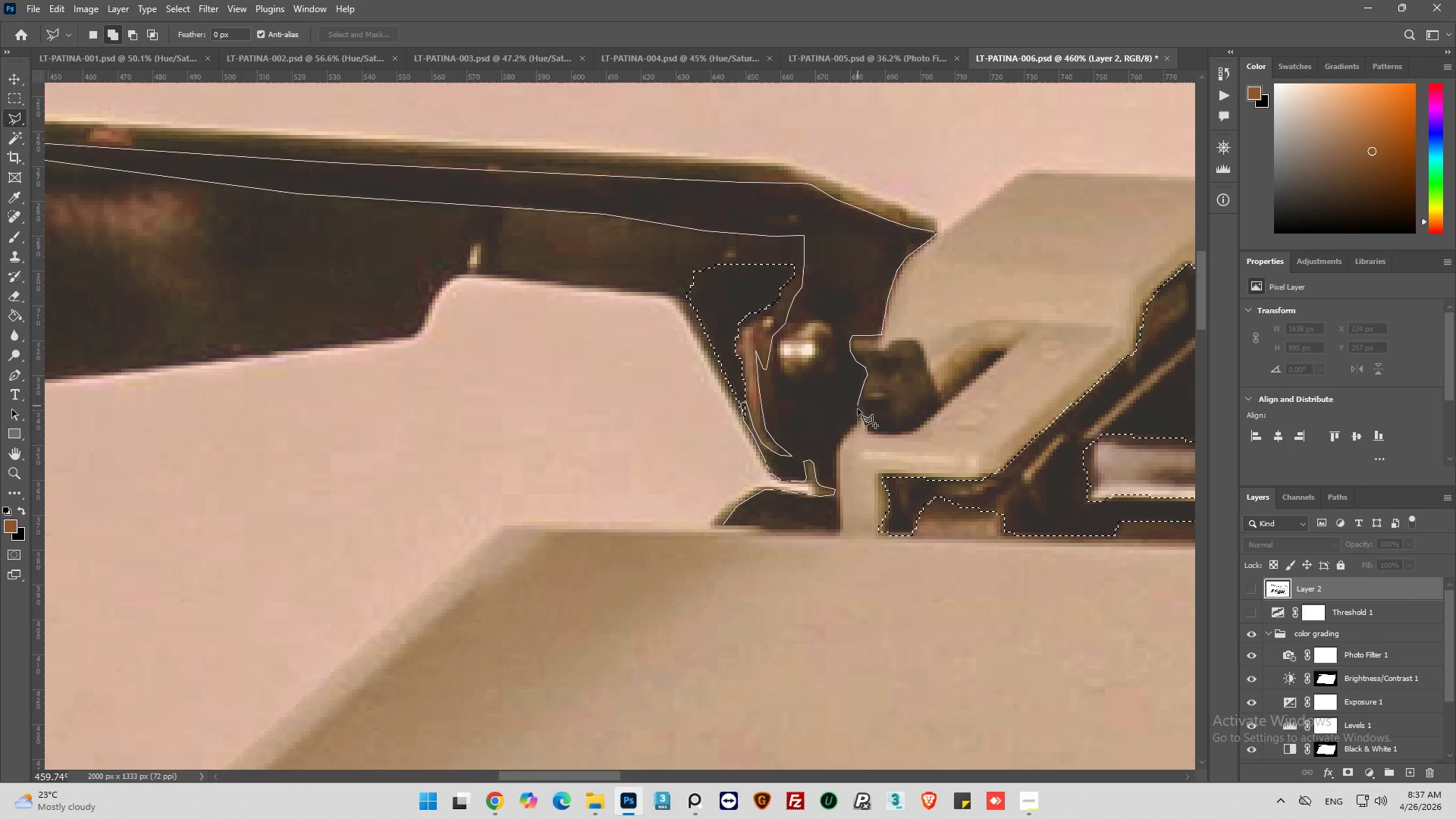 
left_click([858, 413])
 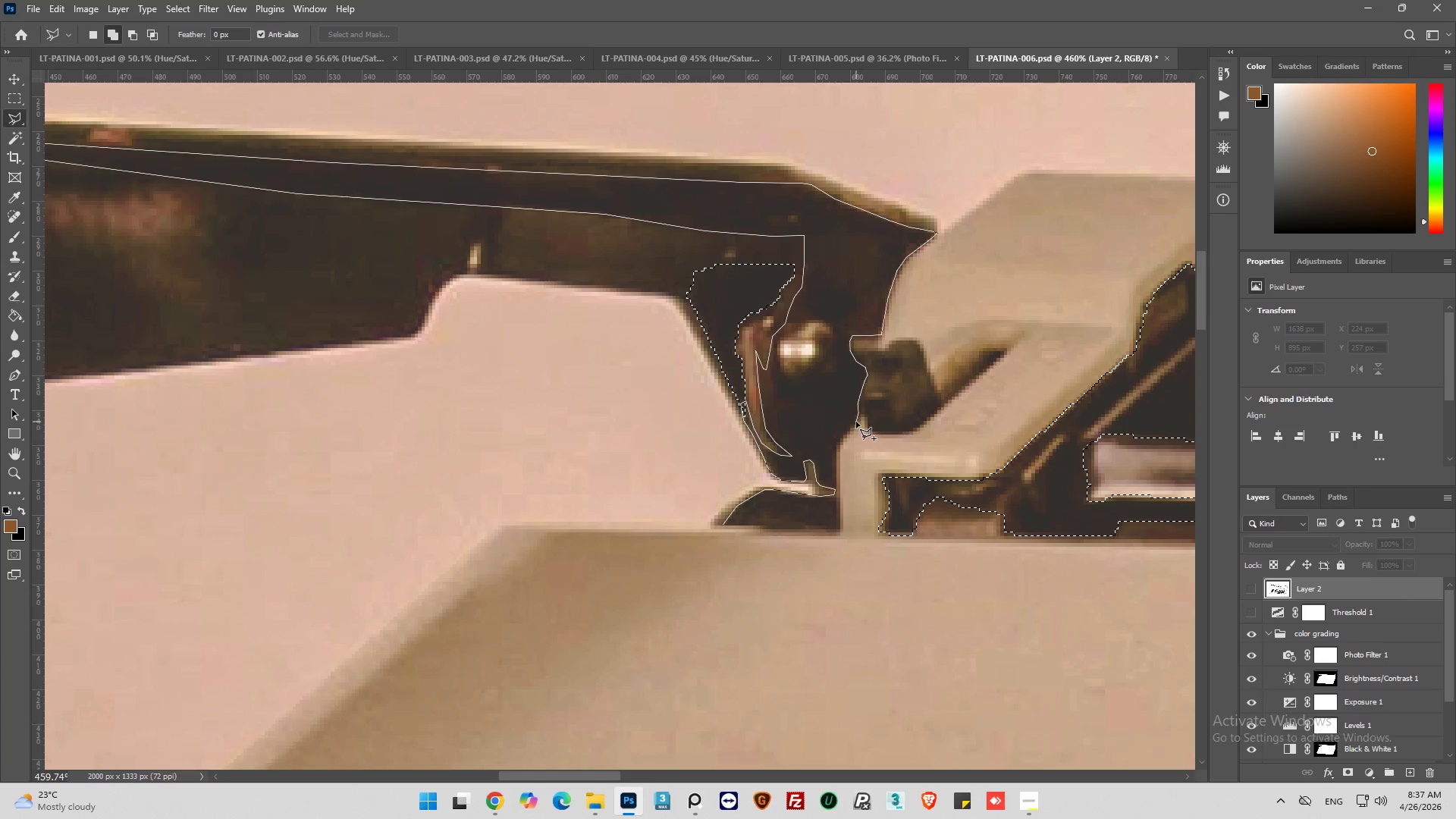 
left_click([859, 422])
 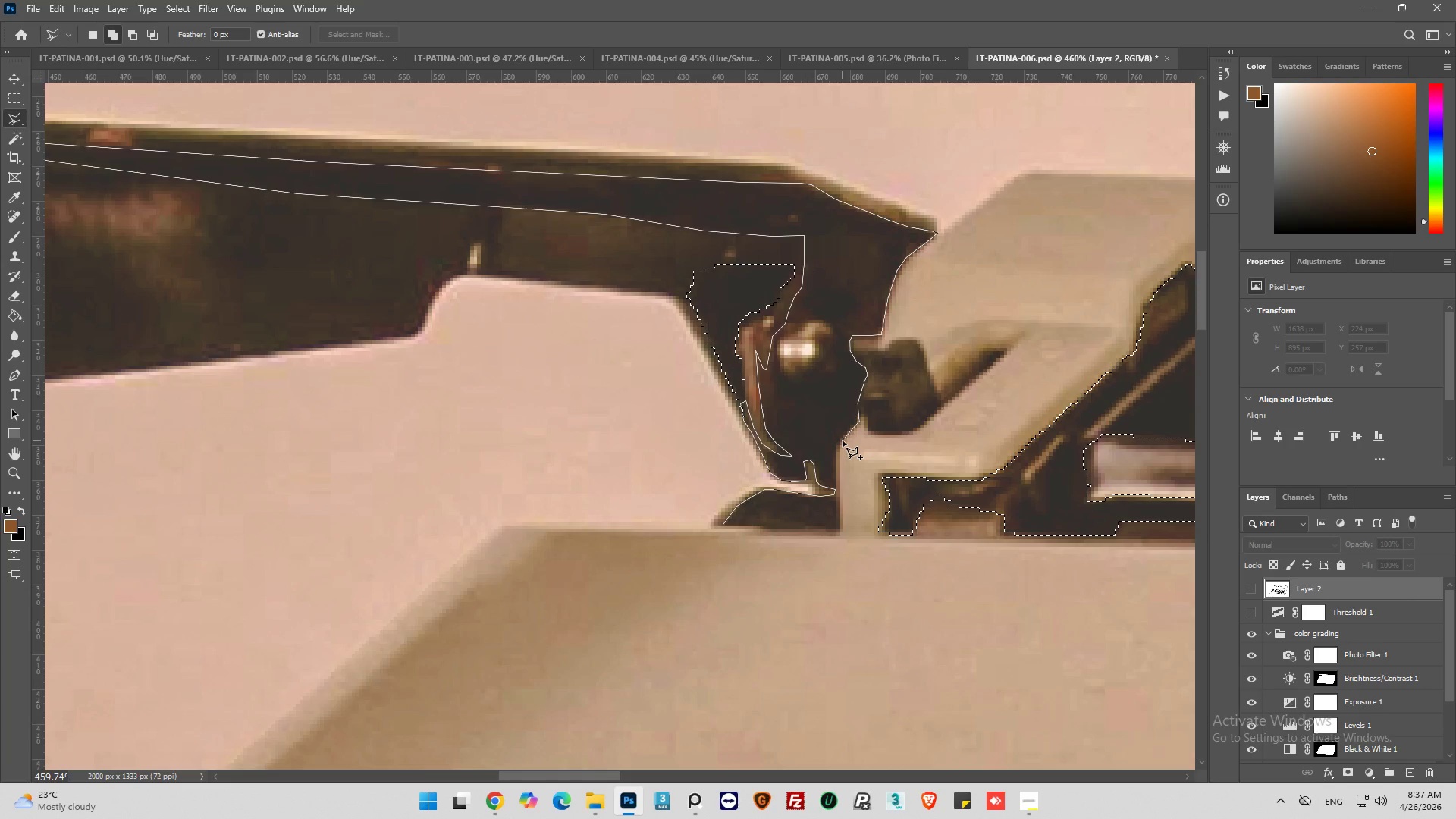 
left_click([841, 440])
 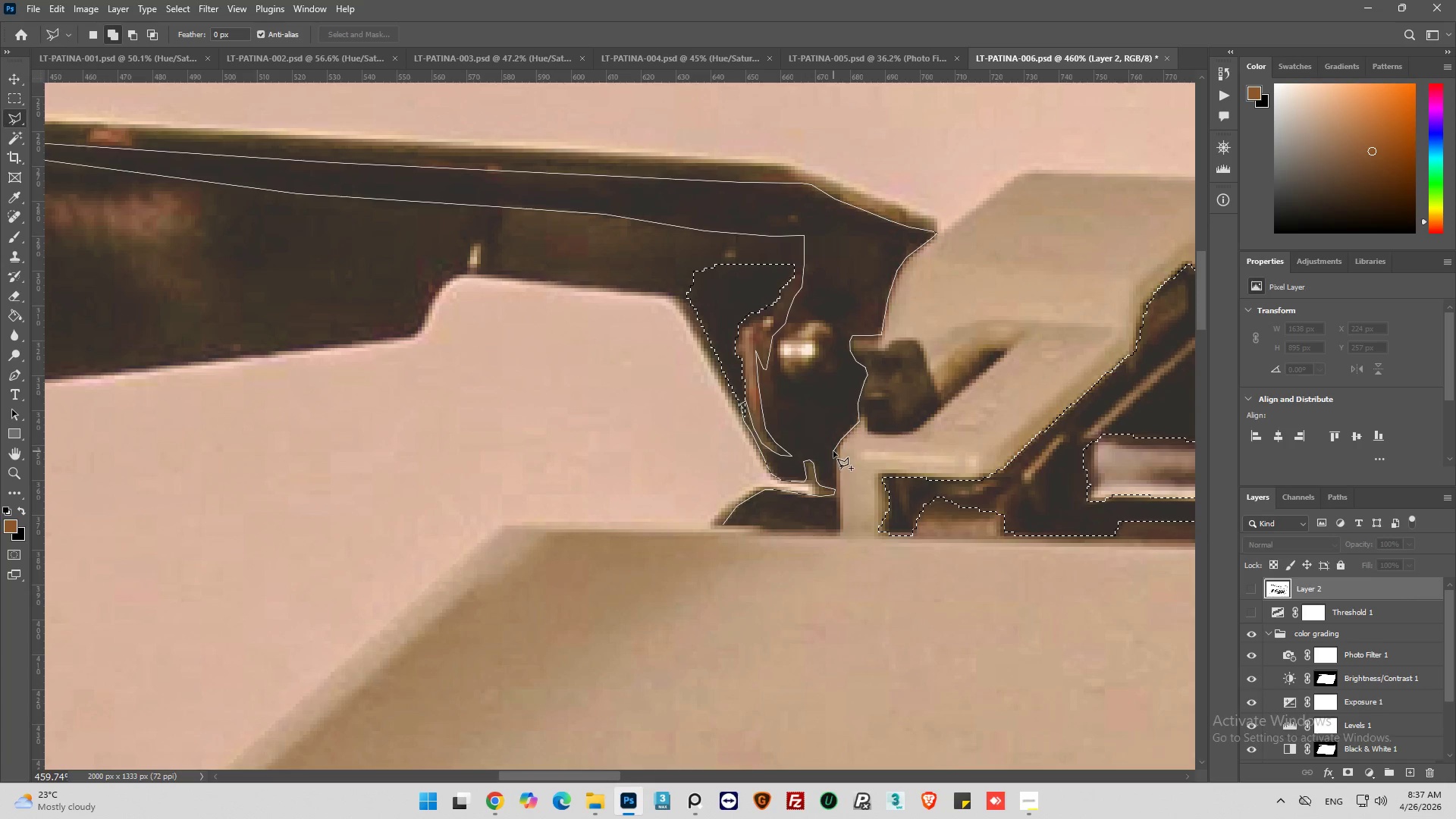 
left_click([836, 450])
 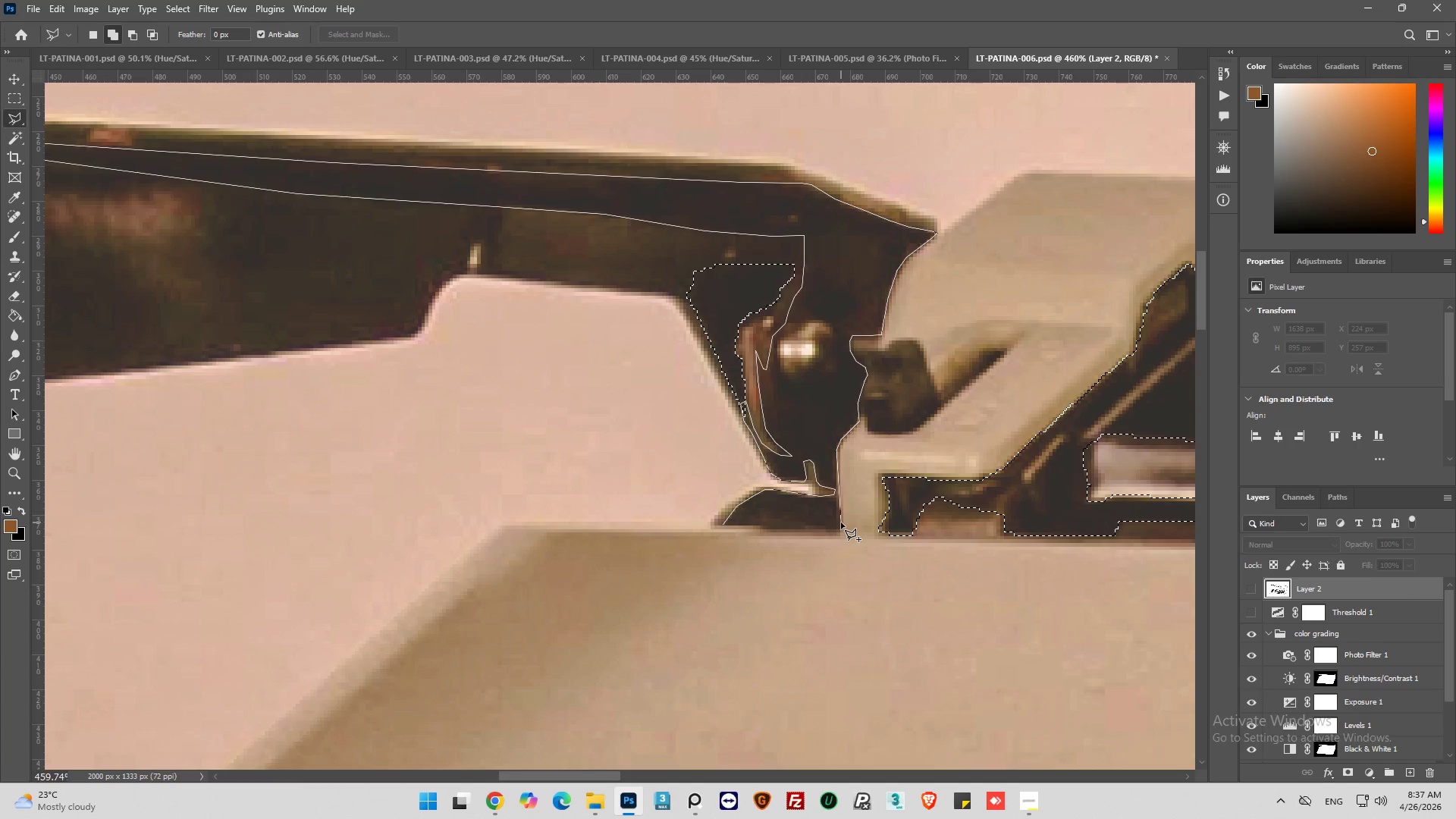 
wait(5.09)
 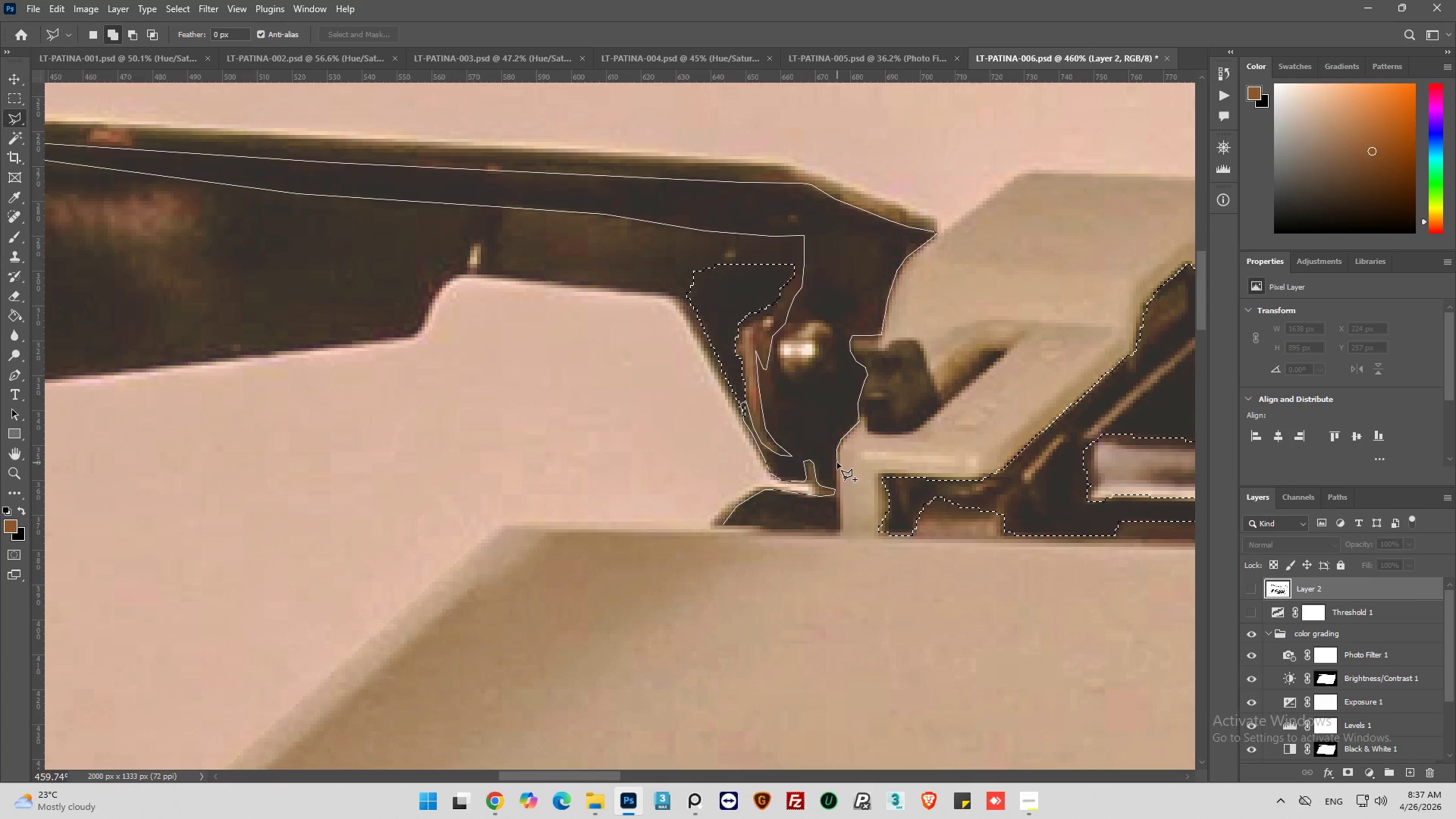 
left_click([841, 530])
 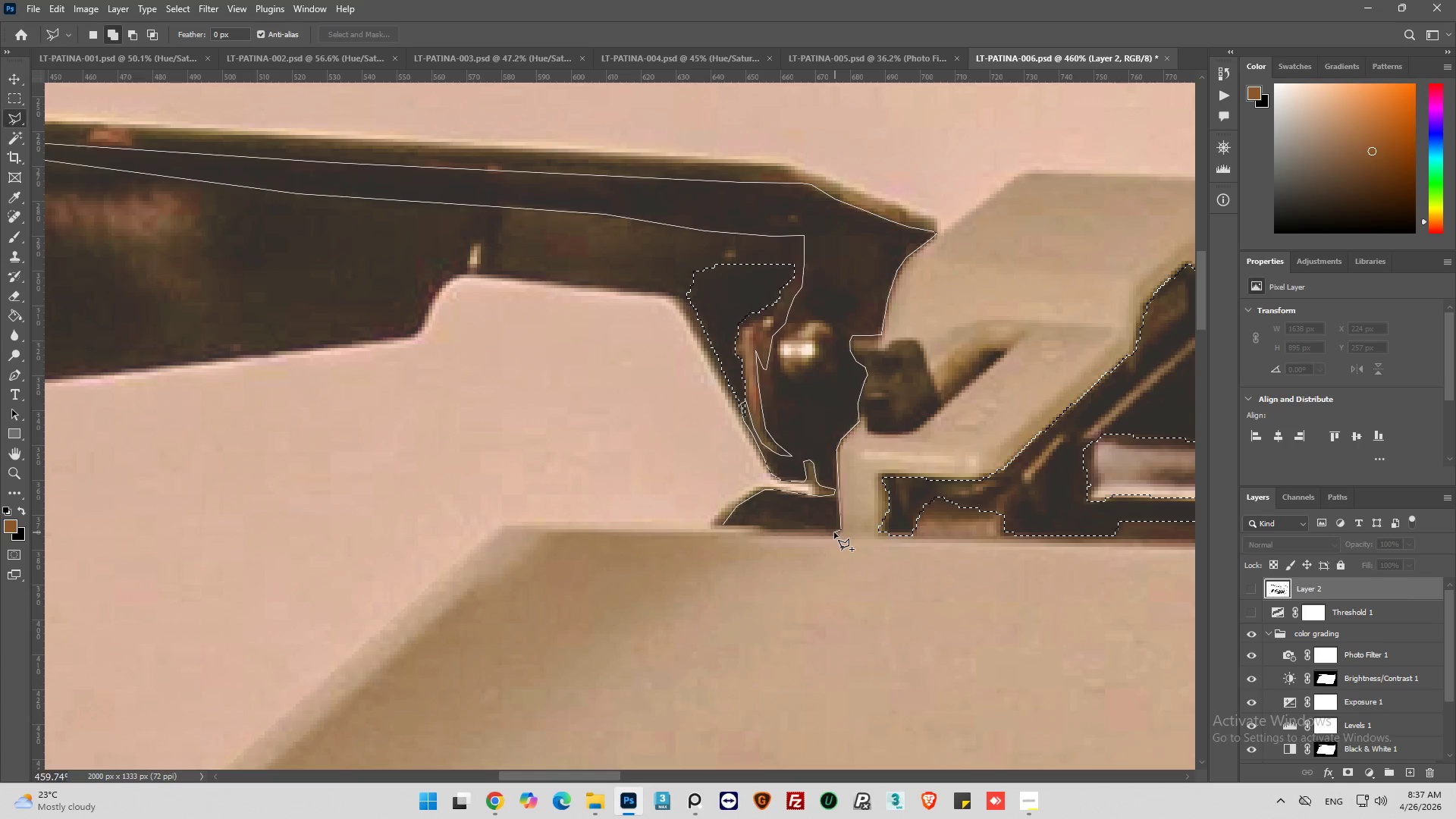 
left_click_drag(start_coordinate=[835, 532], to_coordinate=[830, 532])
 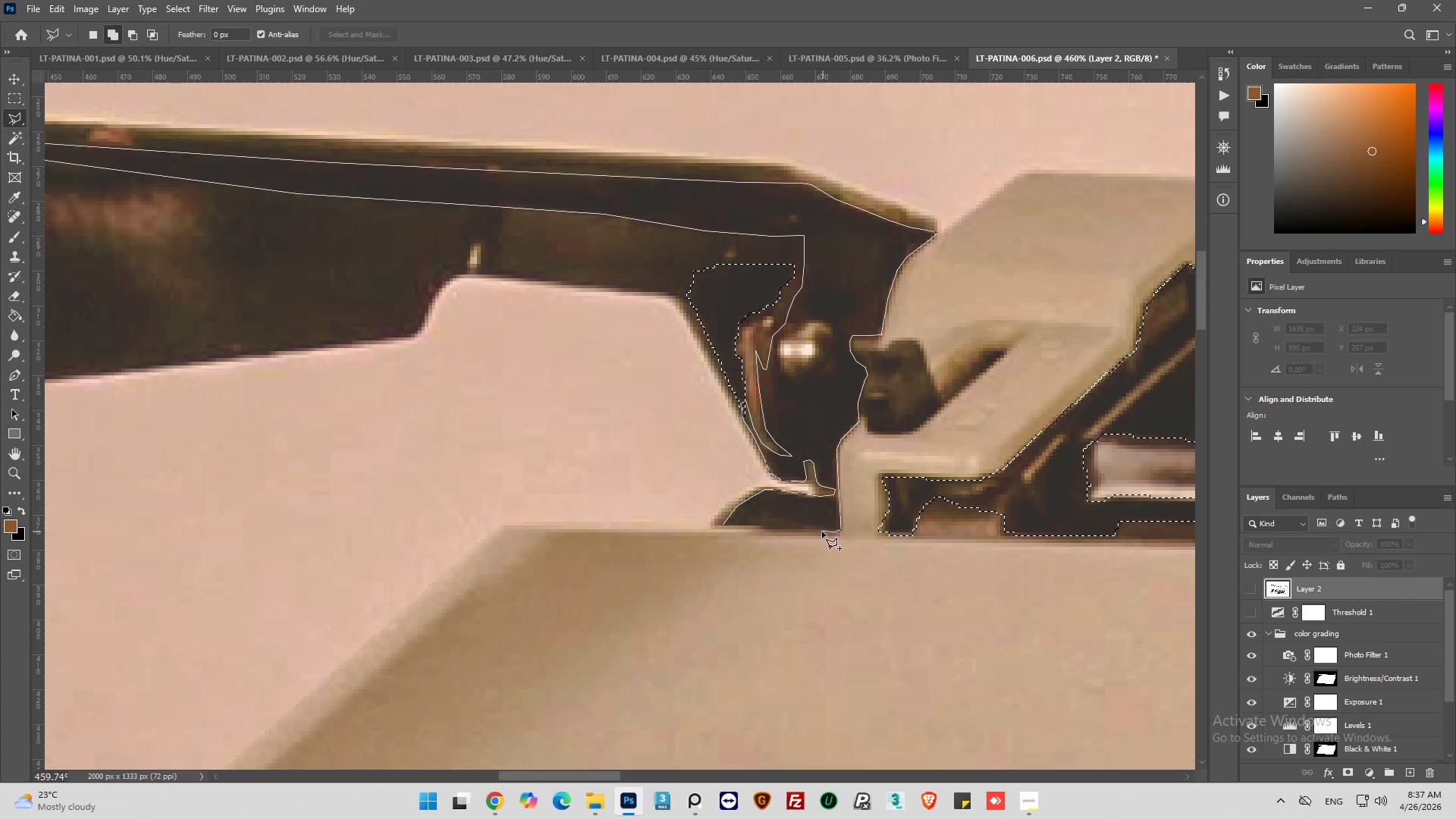 
left_click_drag(start_coordinate=[823, 532], to_coordinate=[817, 530])
 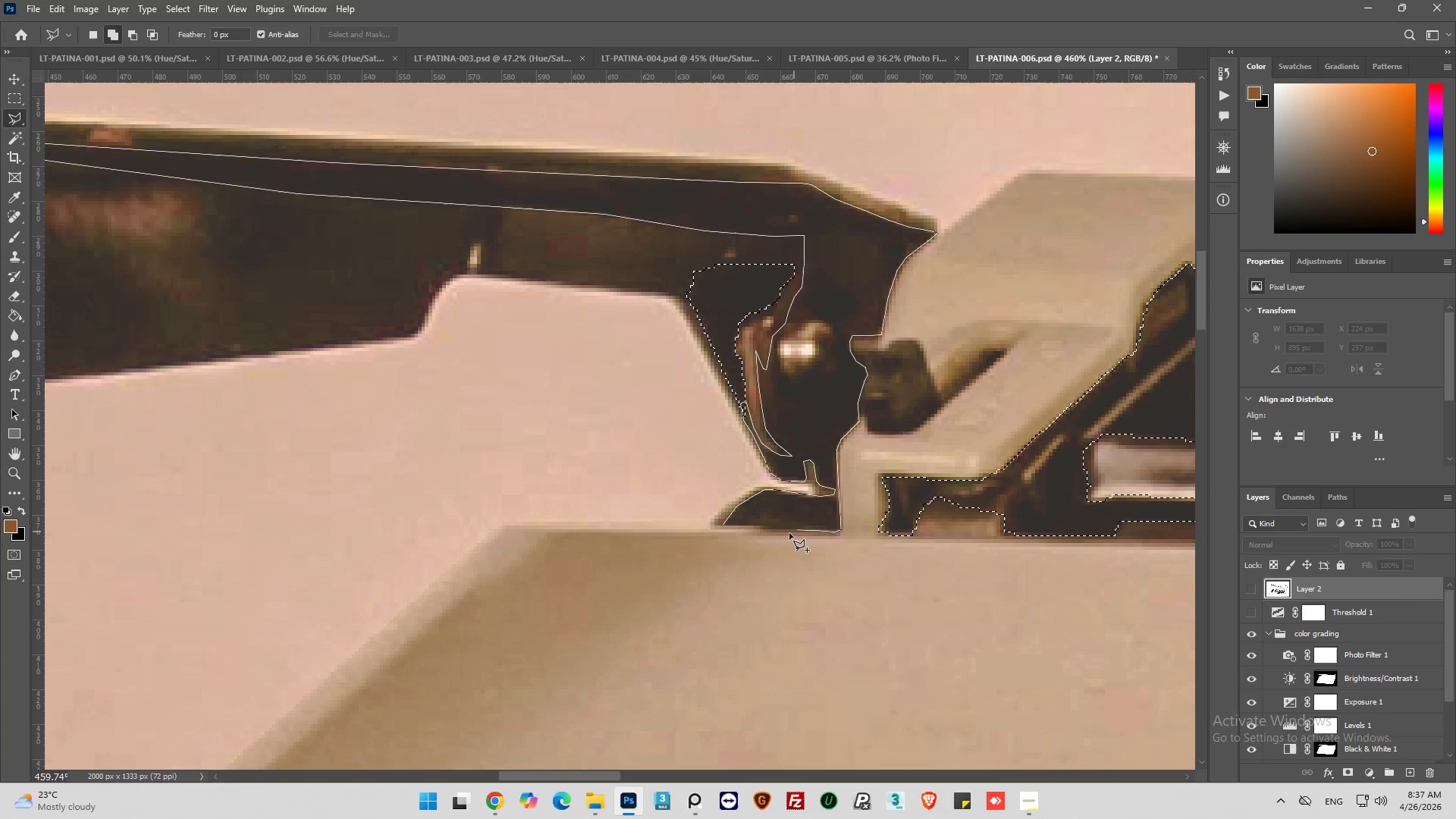 
left_click_drag(start_coordinate=[803, 529], to_coordinate=[779, 536])
 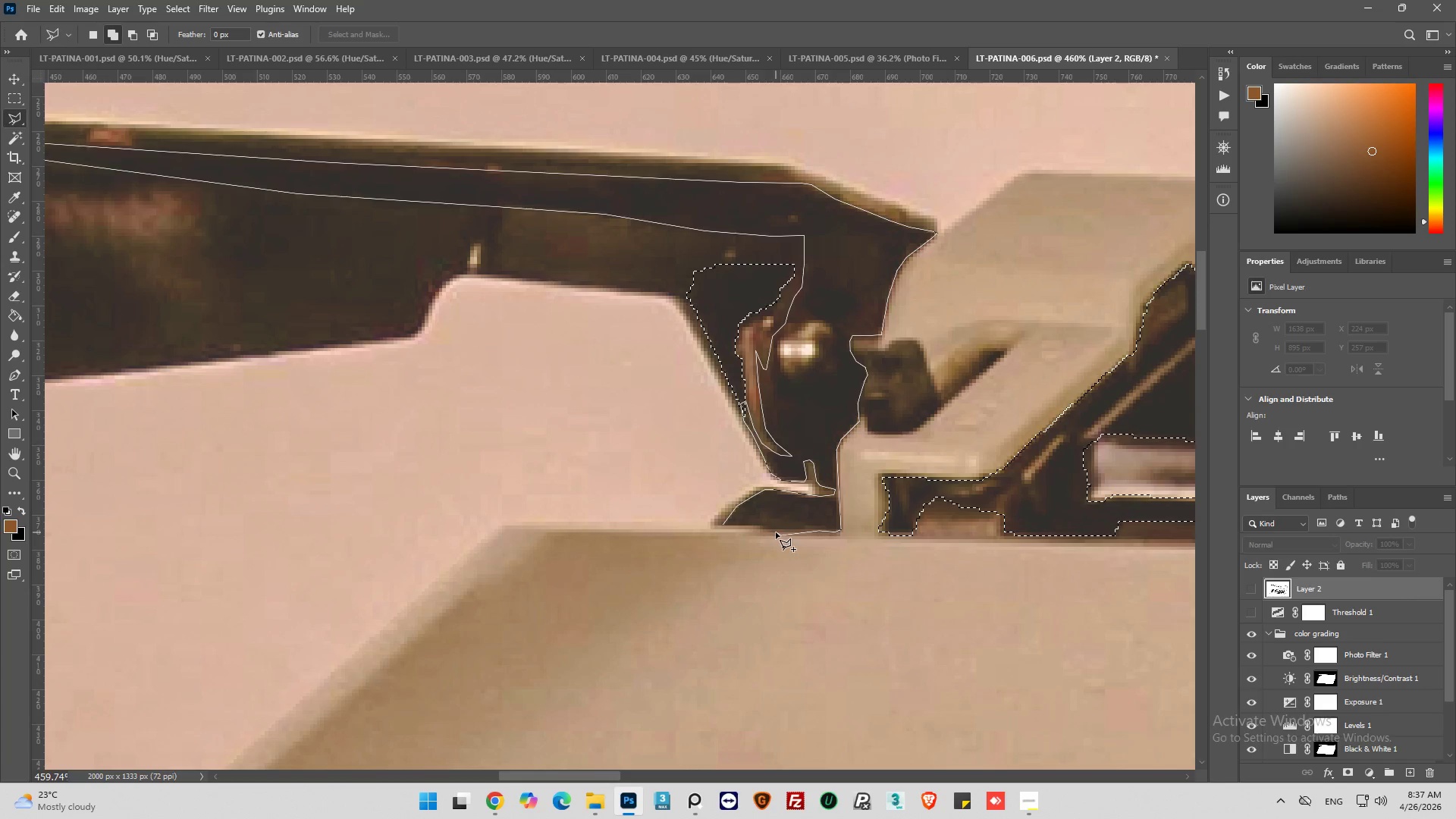 
left_click_drag(start_coordinate=[775, 532], to_coordinate=[766, 532])
 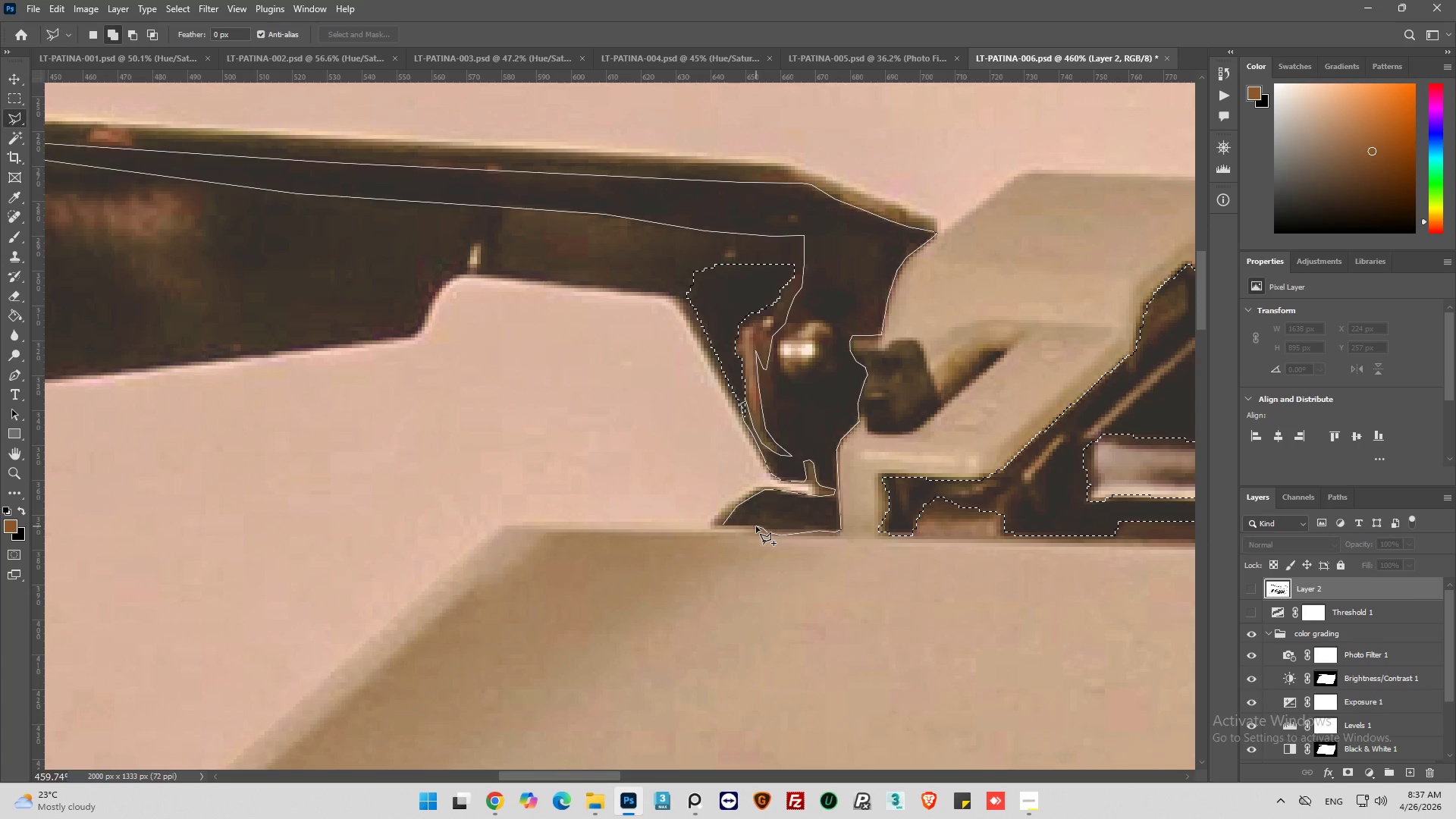 
left_click([753, 525])
 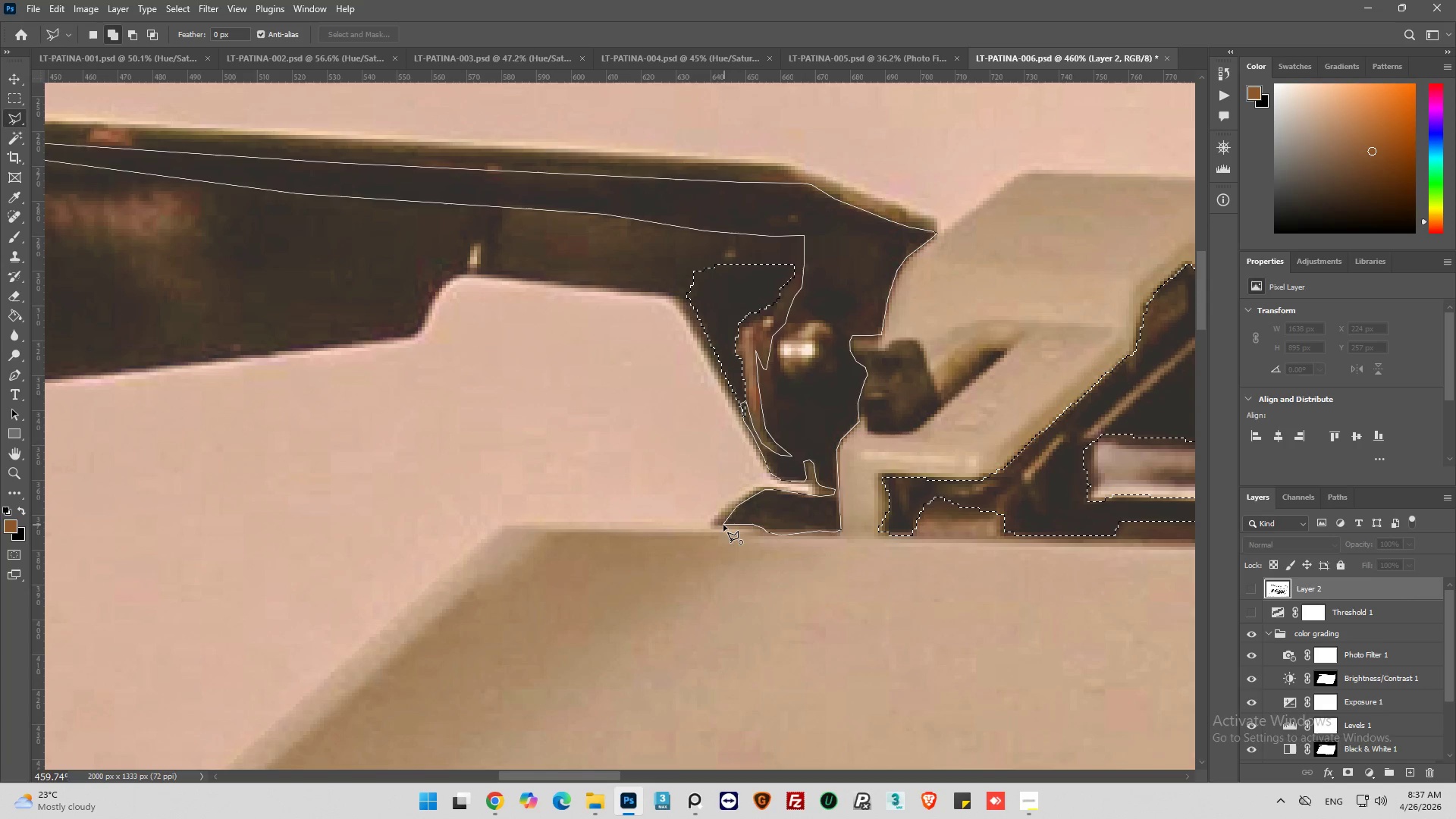 
left_click([723, 525])
 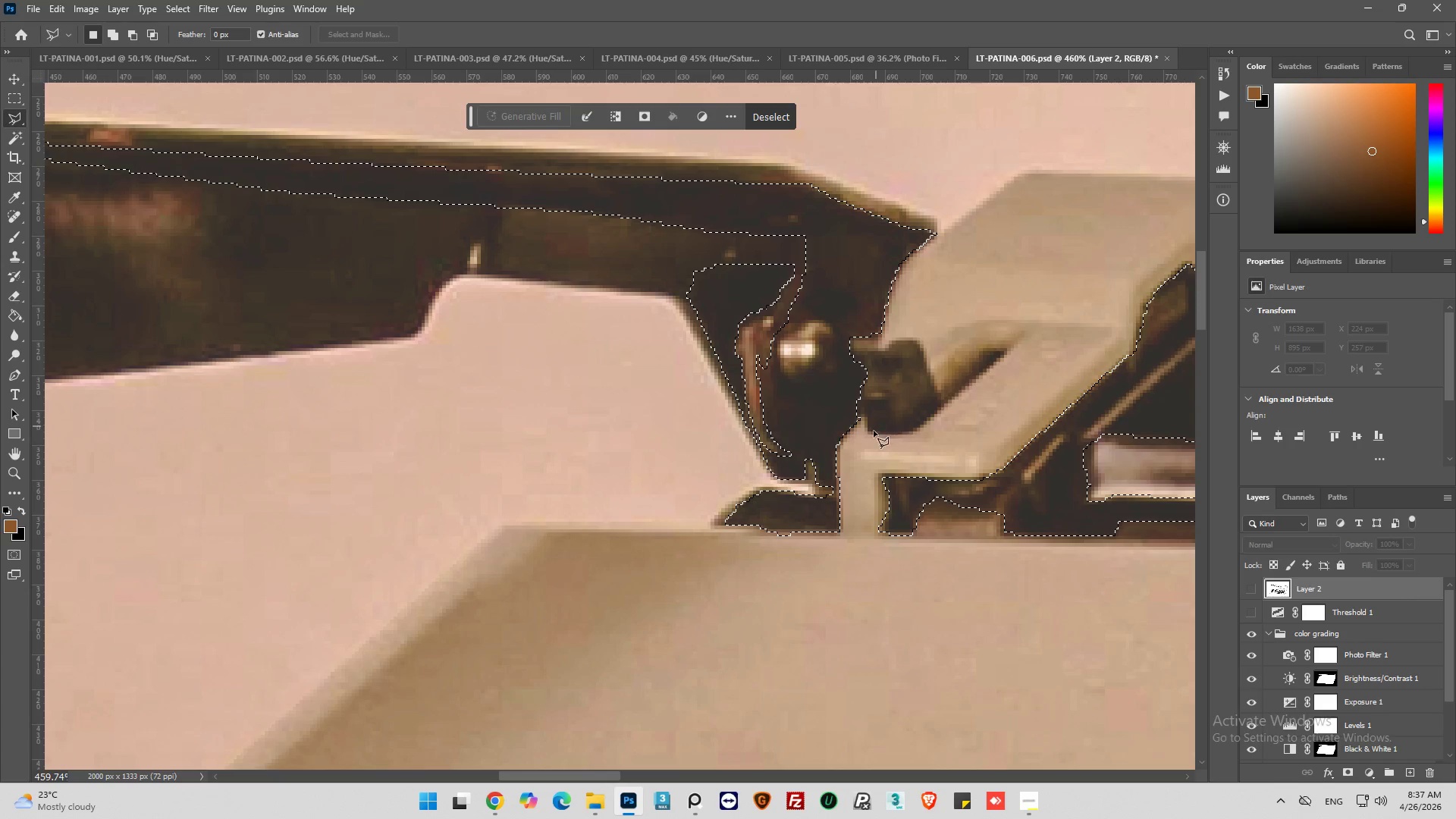 
wait(6.0)
 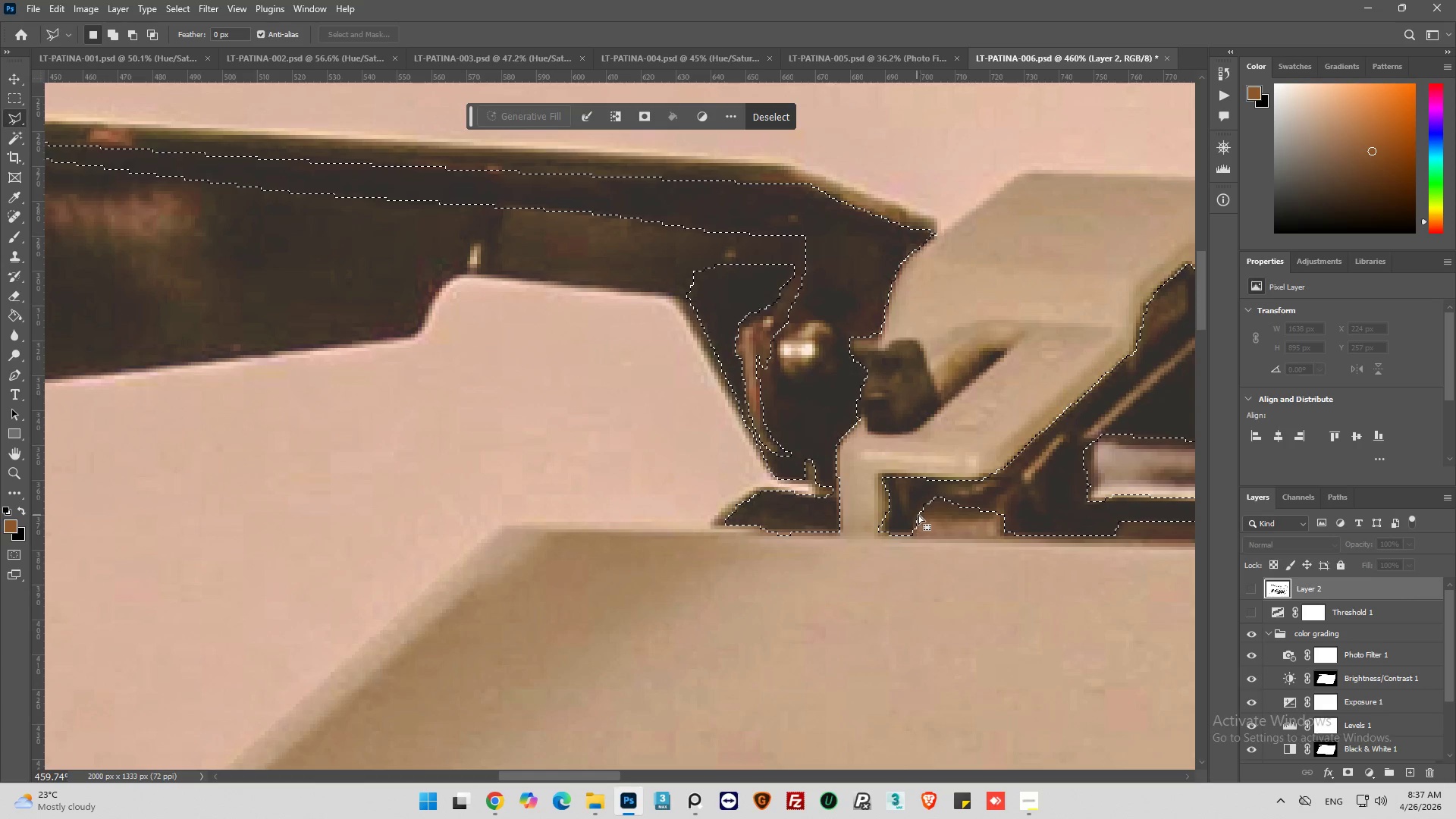 
hold_key(key=ShiftLeft, duration=1.89)
 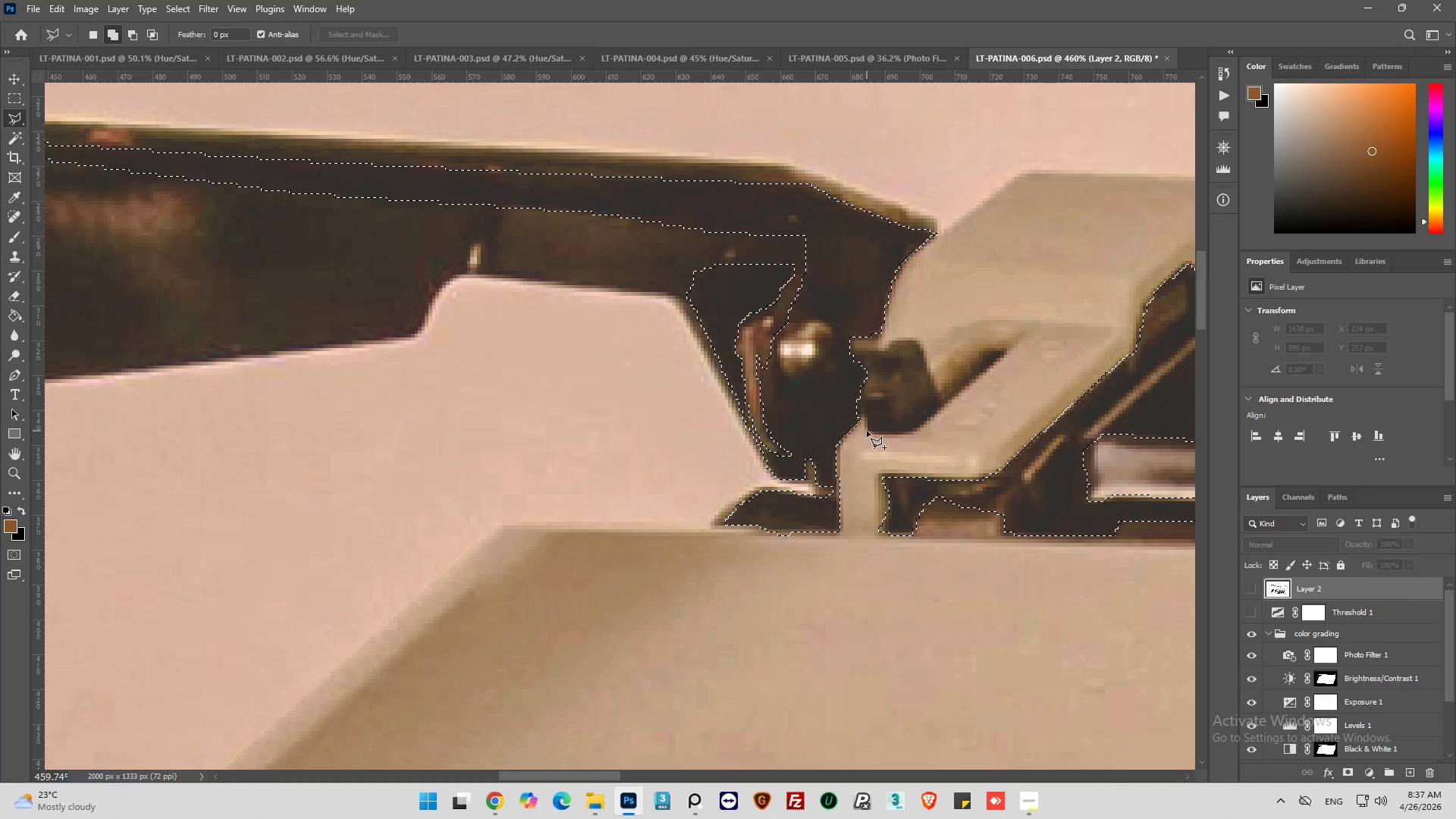 
left_click_drag(start_coordinate=[867, 431], to_coordinate=[867, 426])
 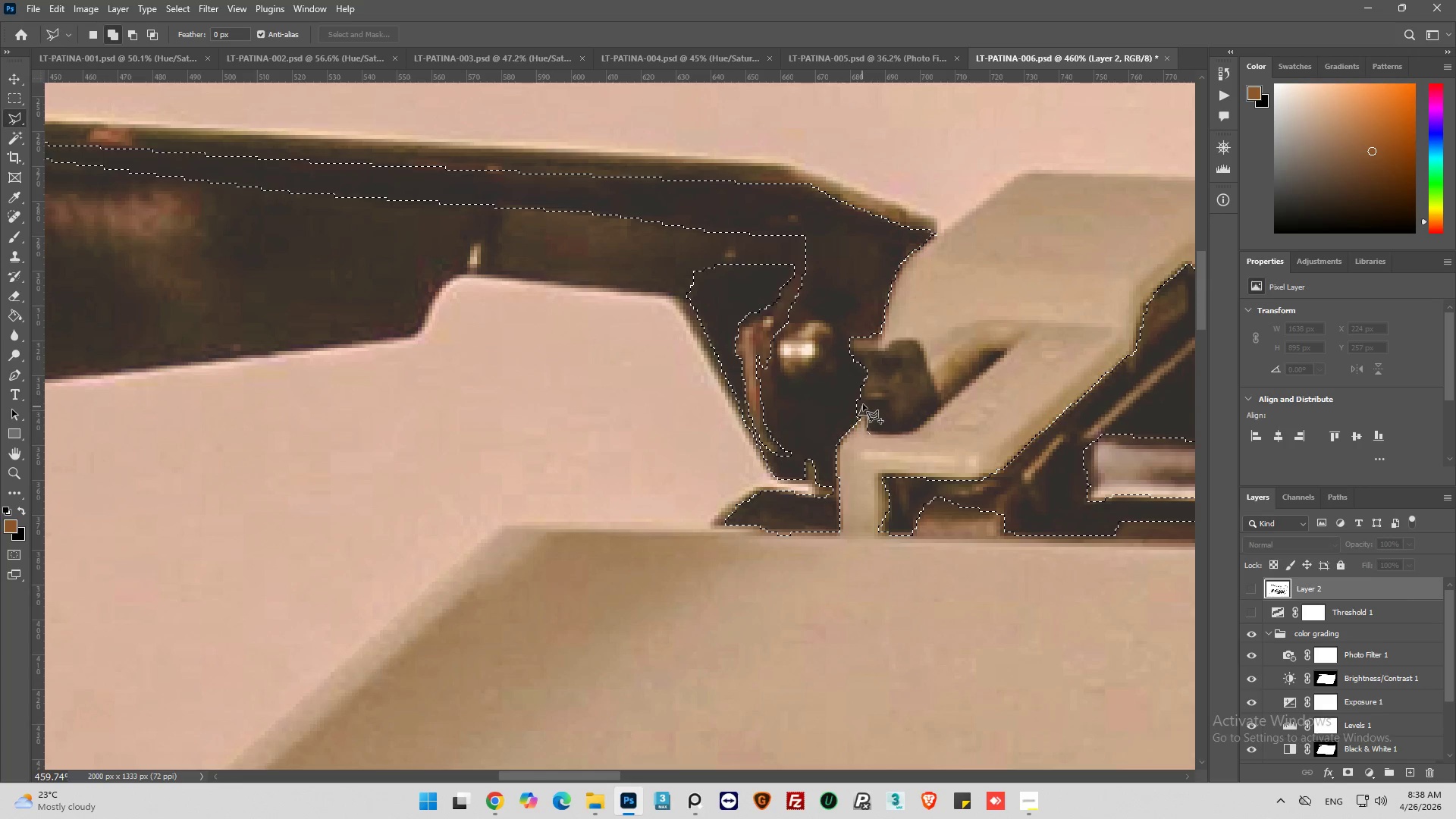 
left_click([869, 401])
 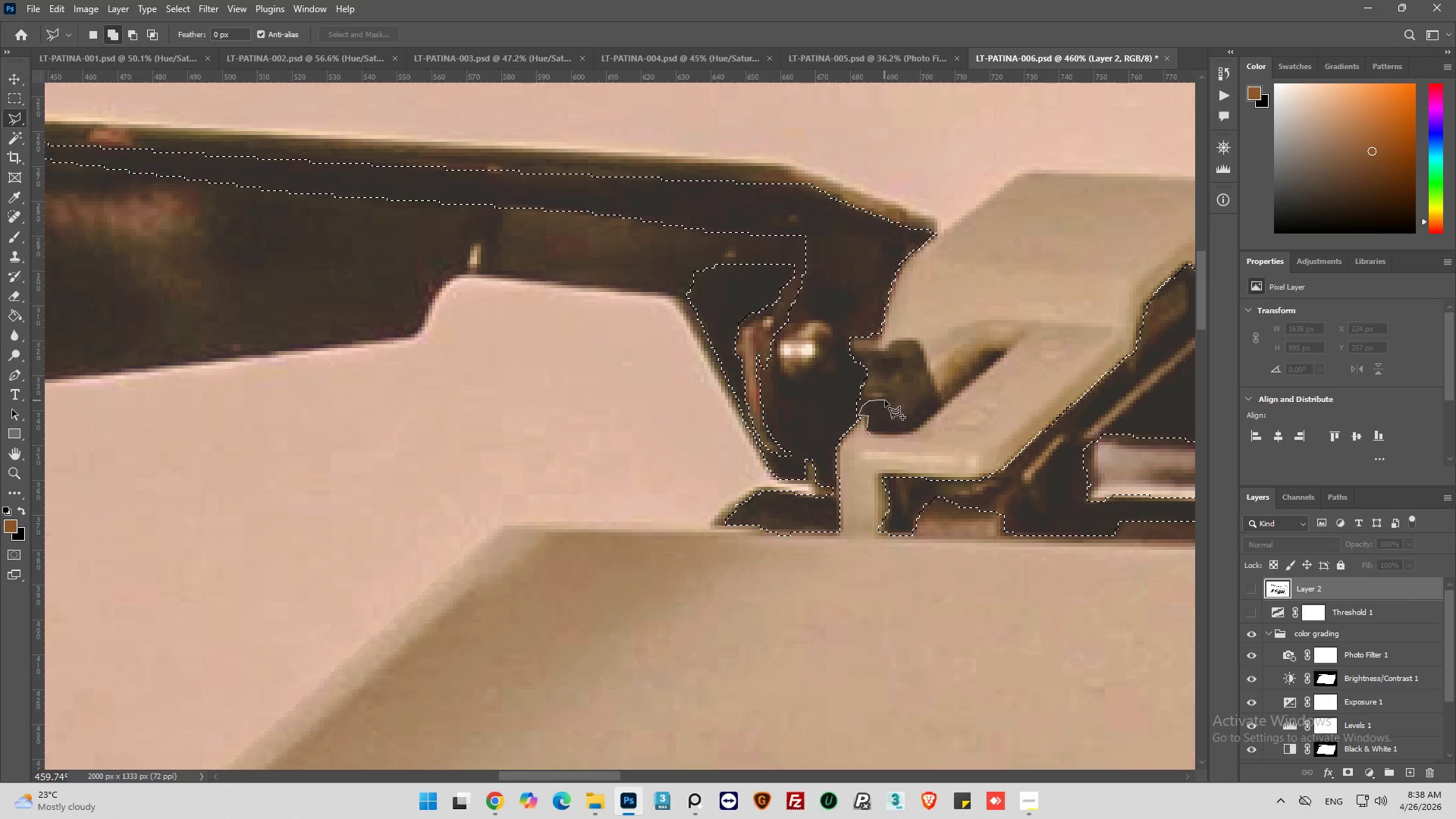 
left_click([889, 400])
 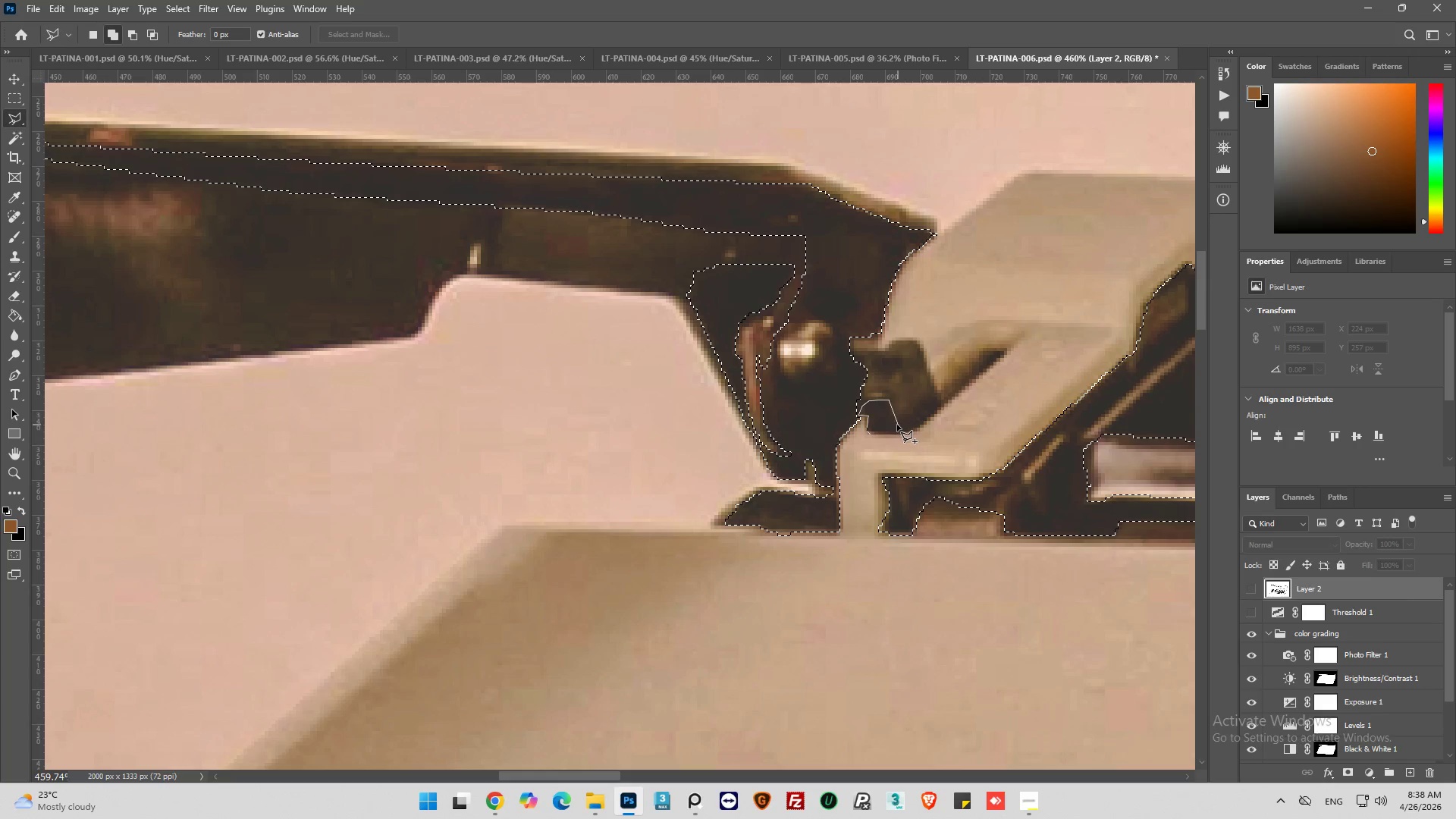 
left_click([896, 425])
 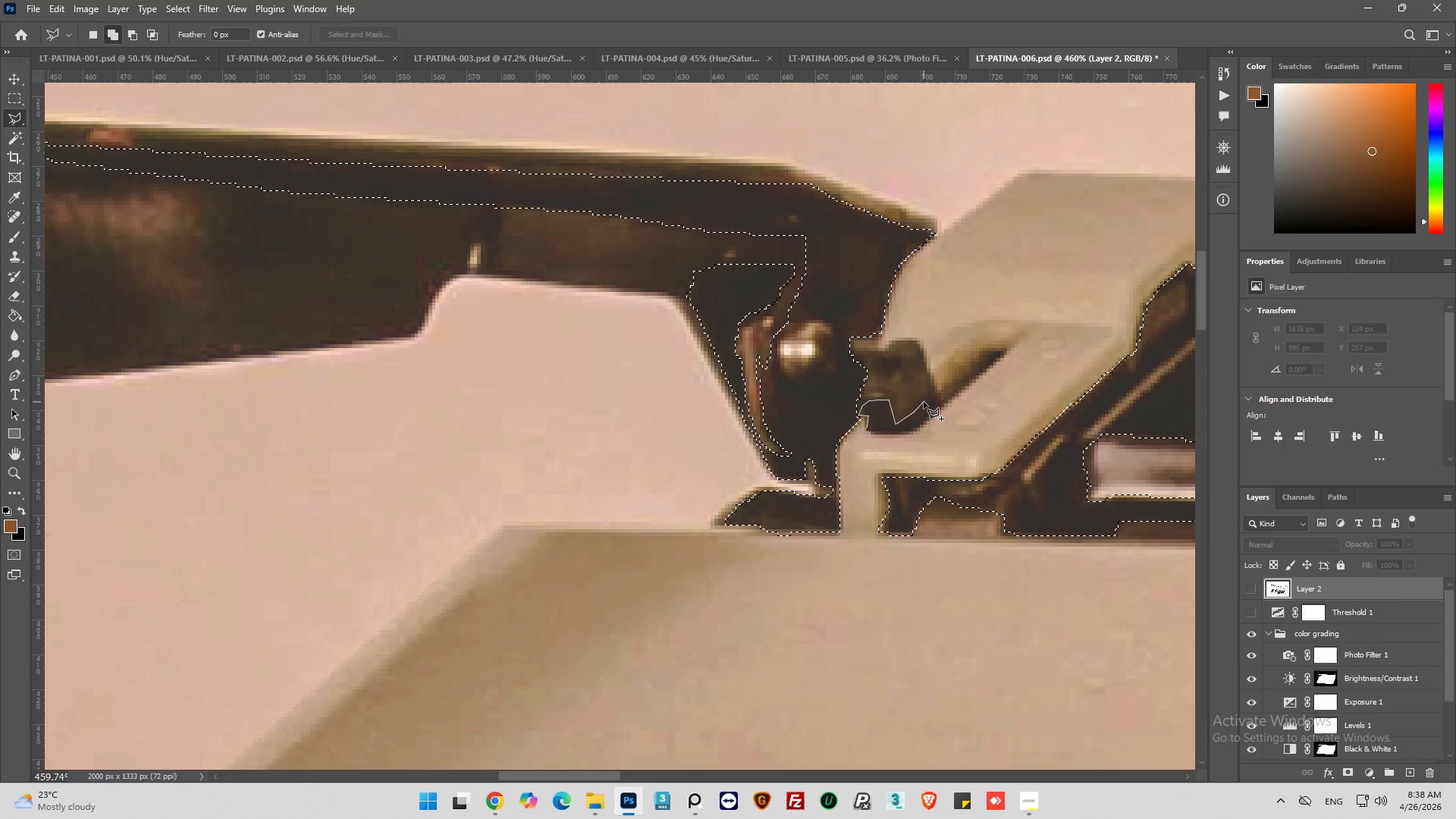 
double_click([930, 394])
 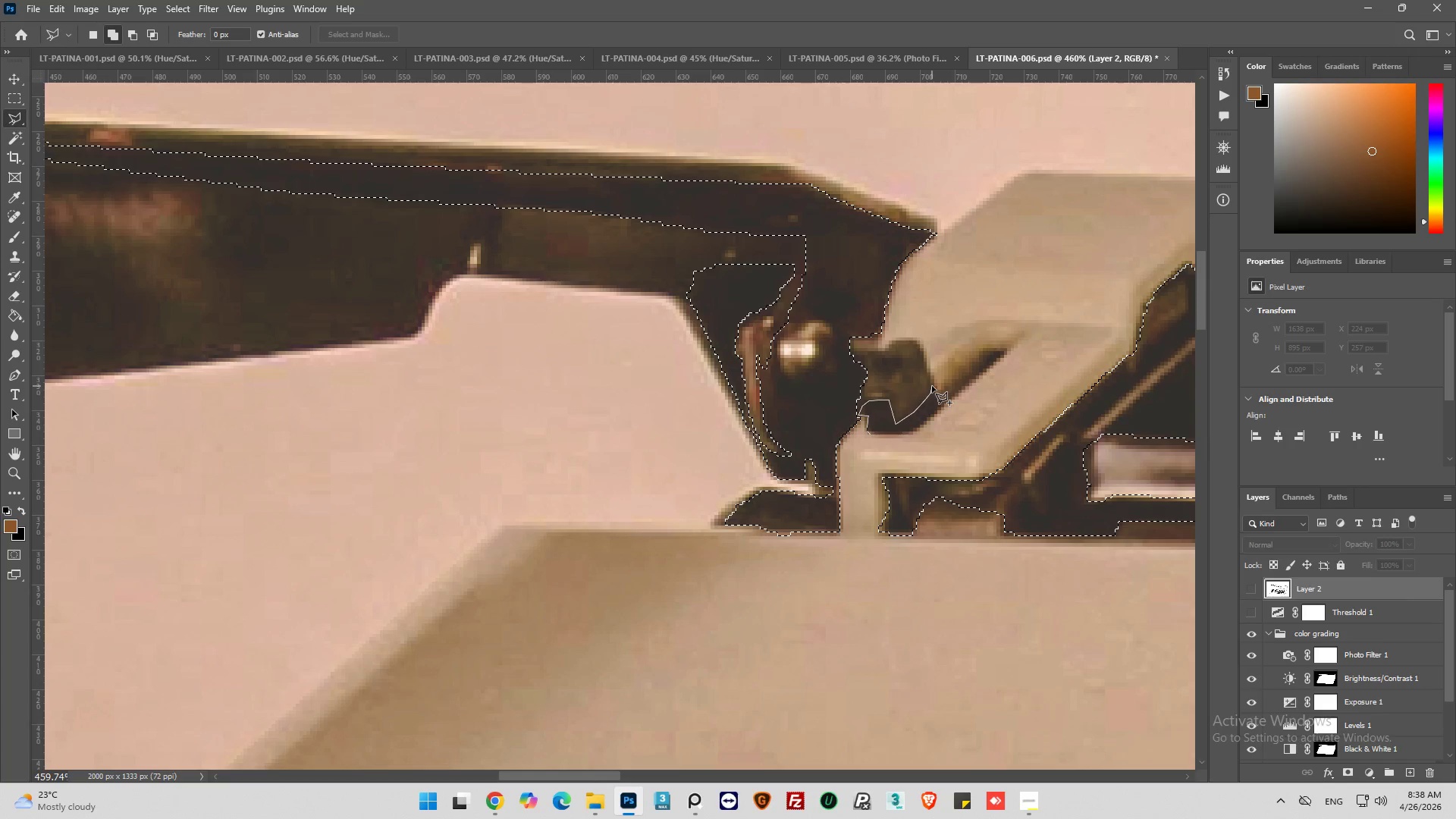 
triple_click([932, 386])
 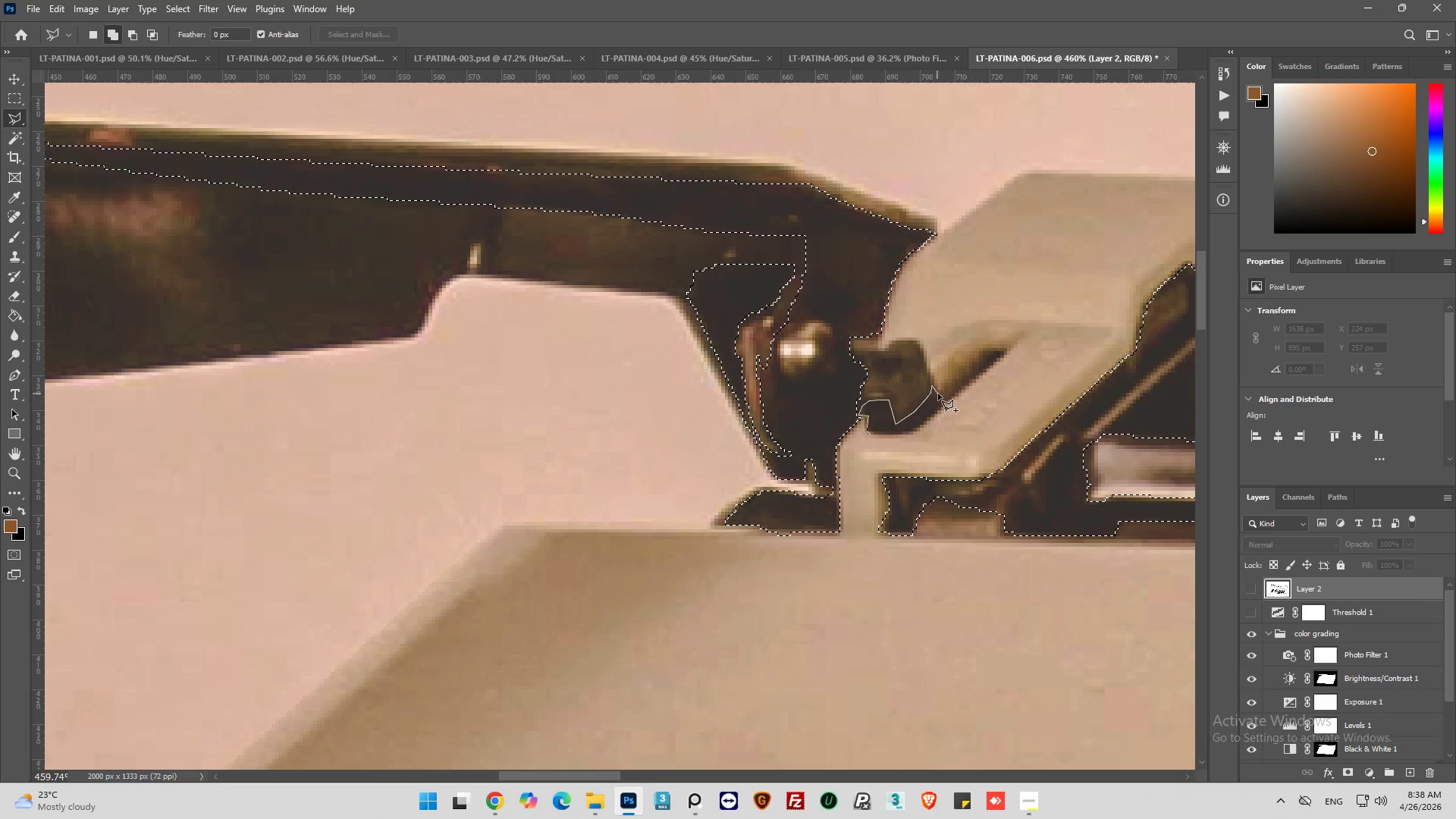 
left_click([940, 395])
 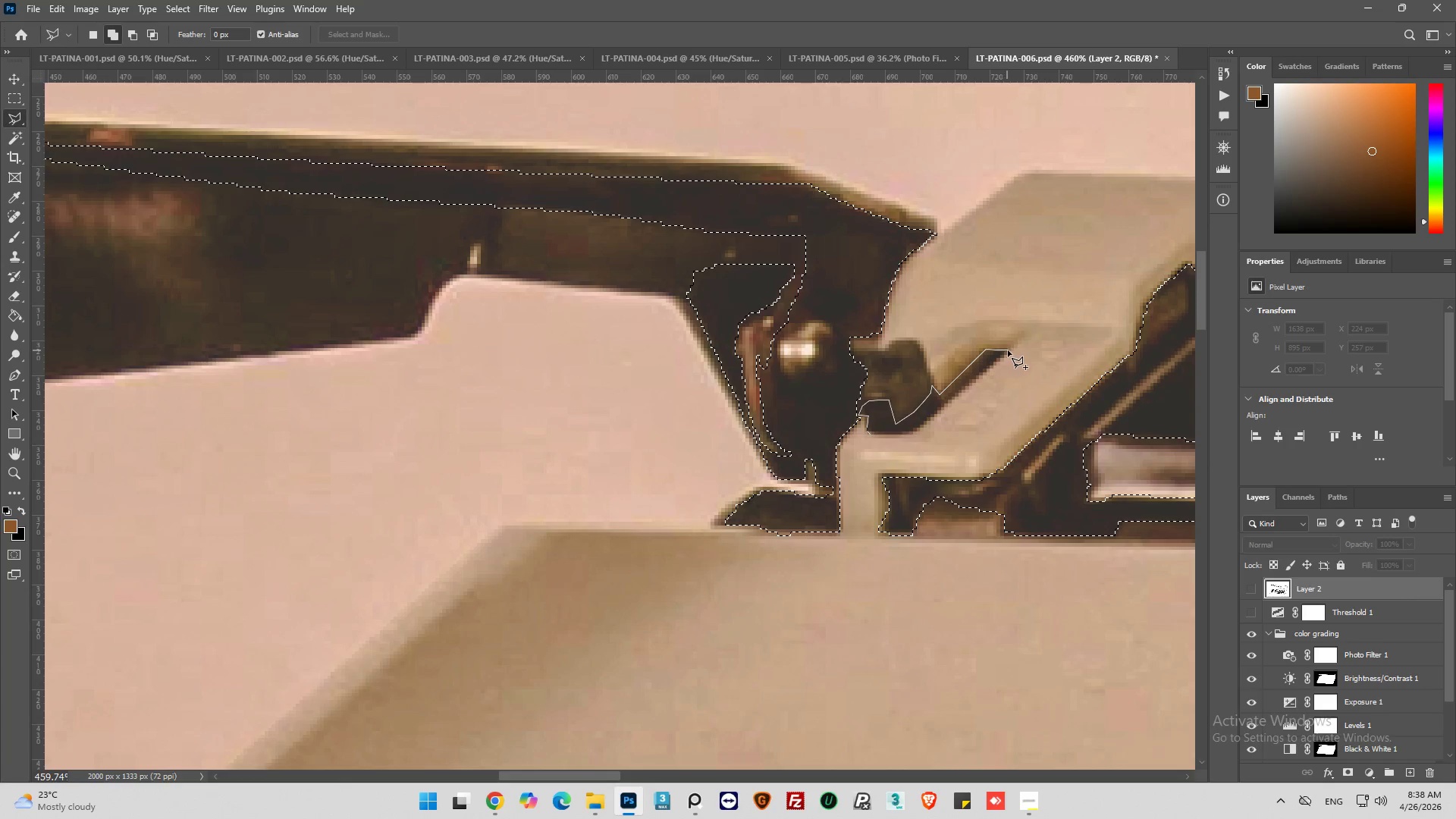 
left_click([1005, 354])
 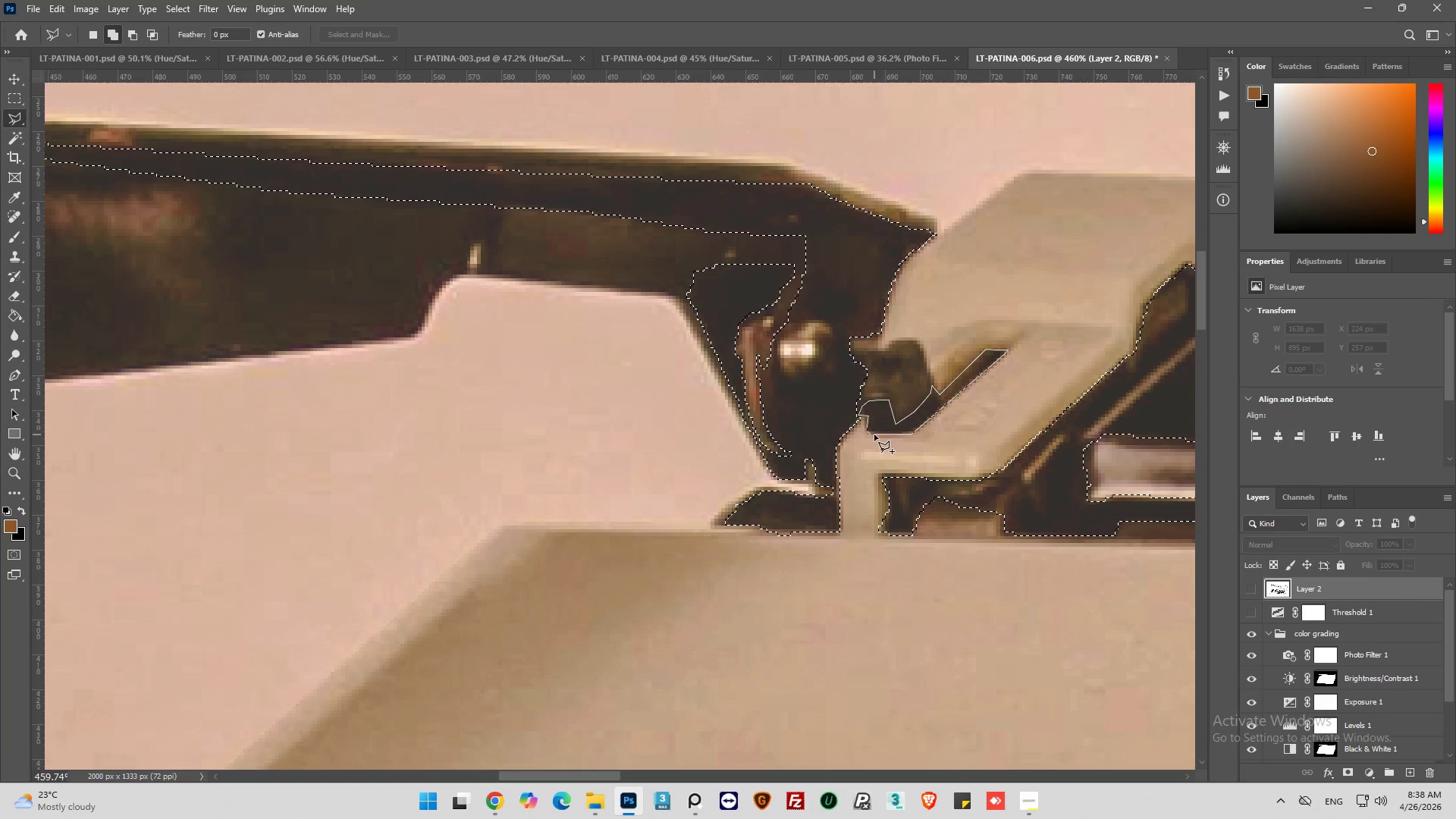 
left_click([870, 435])
 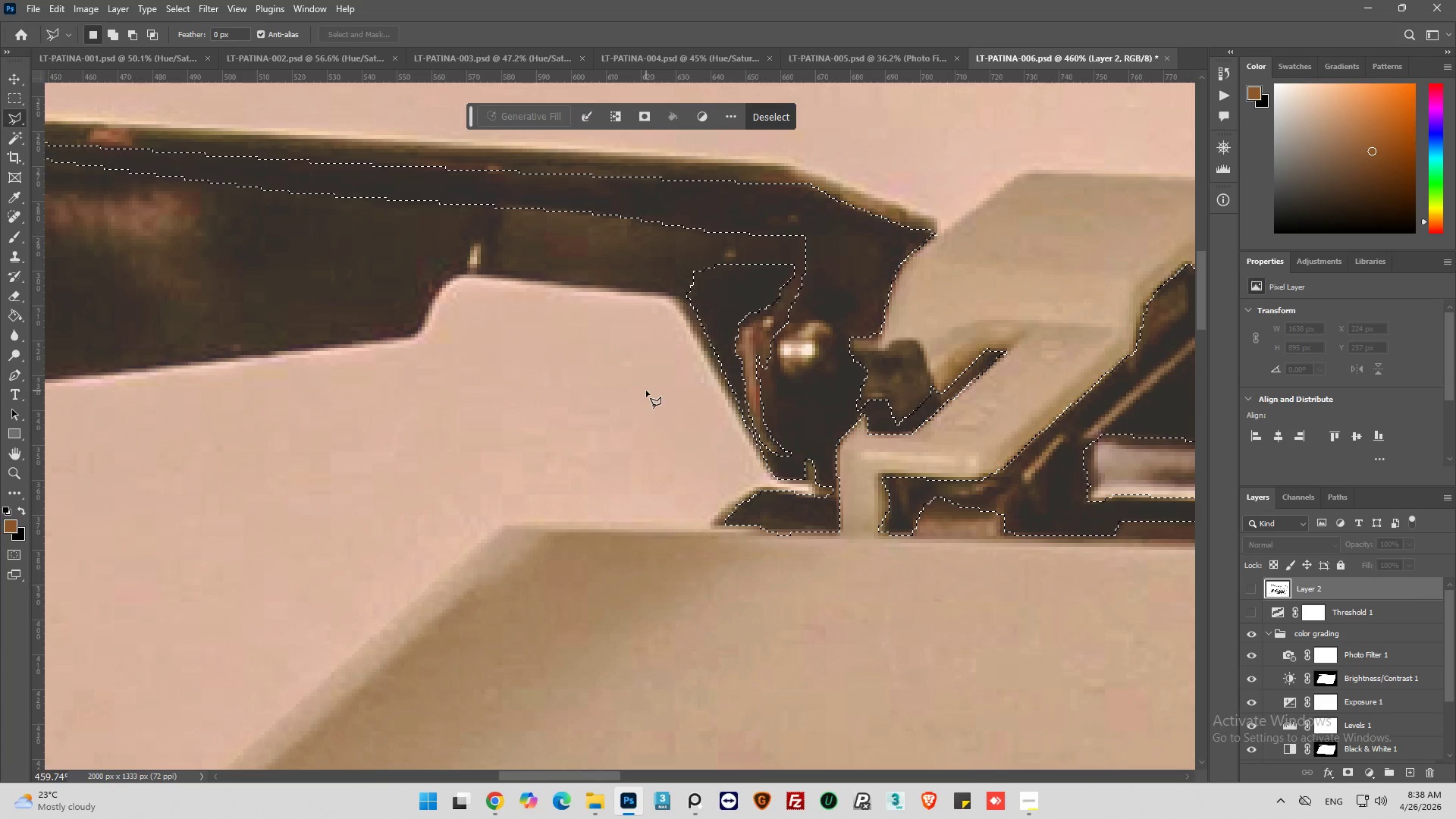 
hold_key(key=AltLeft, duration=1.38)
hold_key(key=AltLeft, duration=1.22)
scroll: coordinate [722, 343], scroll_direction: down, amount: 5.0
 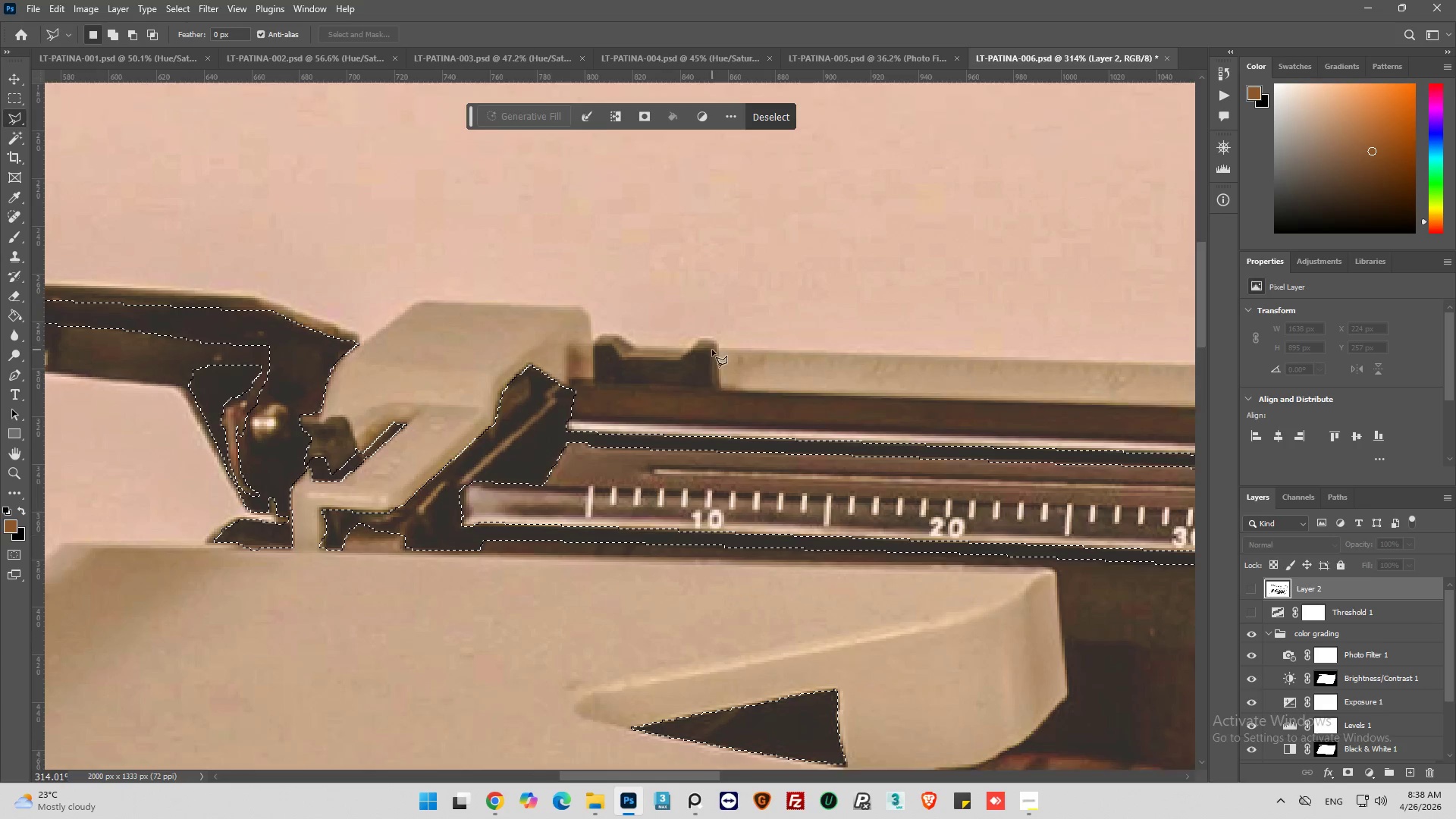 
key(Alt+AltLeft)
 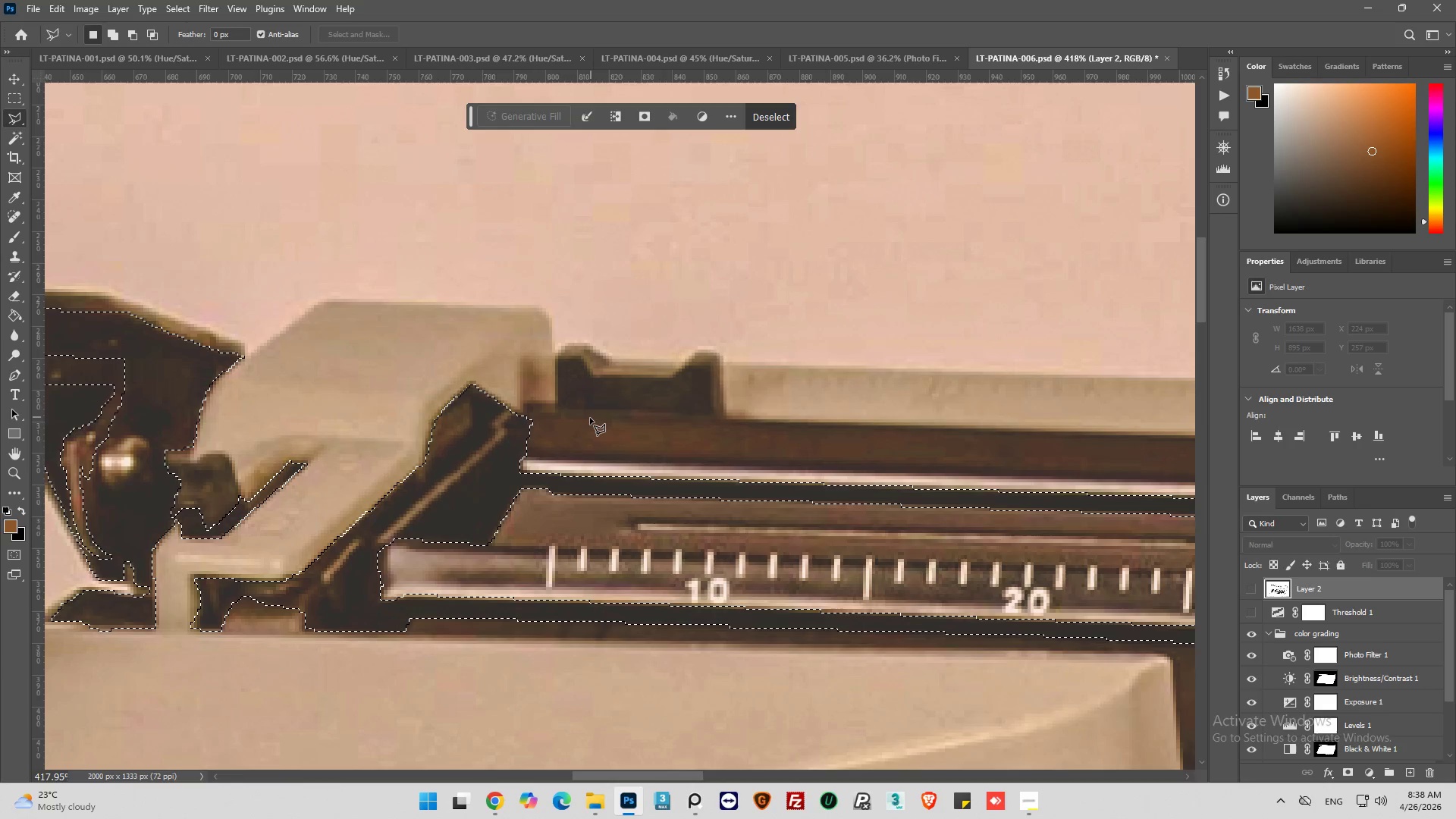 
scroll: coordinate [705, 355], scroll_direction: up, amount: 6.0
 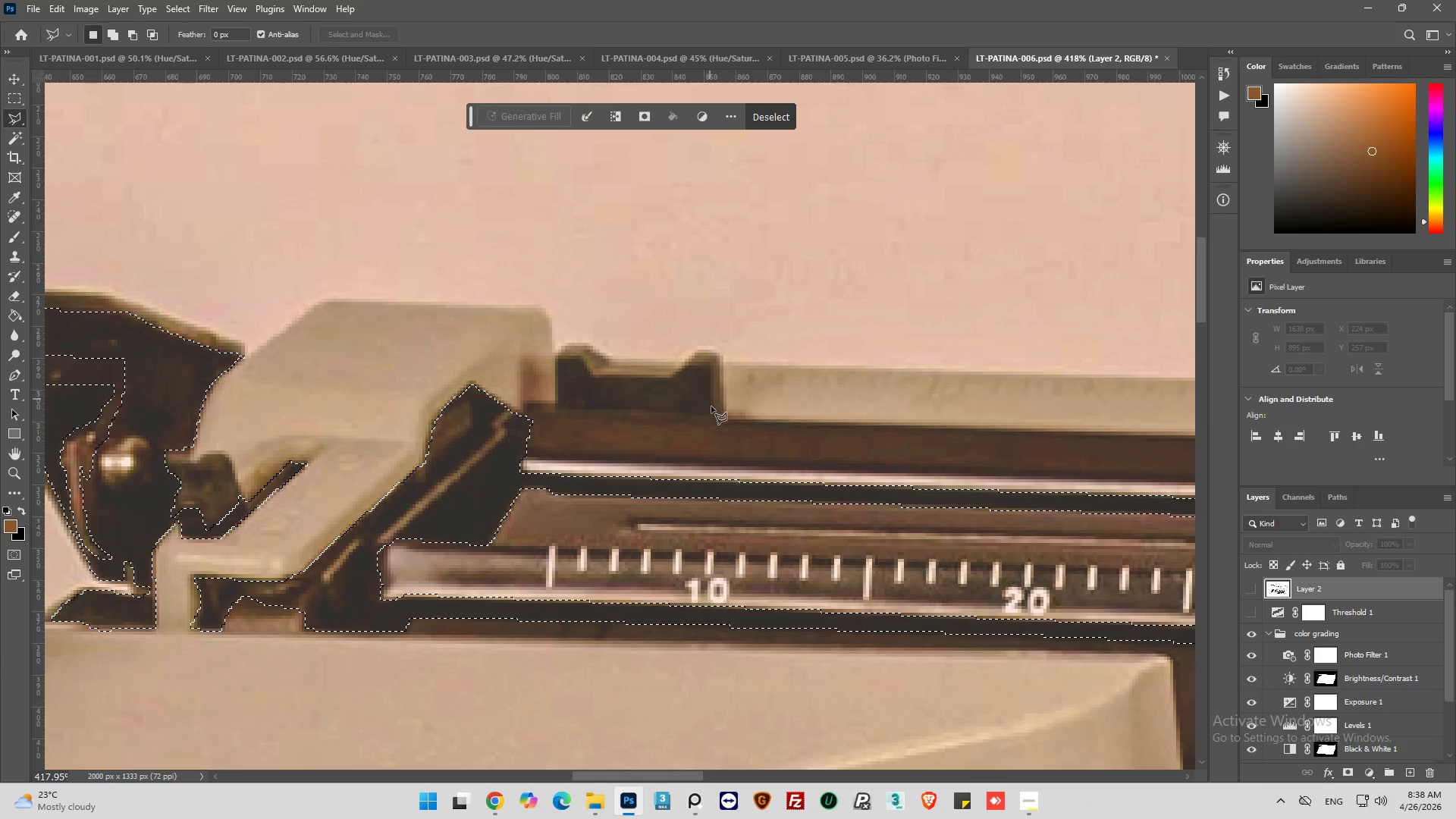 
hold_key(key=AltLeft, duration=0.84)
hold_key(key=AltLeft, duration=0.38)
scroll: coordinate [562, 385], scroll_direction: down, amount: 6.0
 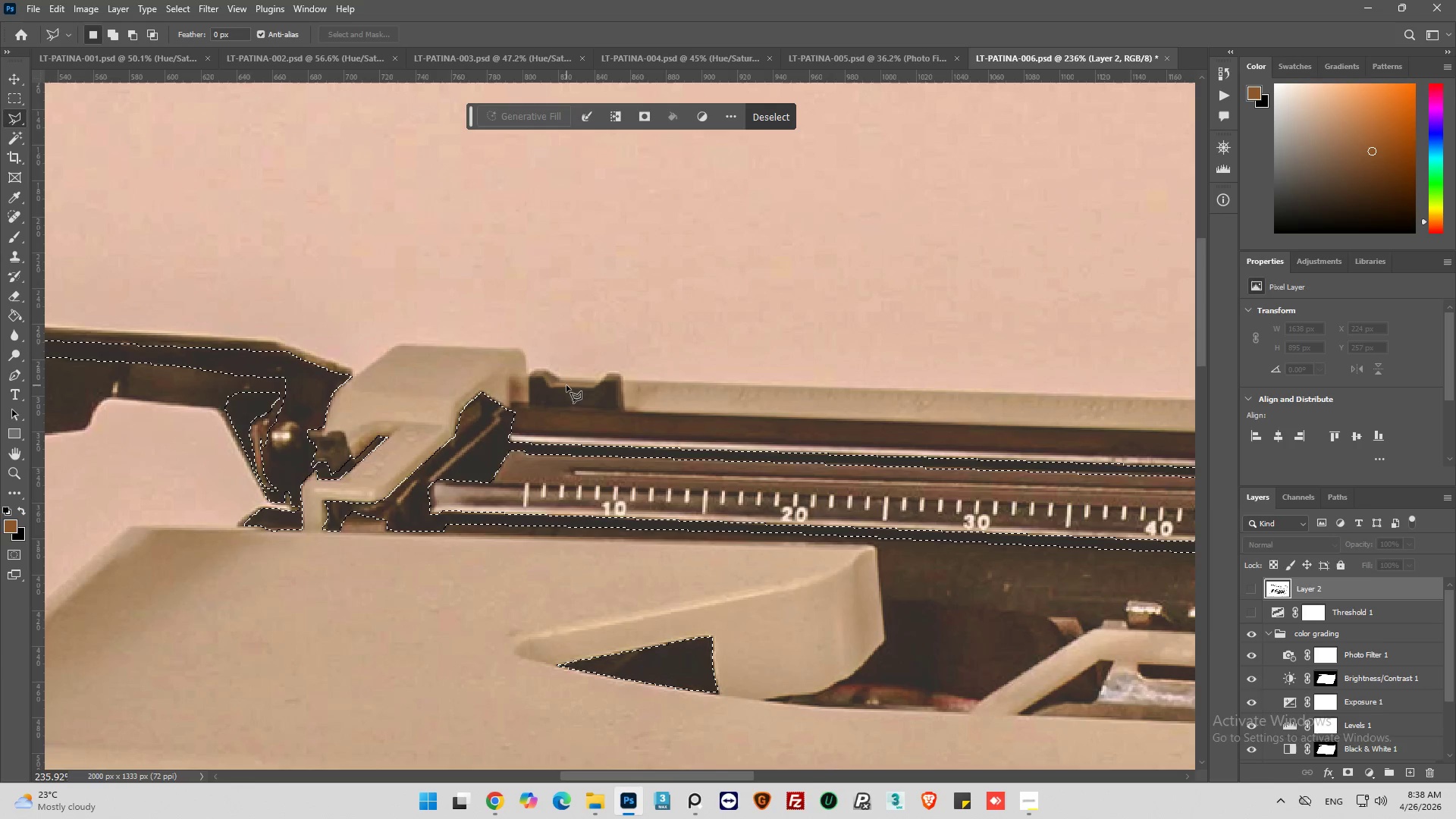 
hold_key(key=AltLeft, duration=1.12)
 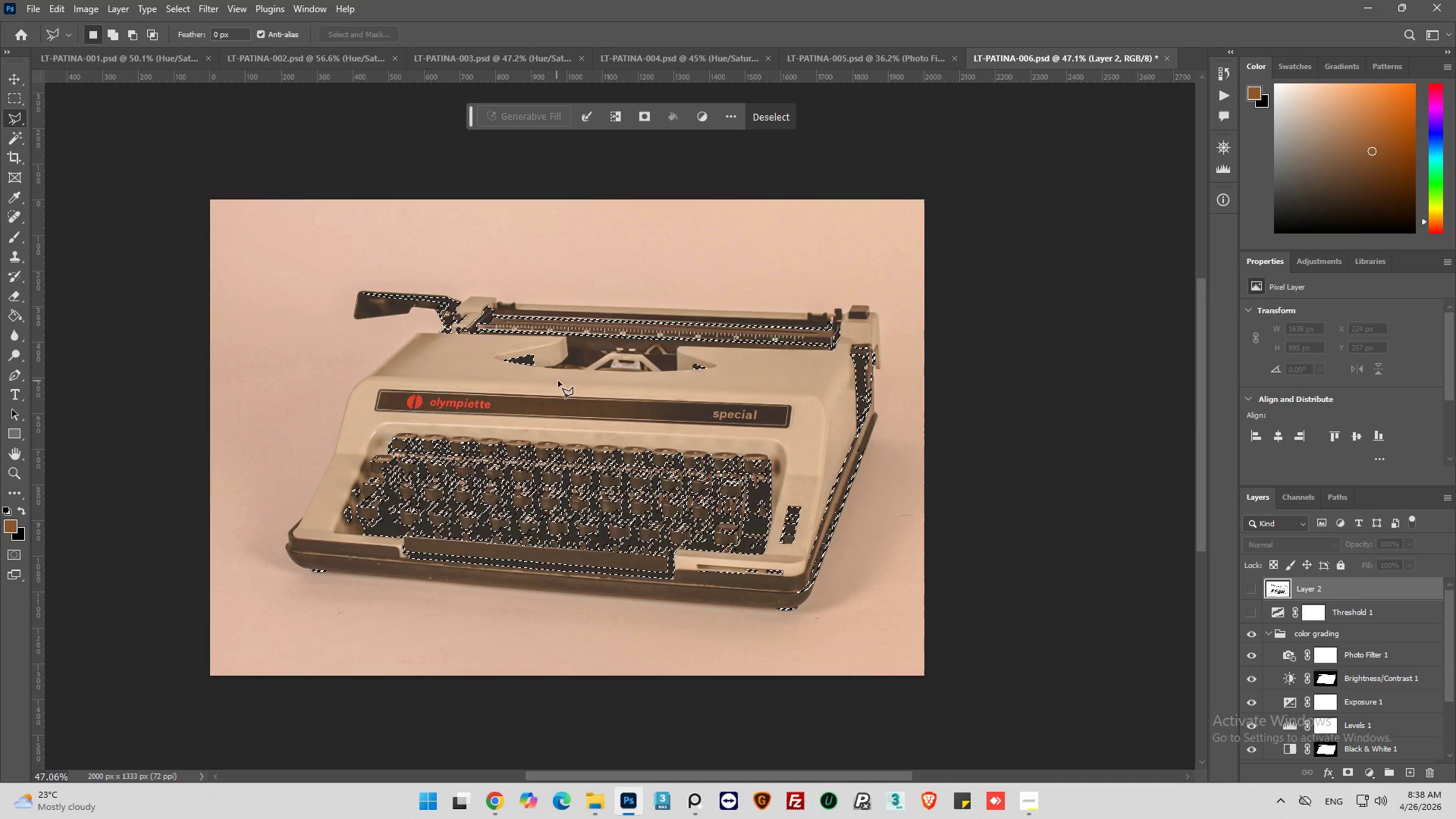 
hold_key(key=AltLeft, duration=0.53)
 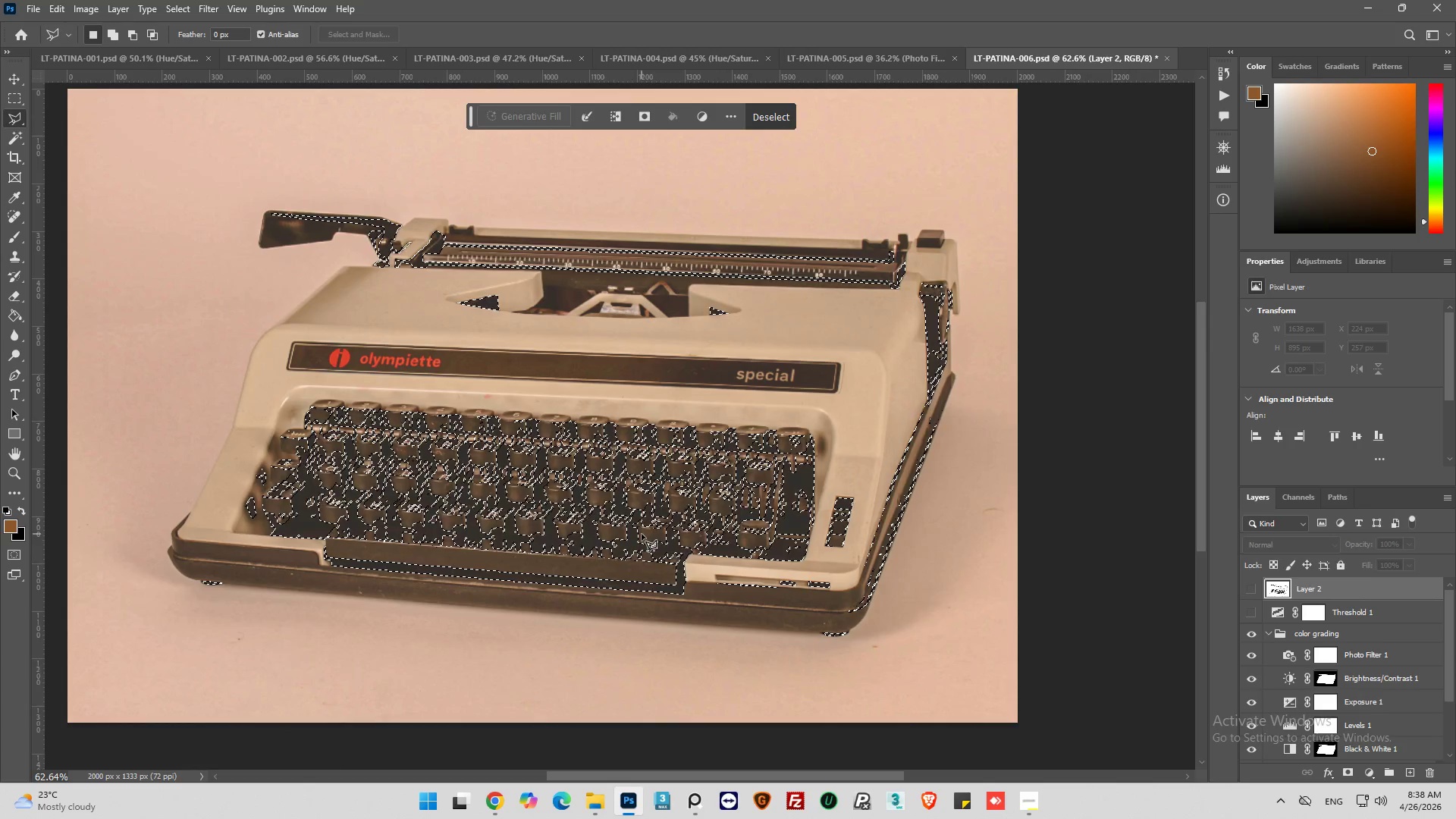 
scroll: coordinate [527, 373], scroll_direction: down, amount: 21.0
 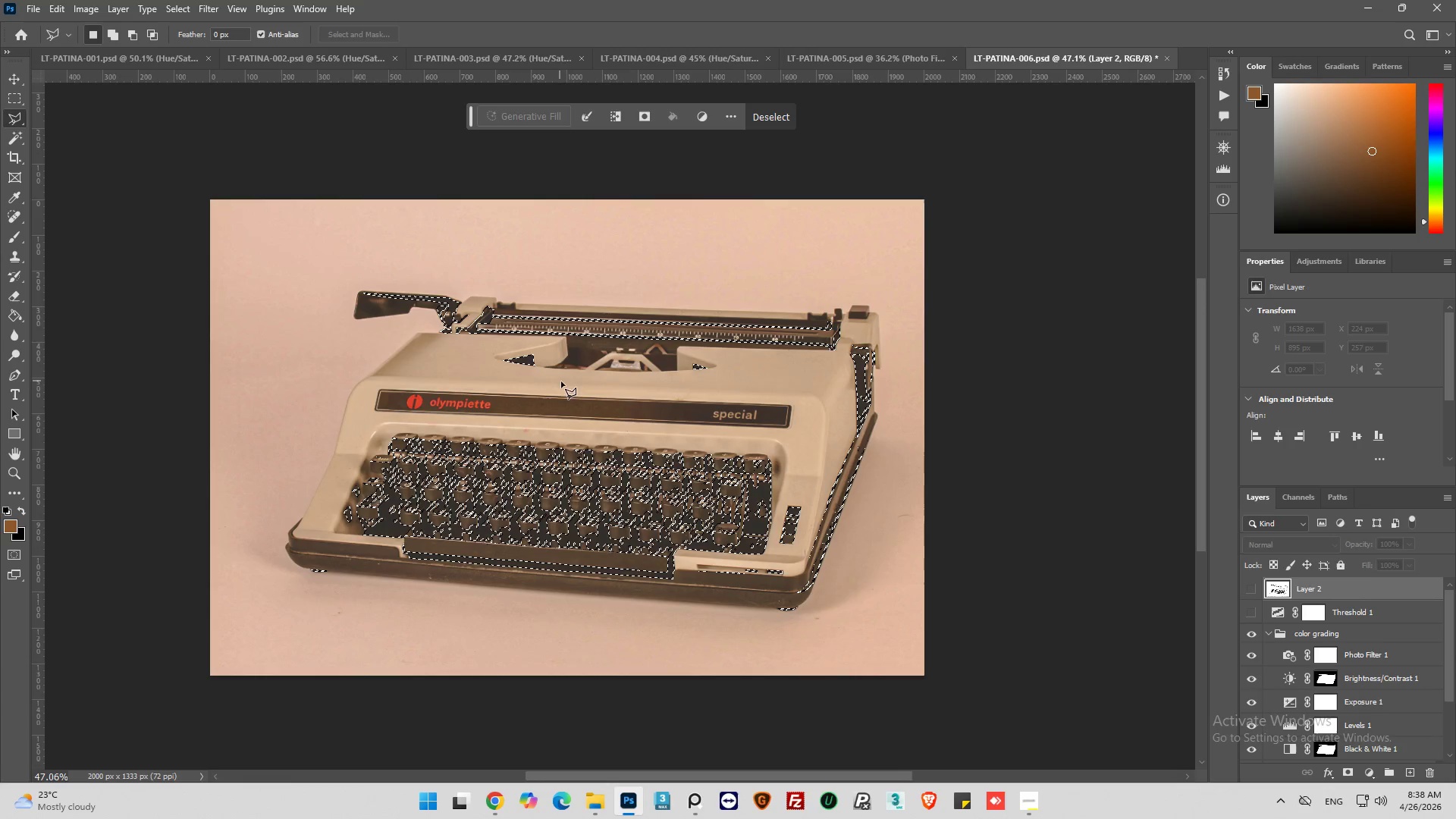 
scroll: coordinate [642, 534], scroll_direction: up, amount: 3.0
 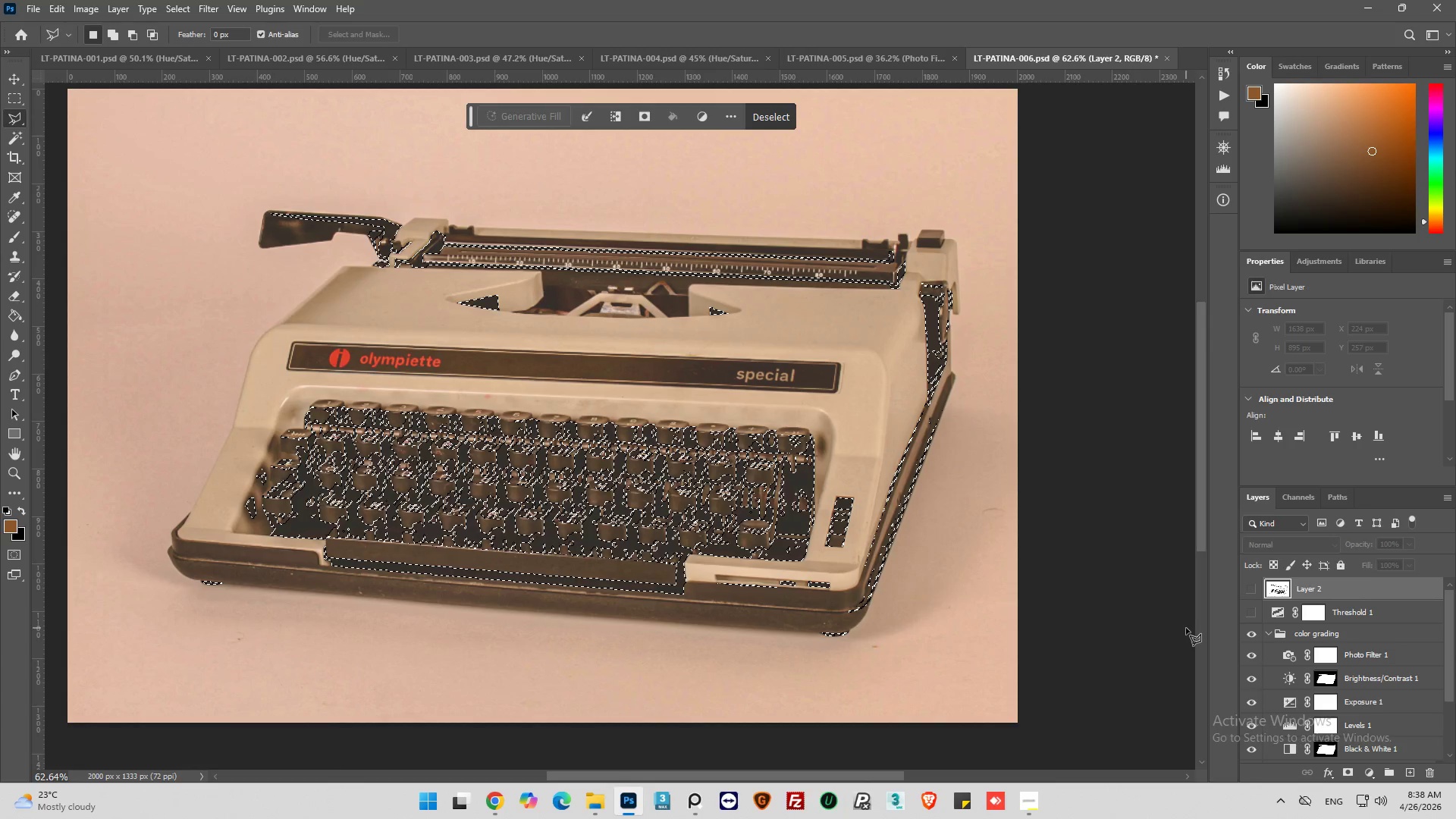 
wait(10.76)
 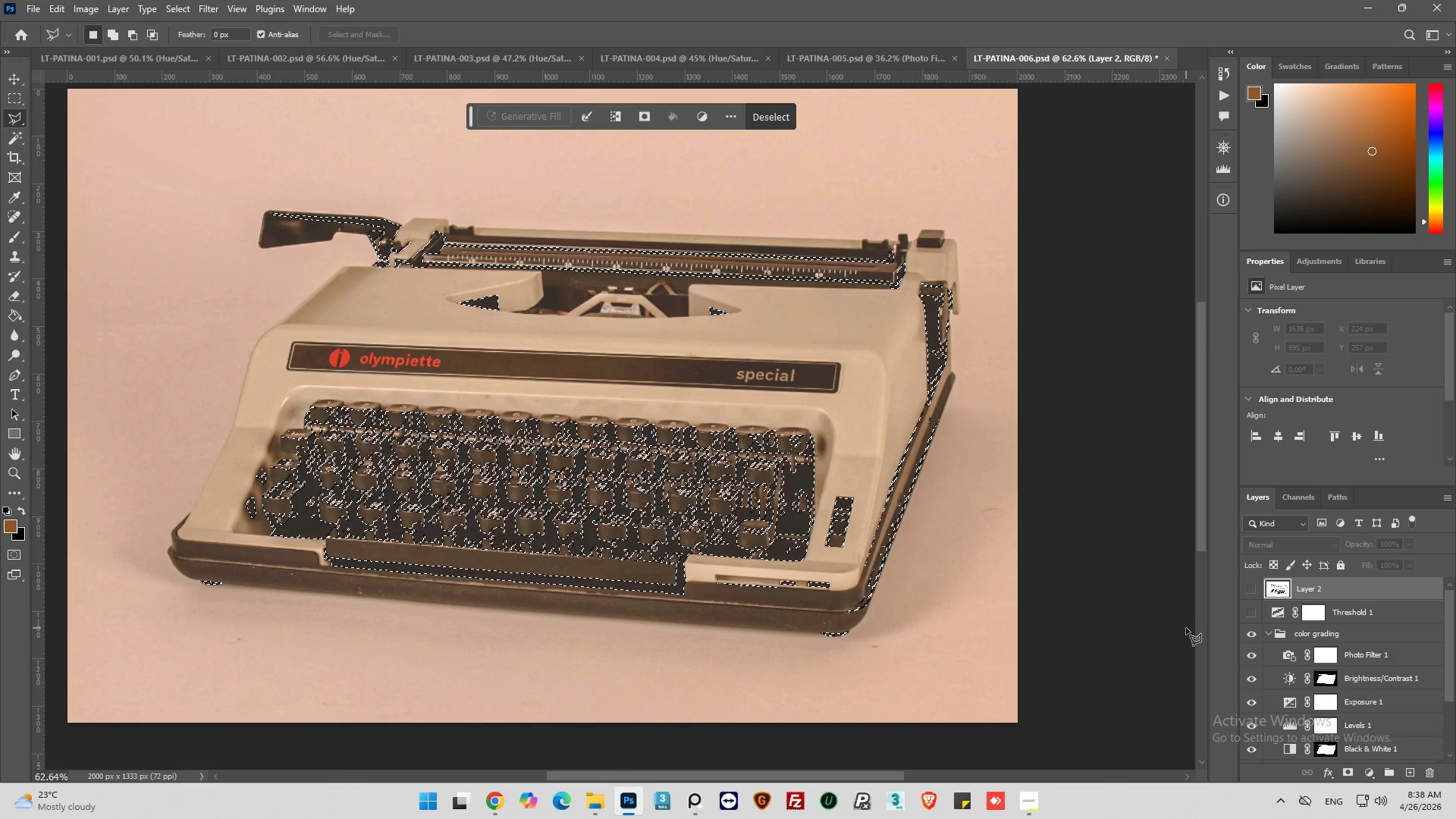 
hold_key(key=AltLeft, duration=0.95)
scroll: coordinate [677, 465], scroll_direction: up, amount: 10.0
 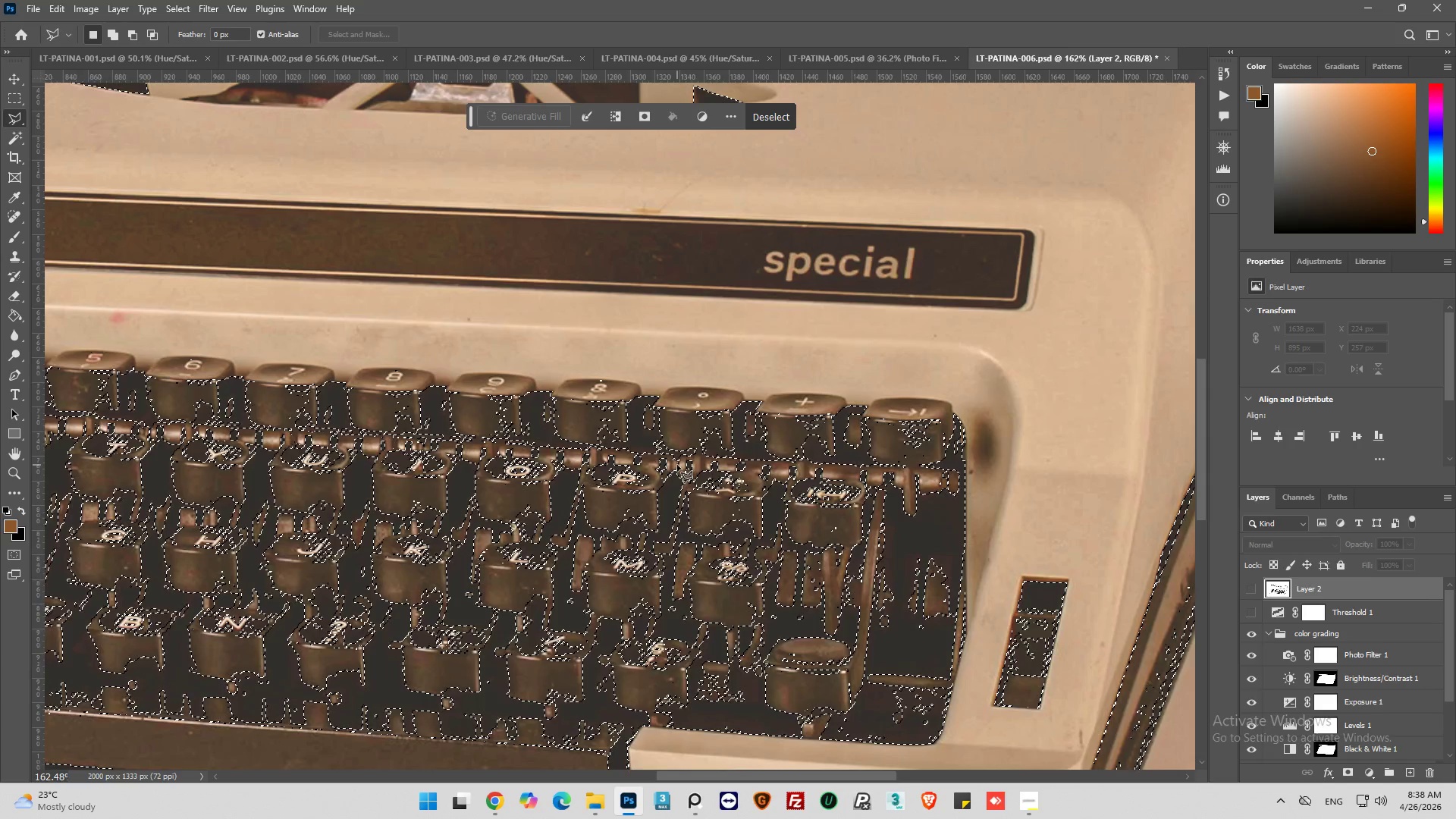 
hold_key(key=AltLeft, duration=0.52)
 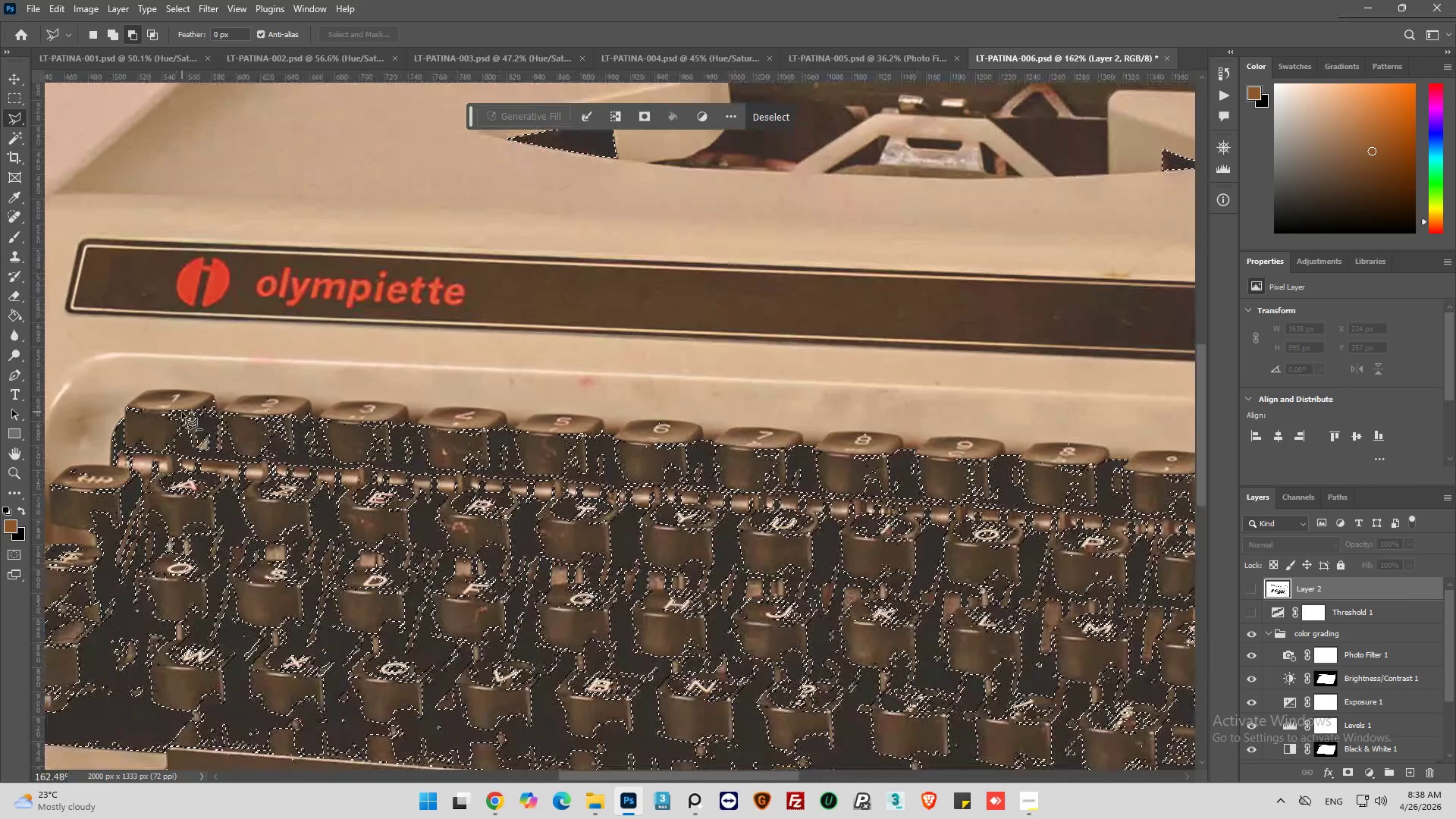 
hold_key(key=AltLeft, duration=0.7)
 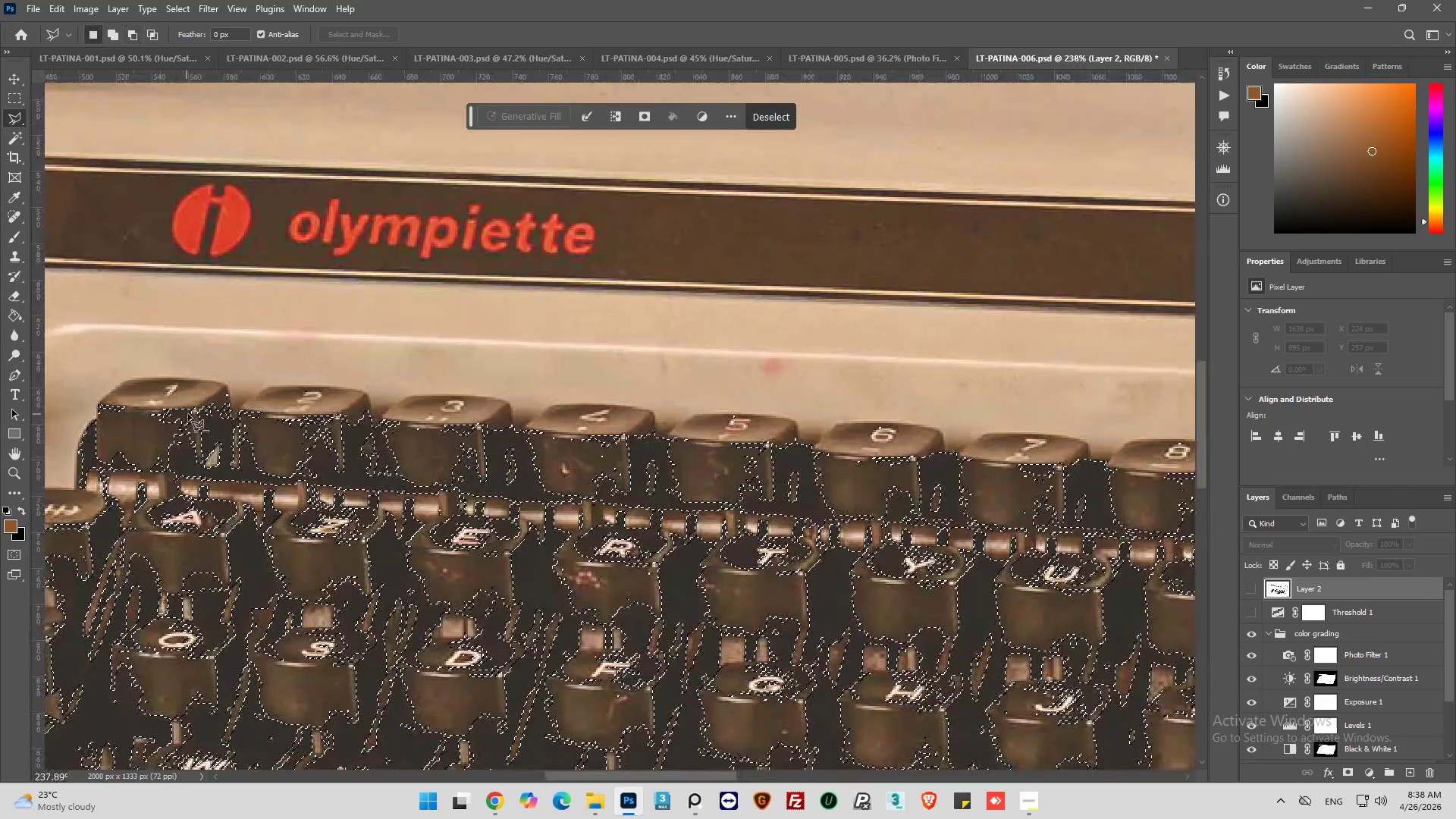 
hold_key(key=AltLeft, duration=0.53)
 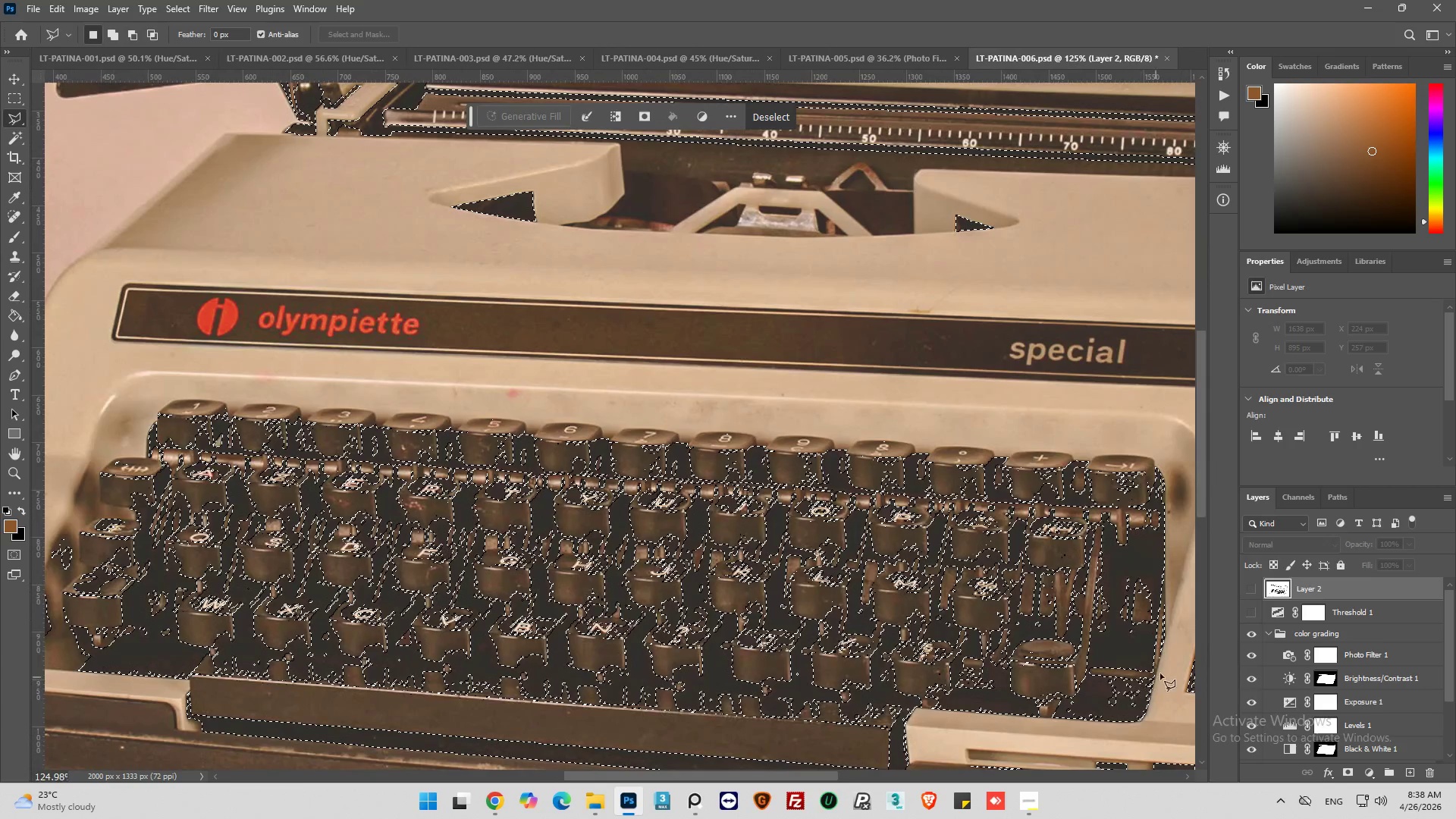 
scroll: coordinate [184, 414], scroll_direction: up, amount: 4.0
 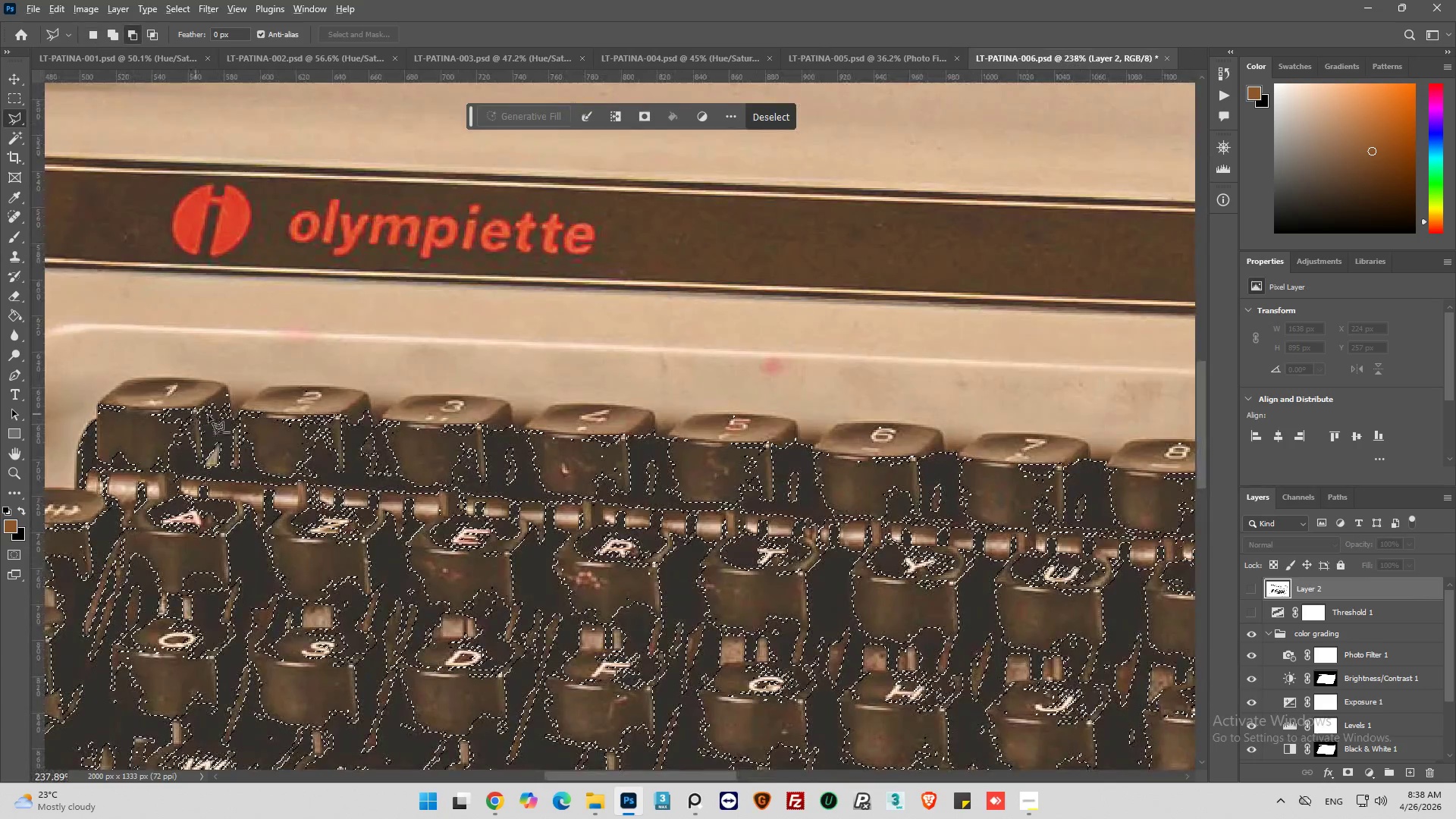 
scroll: coordinate [244, 432], scroll_direction: down, amount: 7.0
 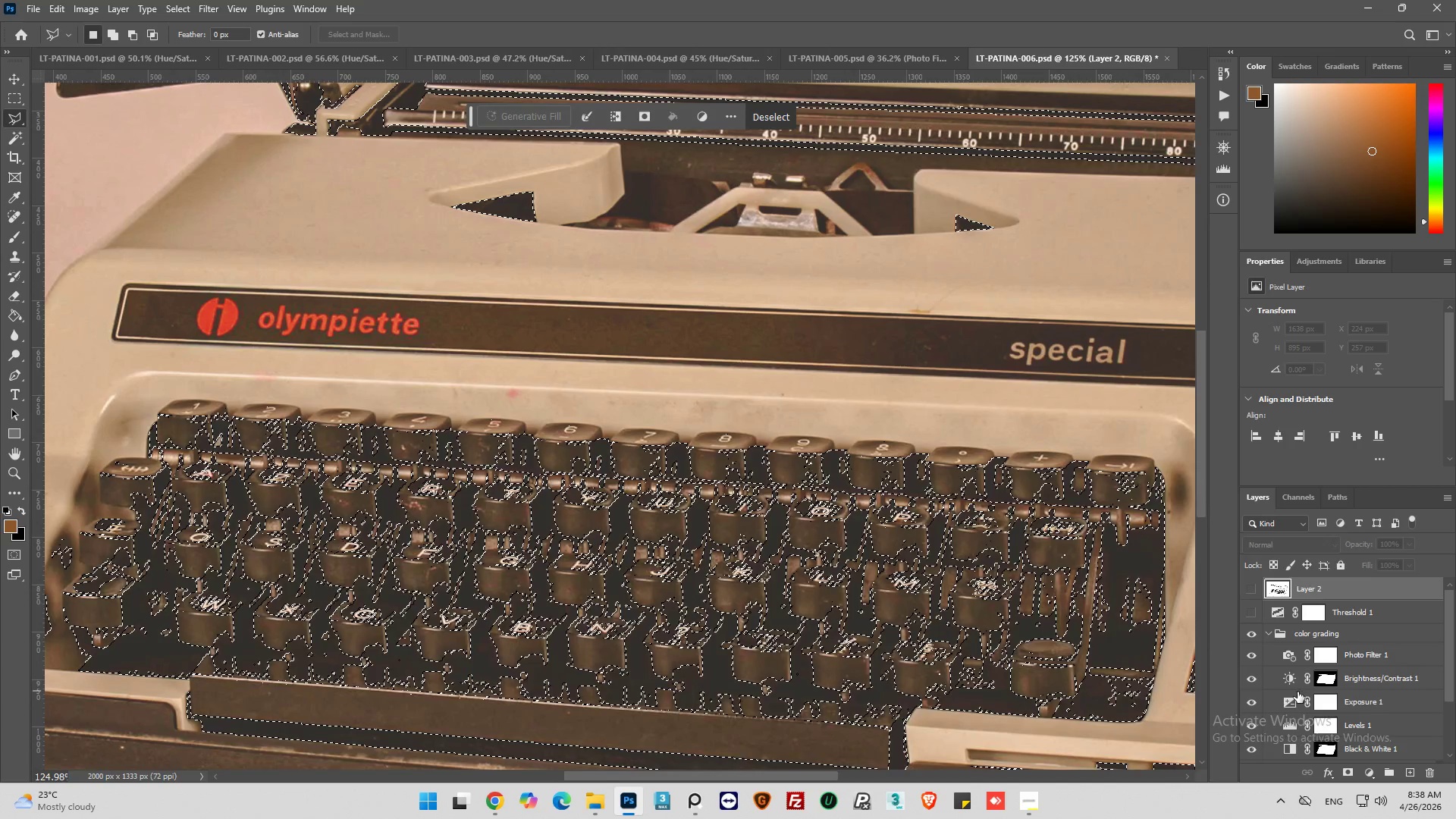 
left_click([1254, 677])
 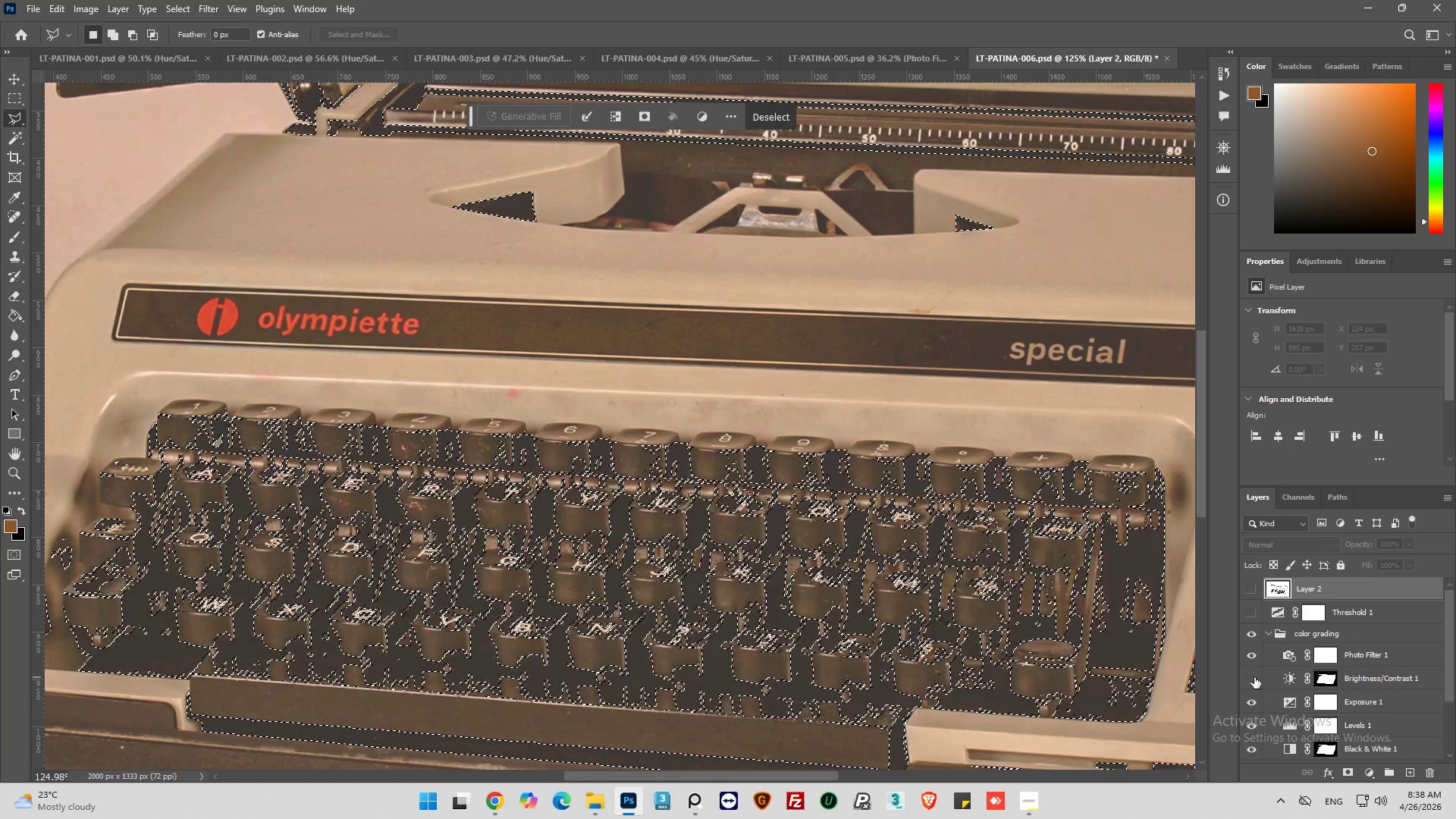 
left_click([1254, 677])
 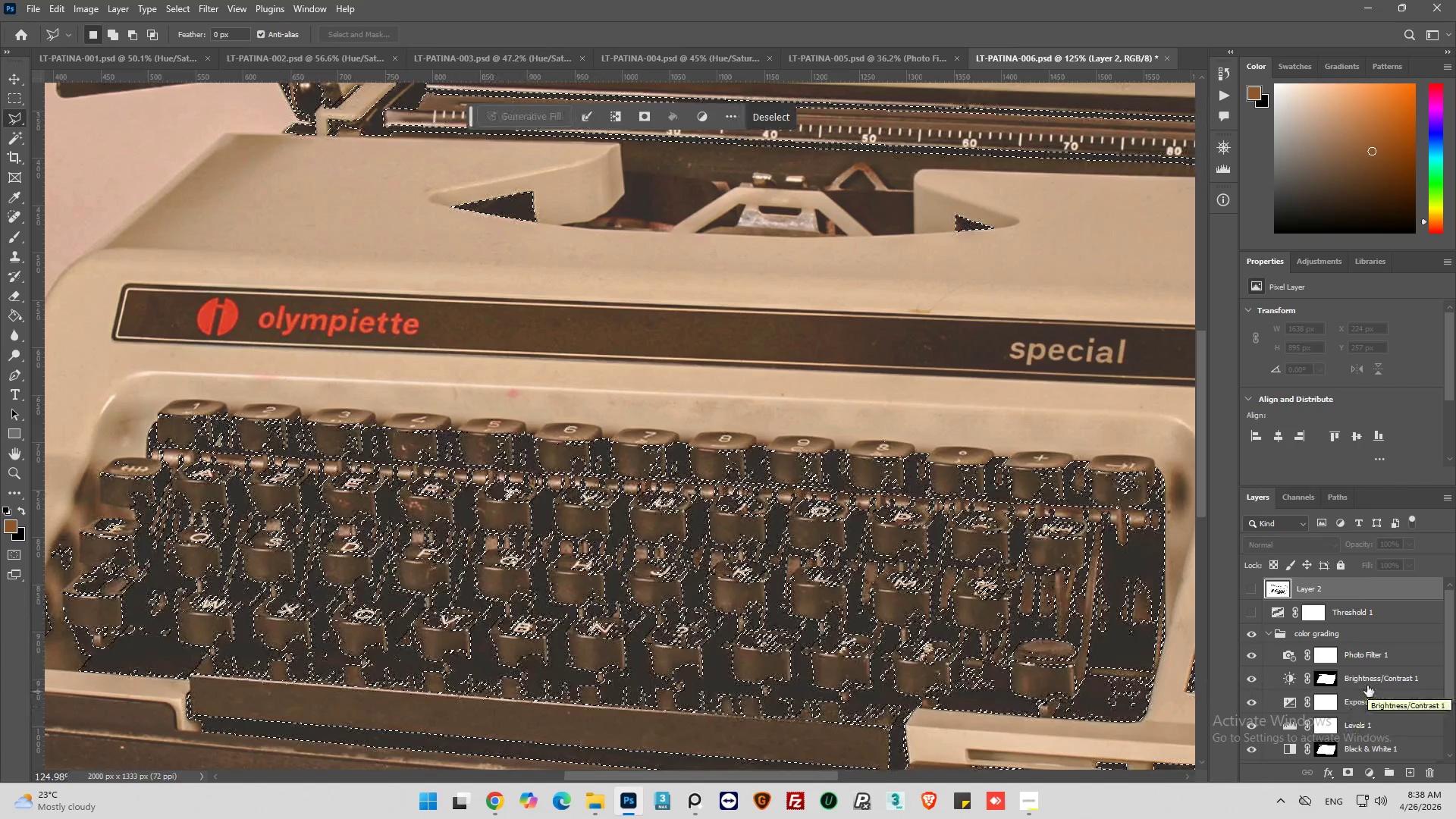 
scroll: coordinate [1368, 685], scroll_direction: down, amount: 1.0
 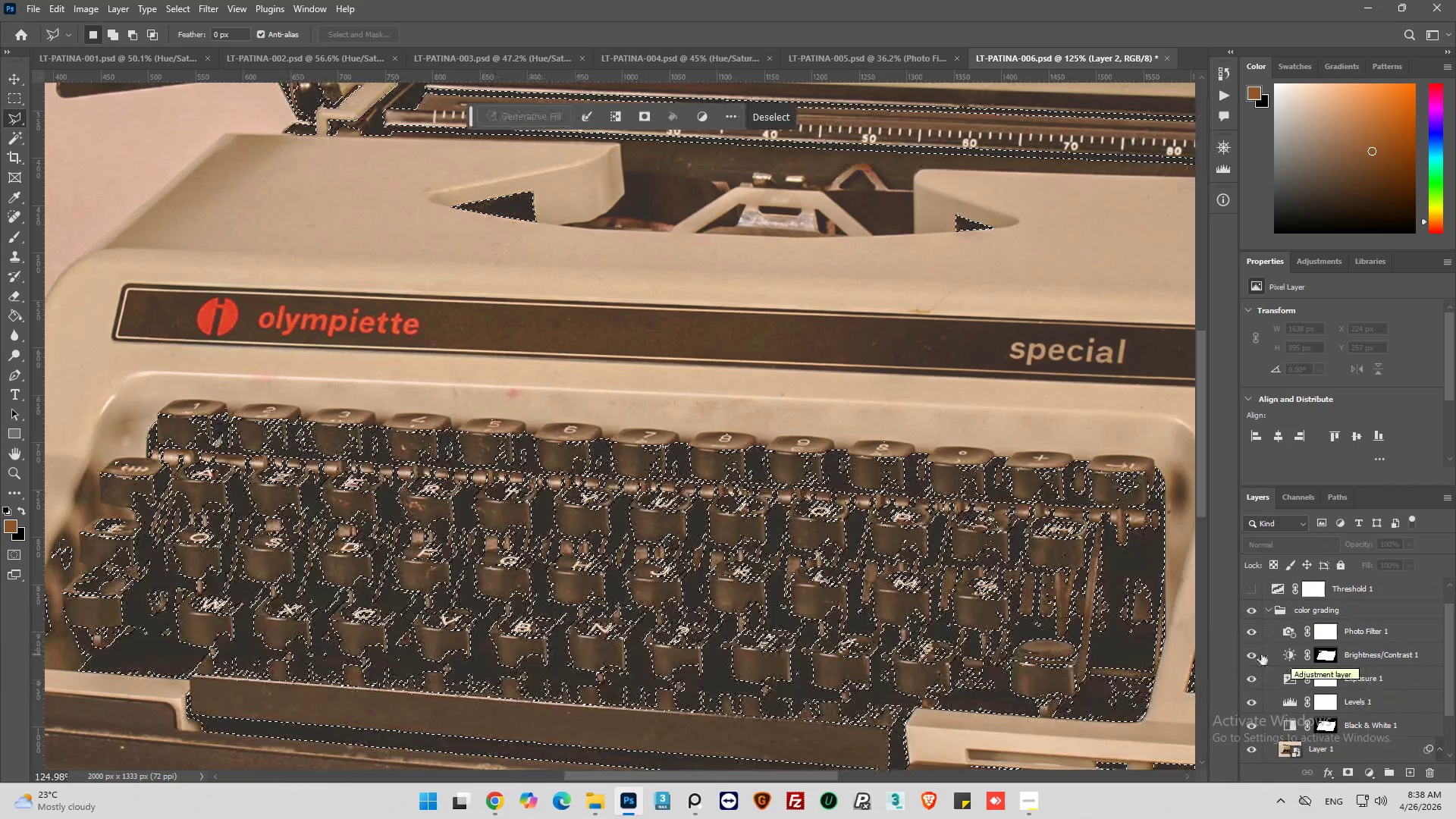 
left_click([1254, 654])
 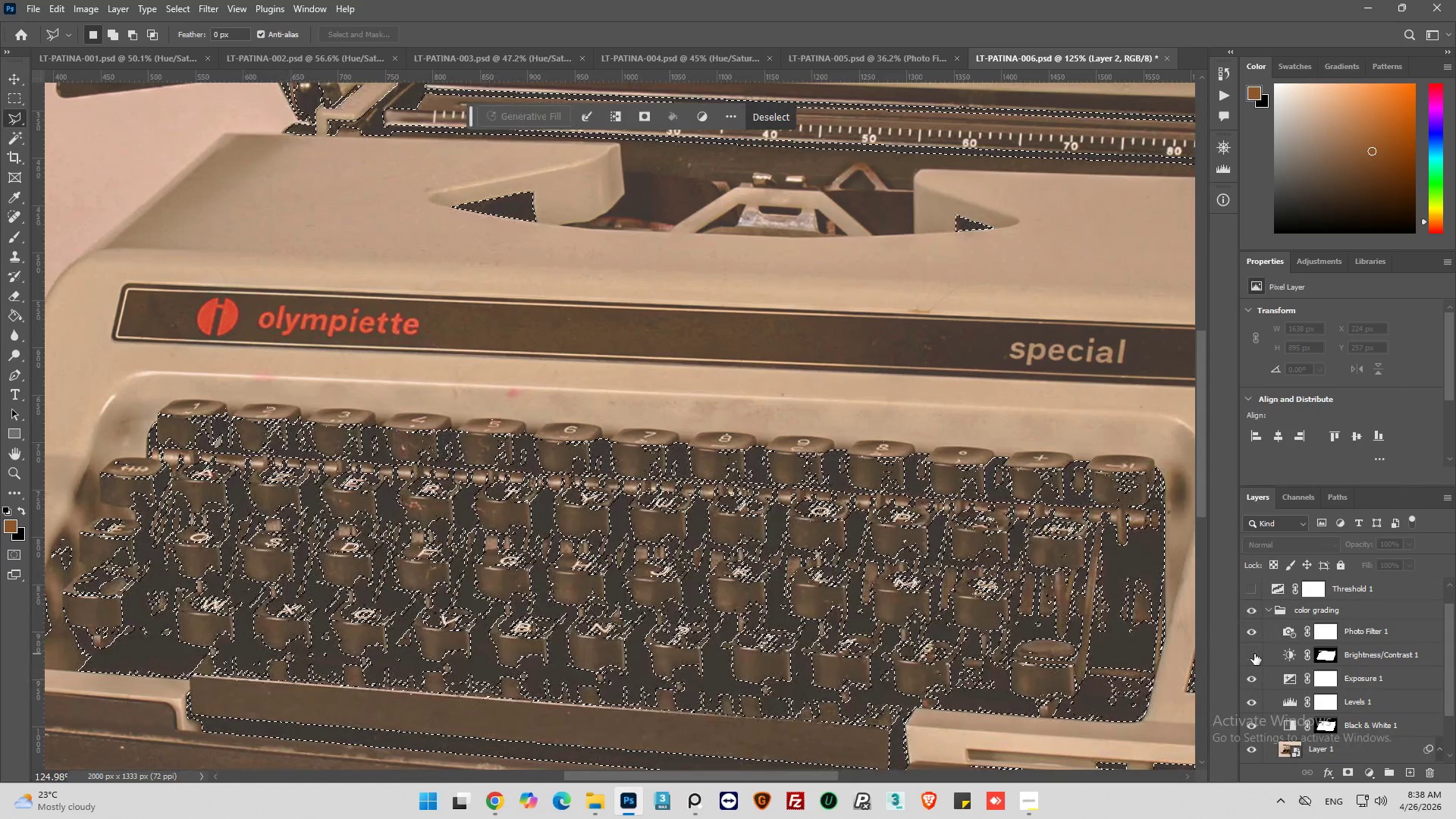 
hold_key(key=AltLeft, duration=0.34)
scroll: coordinate [501, 493], scroll_direction: down, amount: 7.0
 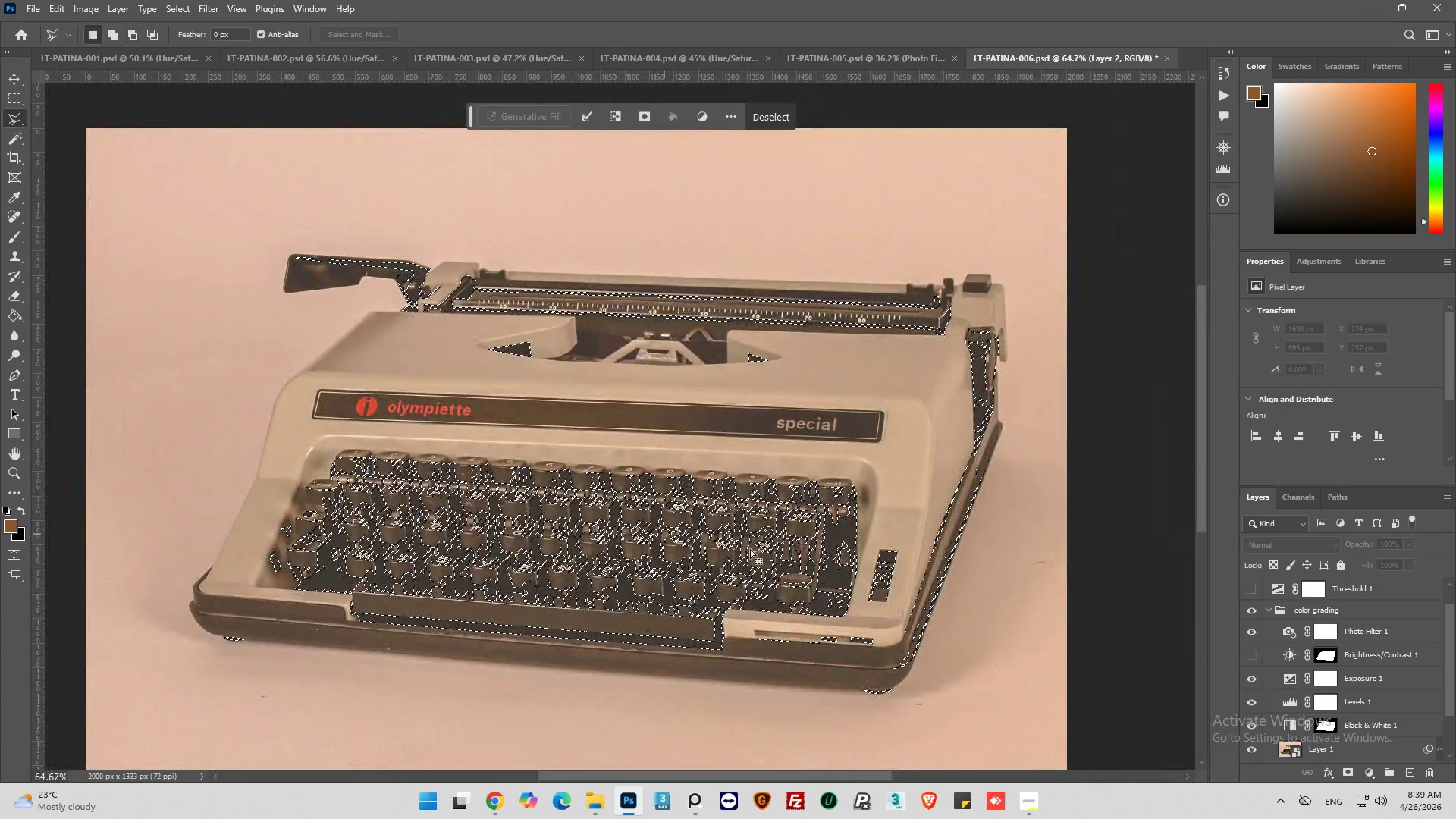 
hold_key(key=AltLeft, duration=0.47)
scroll: coordinate [866, 614], scroll_direction: up, amount: 4.0
 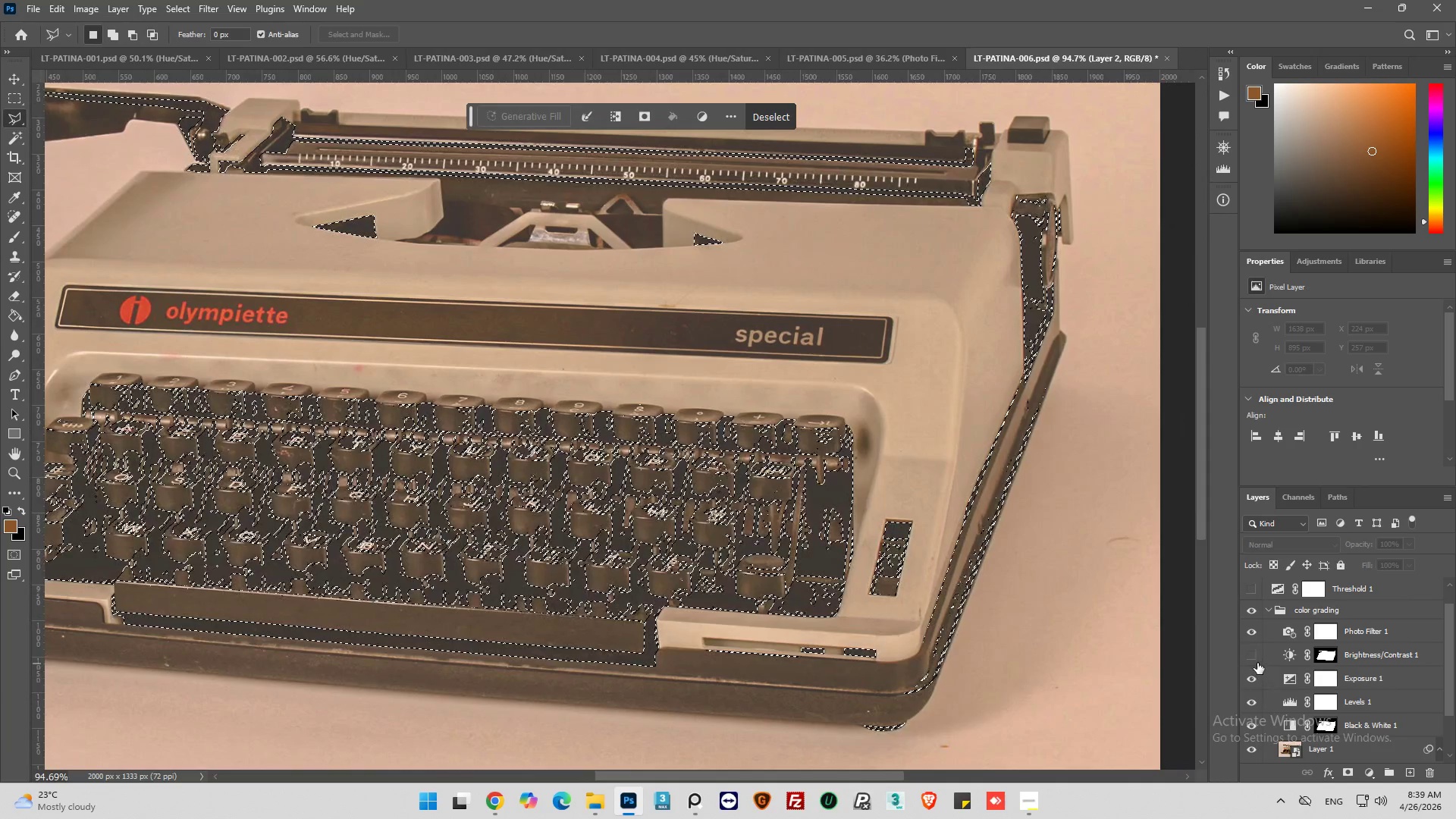 
left_click([1254, 660])
 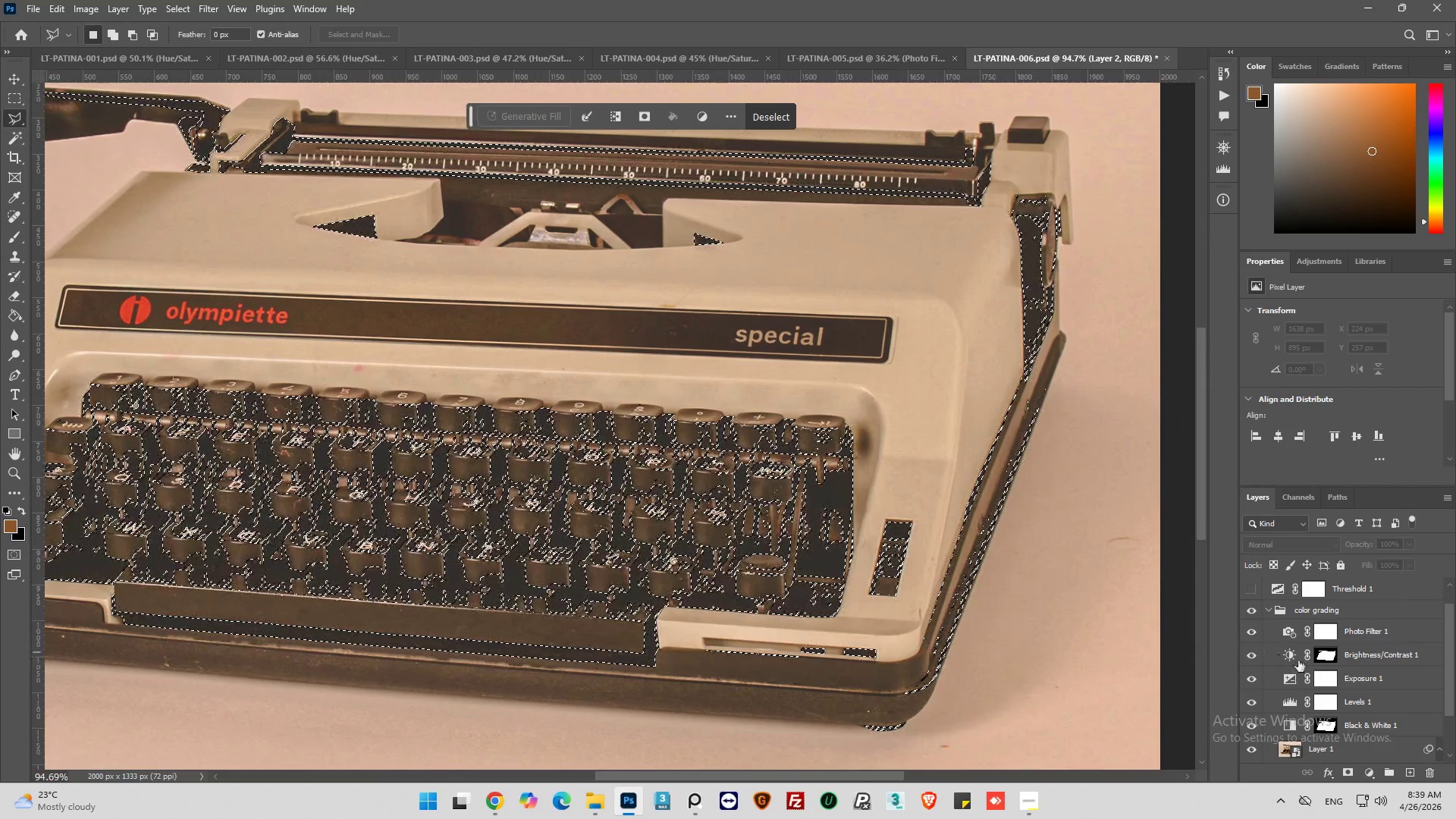 
wait(5.73)
 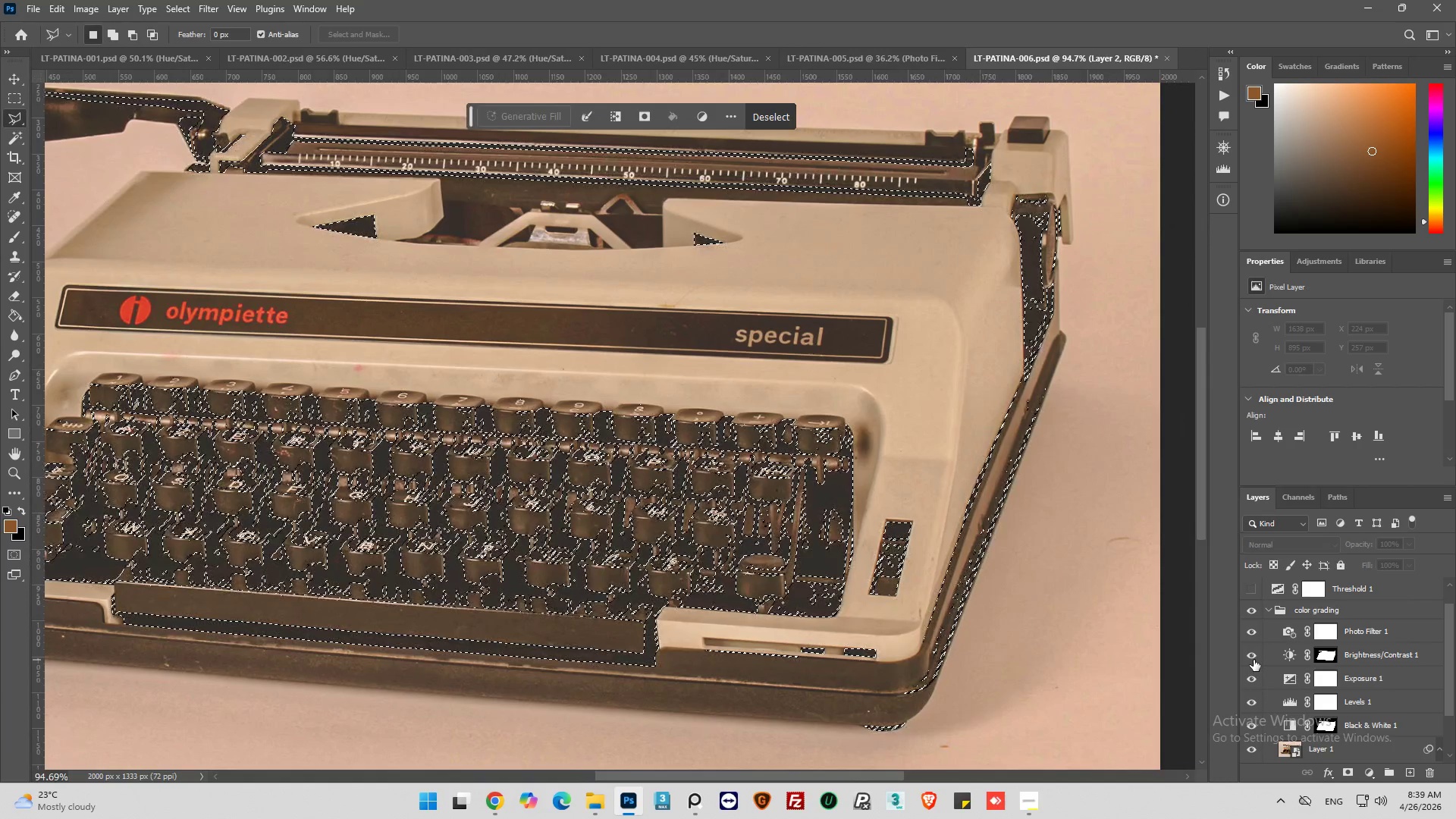 
left_click([1331, 660])
 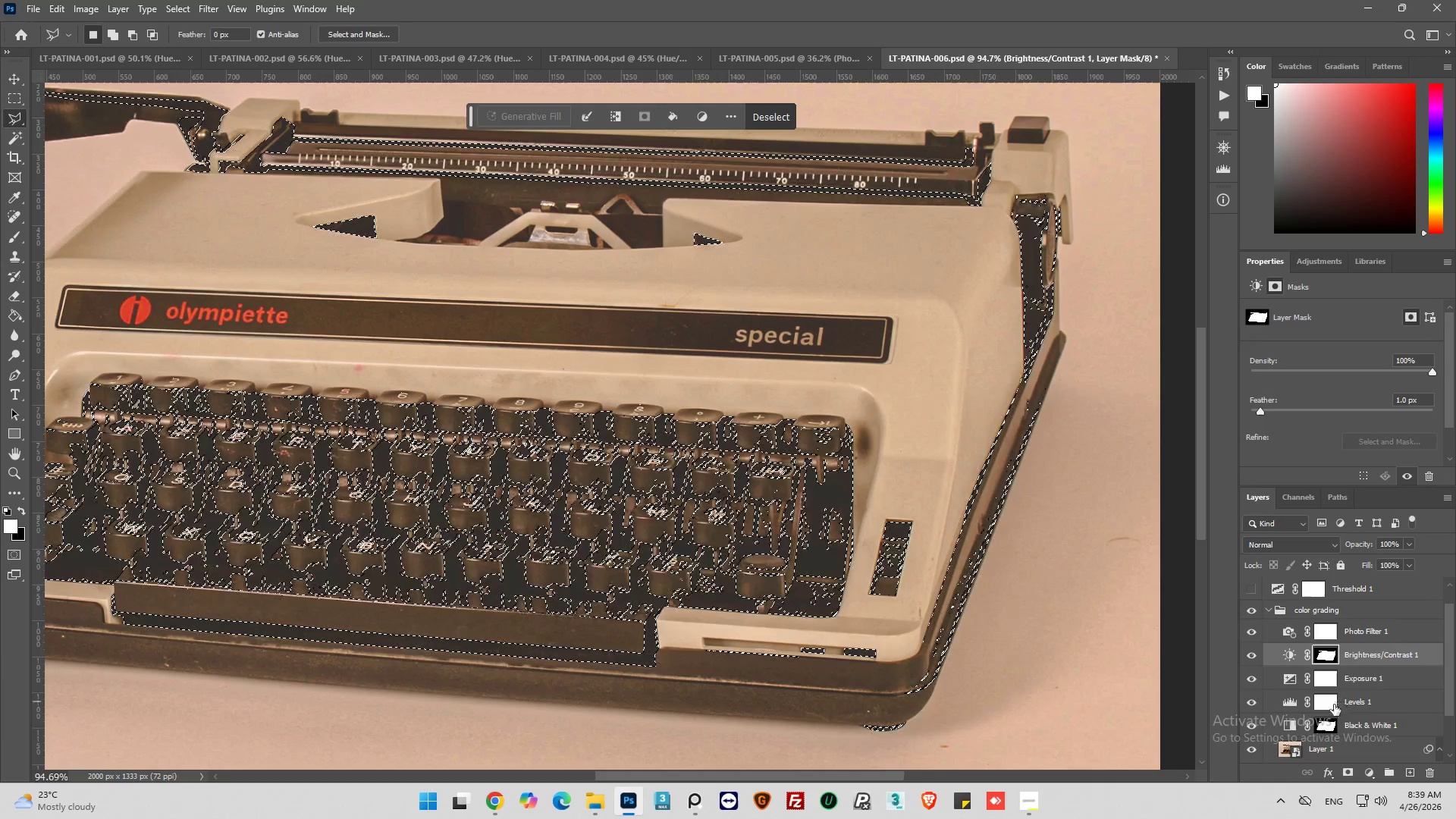 
hold_key(key=AltLeft, duration=0.55)
scroll: coordinate [927, 530], scroll_direction: down, amount: 2.0
 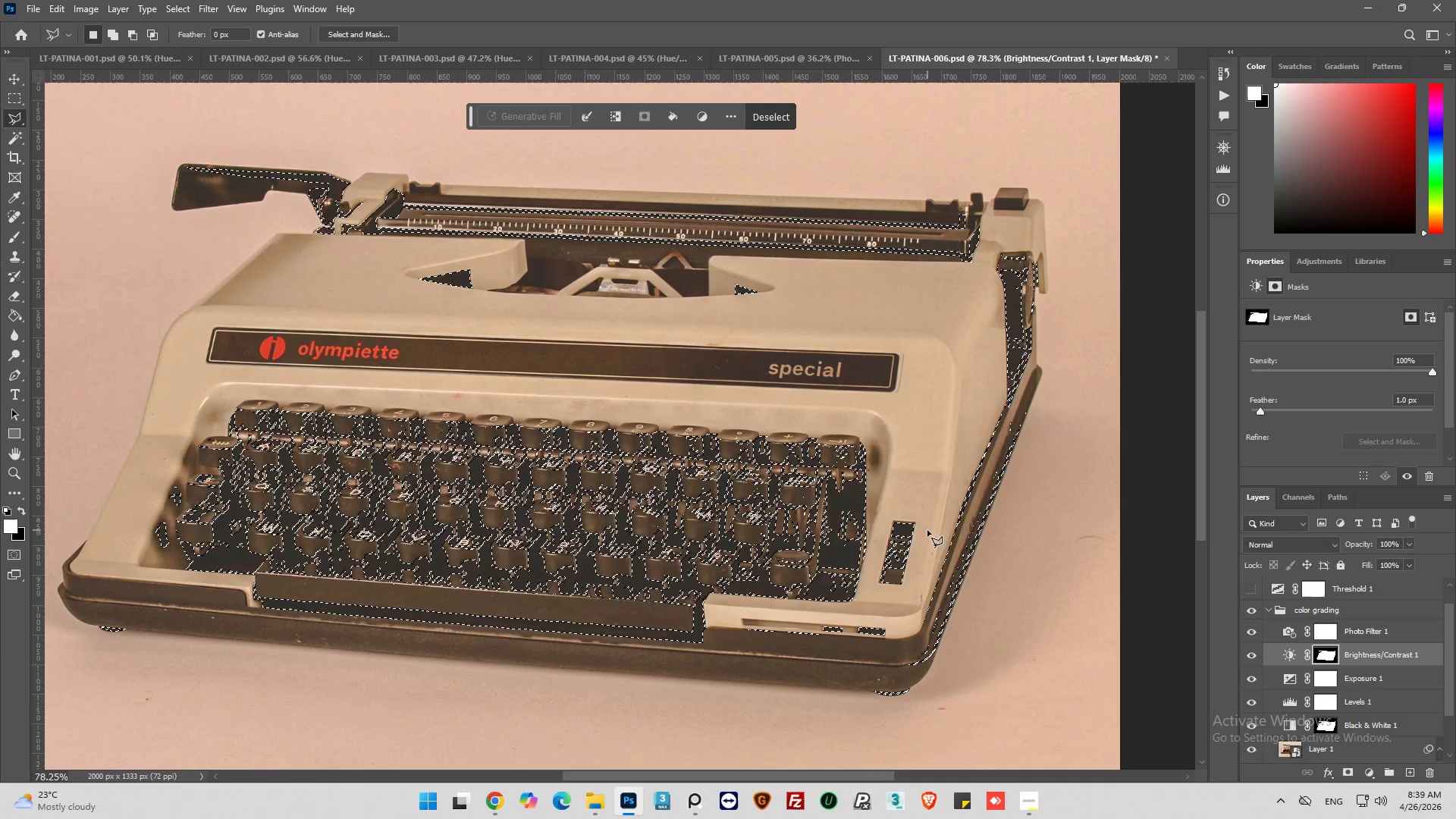 
hold_key(key=AltLeft, duration=0.7)
 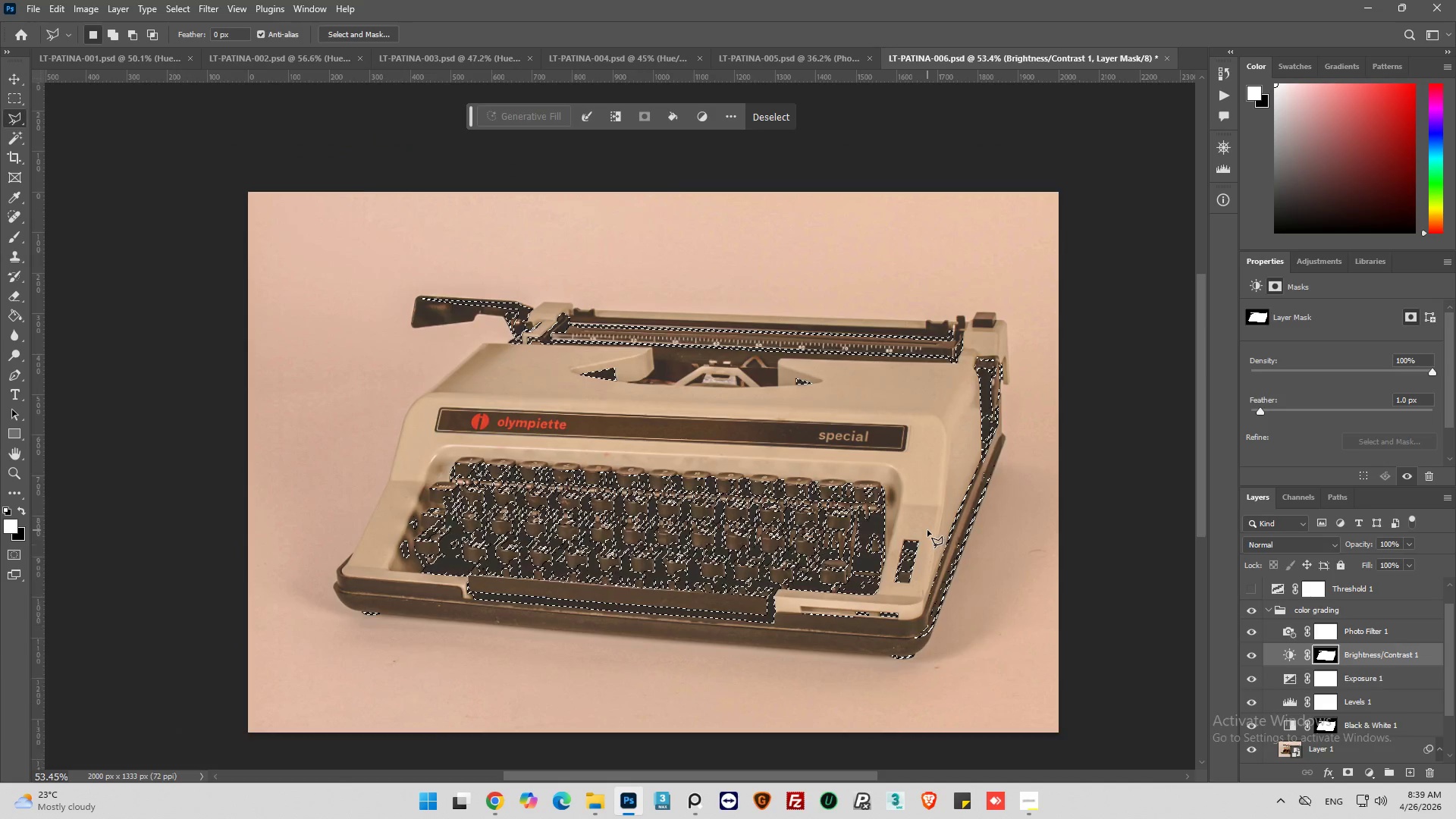 
hold_key(key=AltLeft, duration=0.48)
scroll: coordinate [927, 530], scroll_direction: up, amount: 1.0
 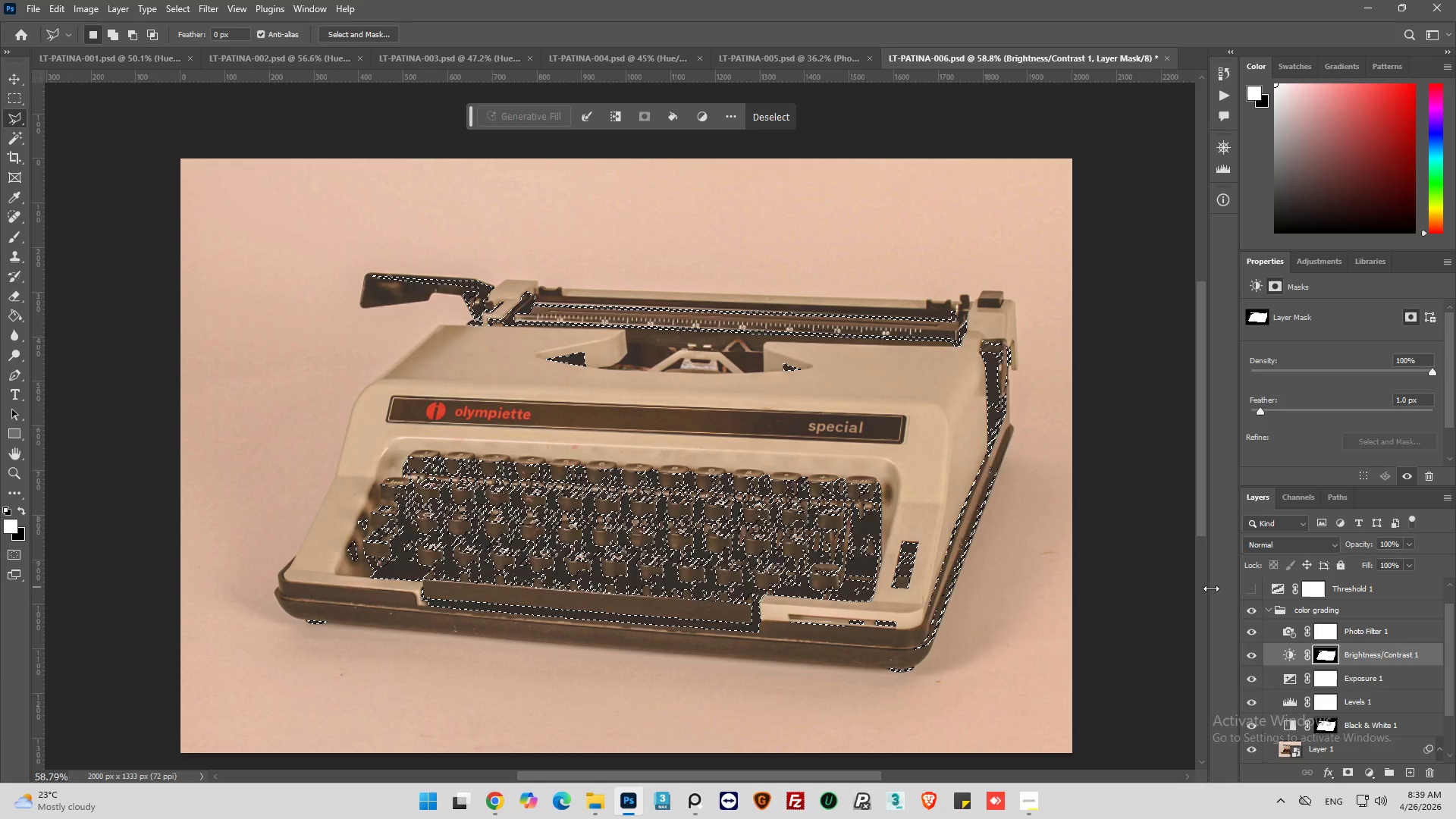 
left_click([1291, 610])
 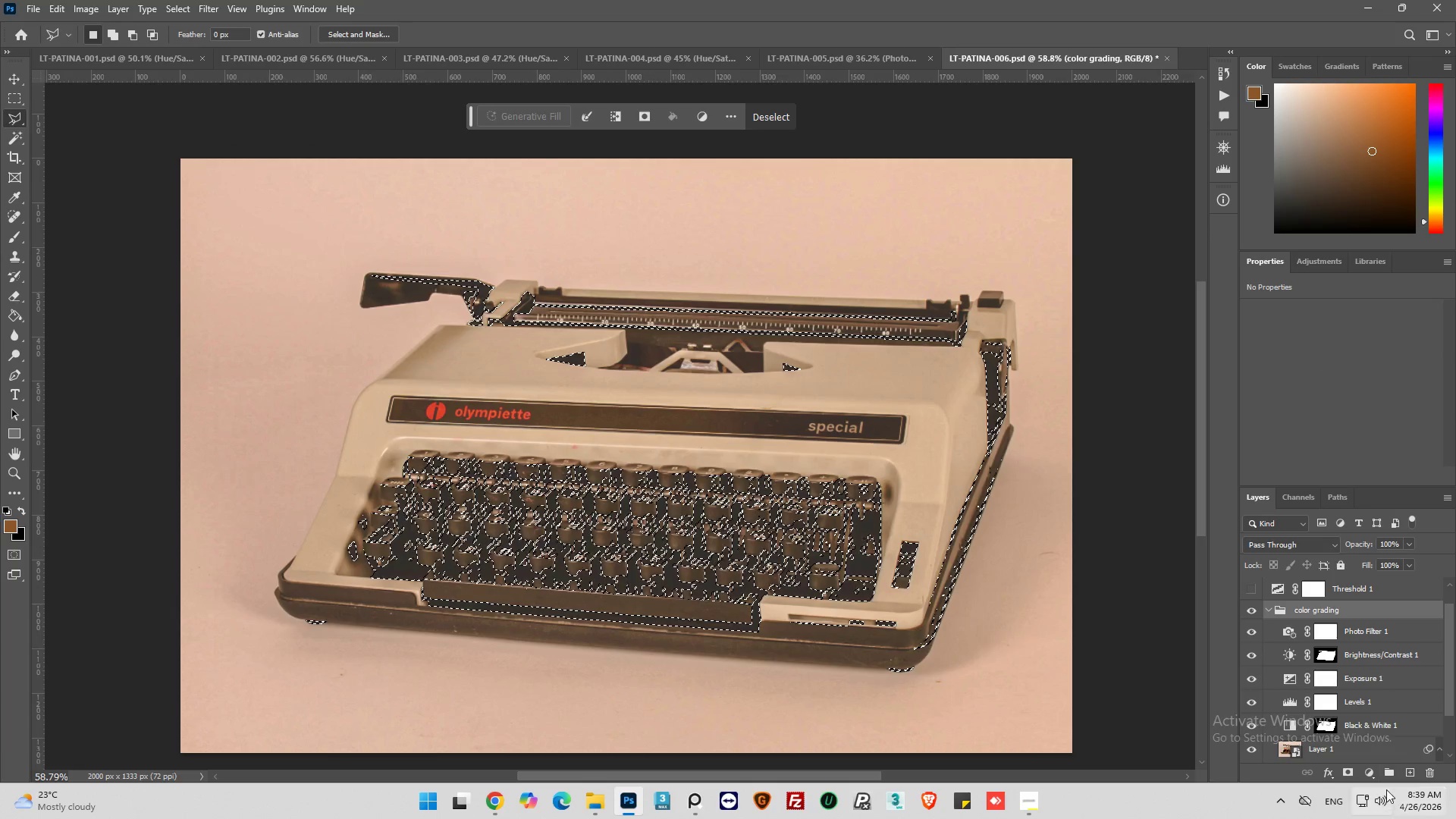 
left_click([1411, 777])
 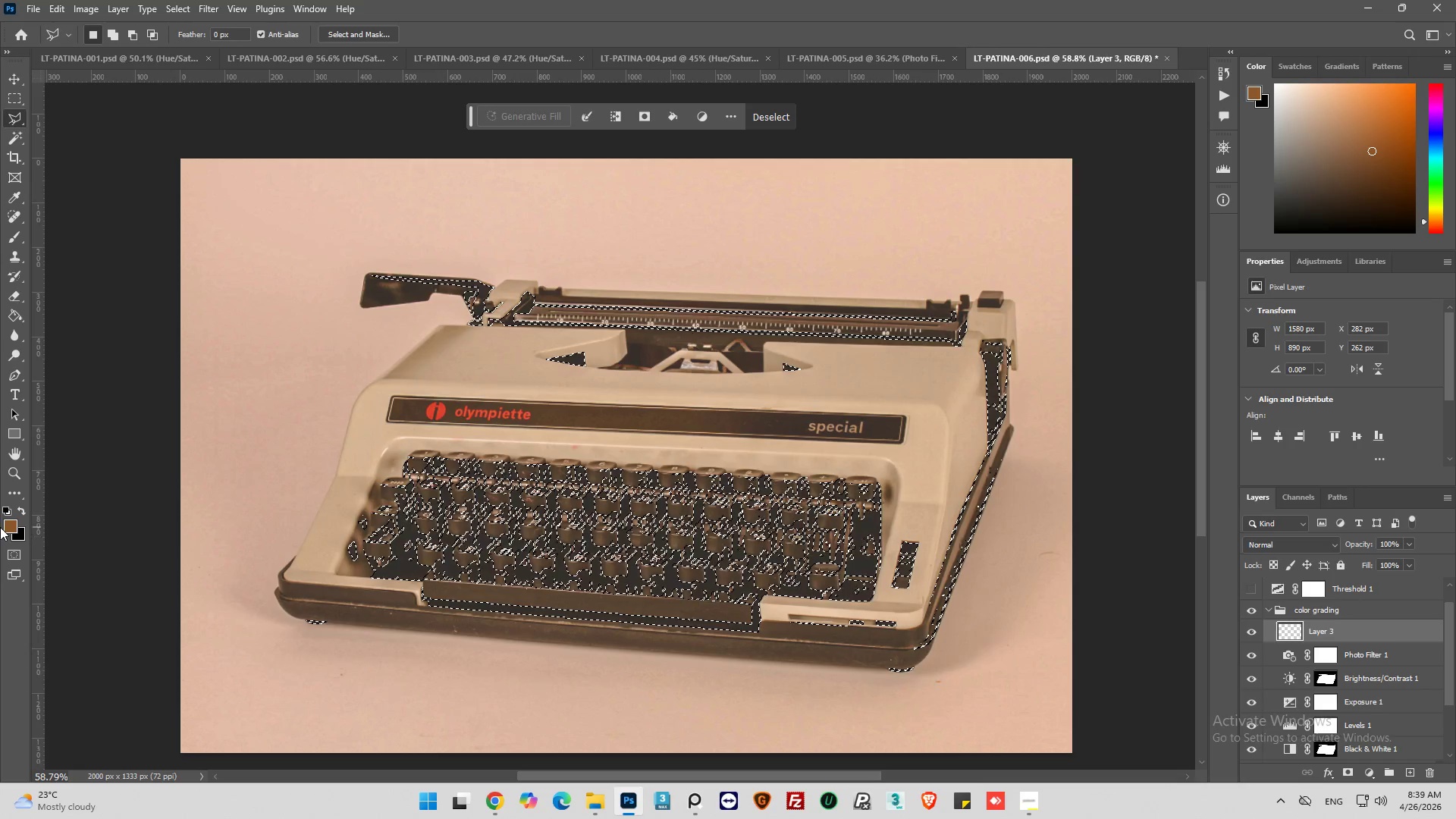 
left_click([9, 527])
 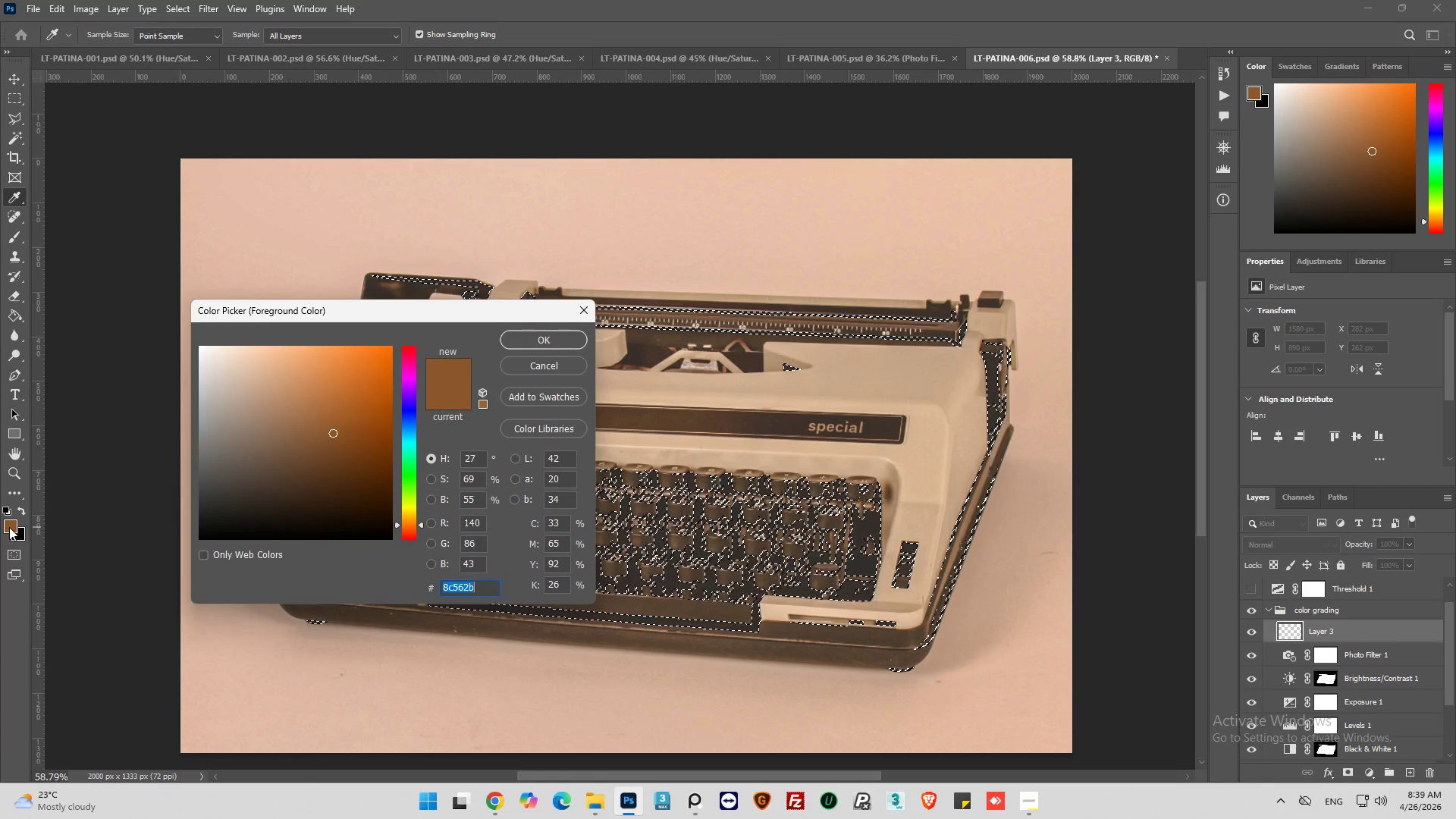 
left_click([9, 527])
 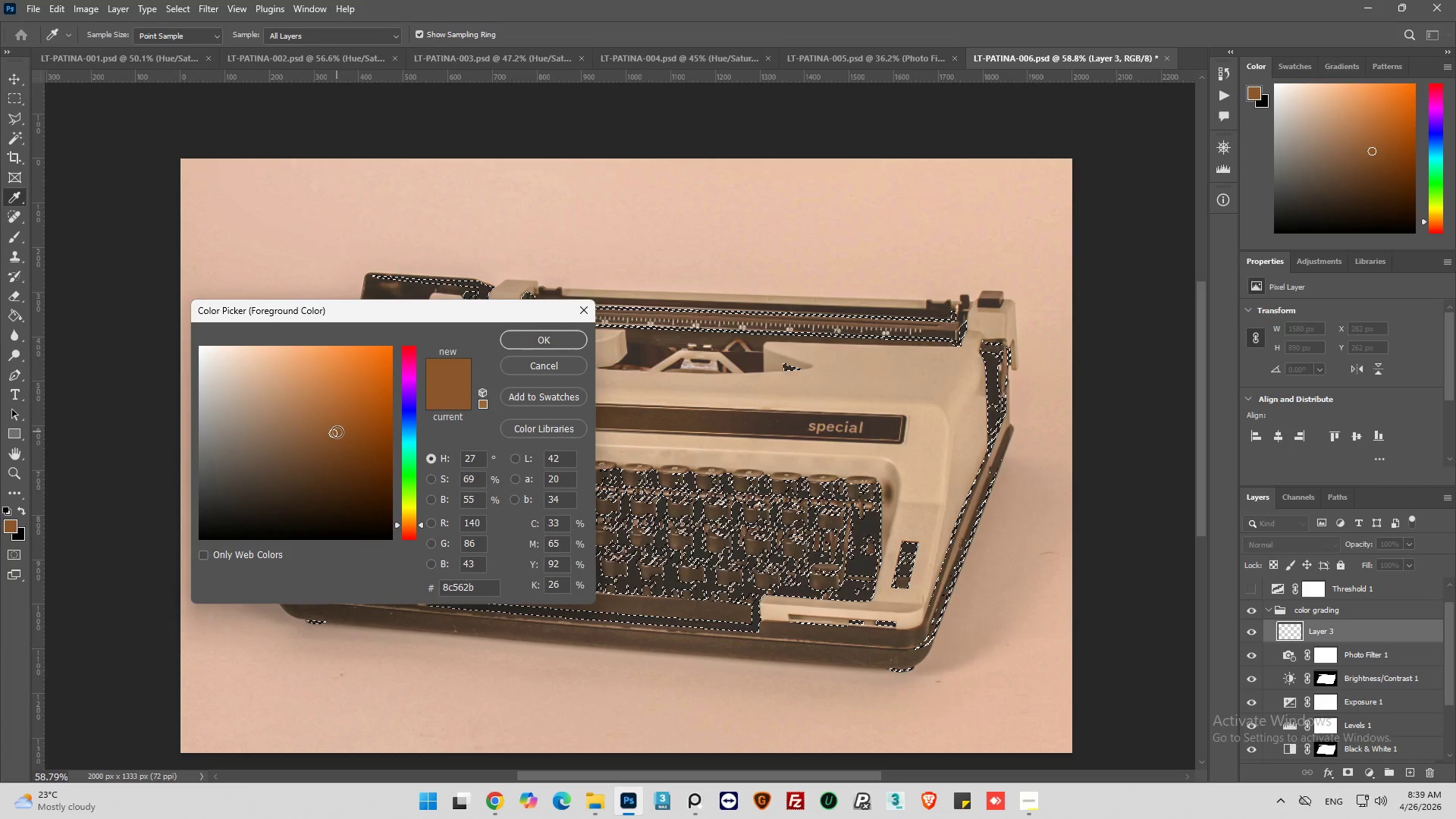 
left_click_drag(start_coordinate=[337, 431], to_coordinate=[138, 301])
 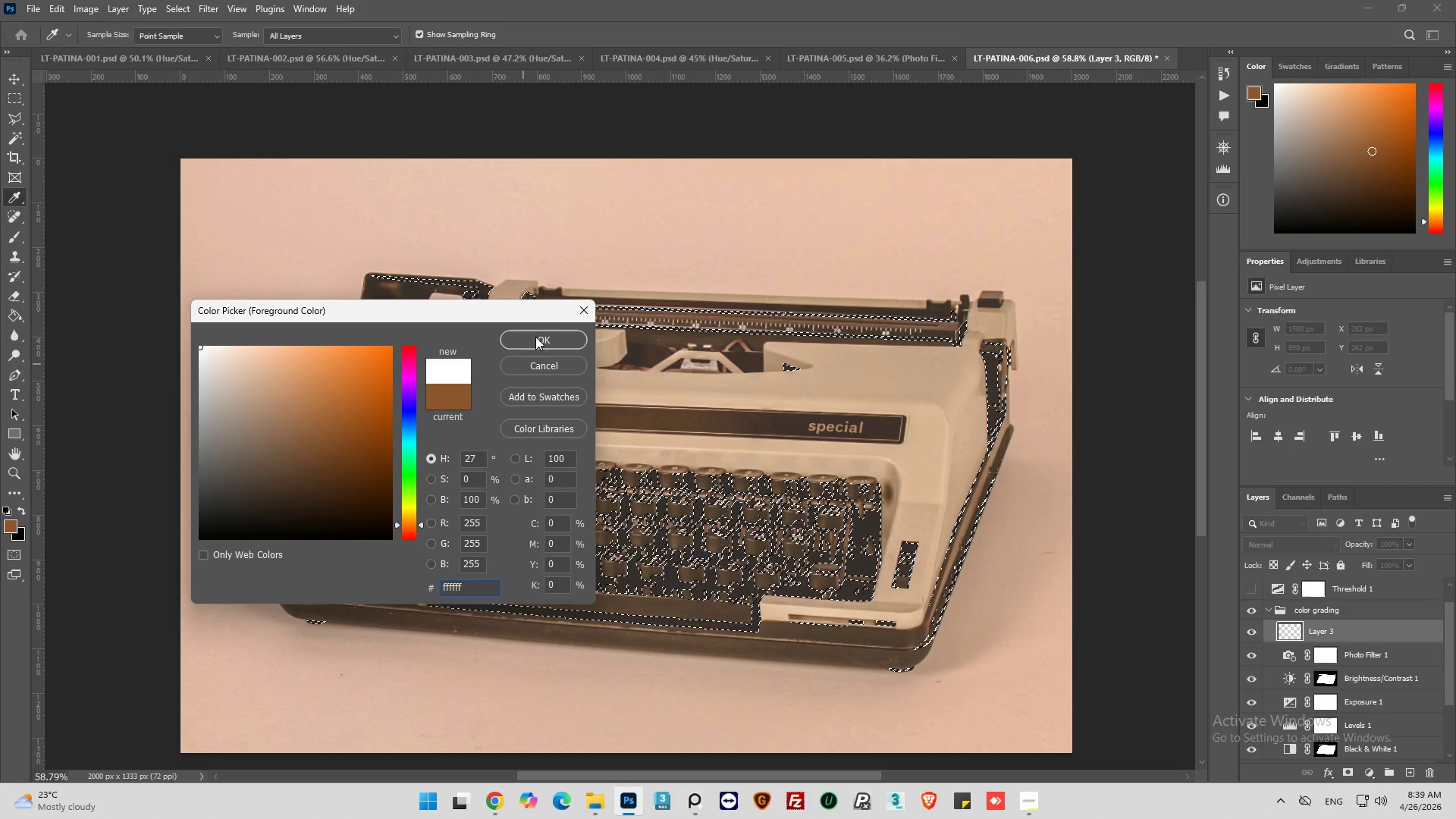 
left_click([535, 337])
 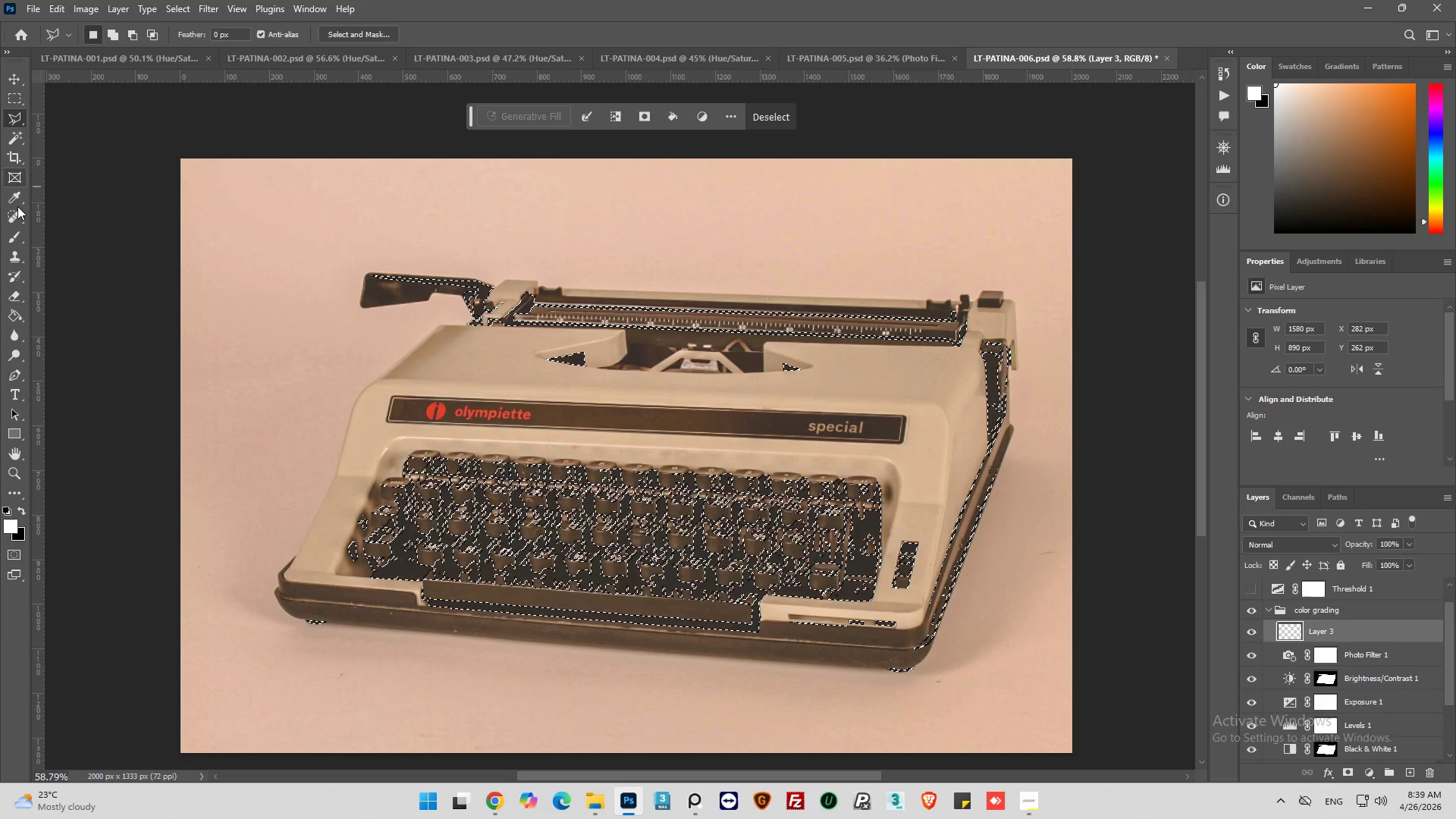 
left_click([7, 240])
 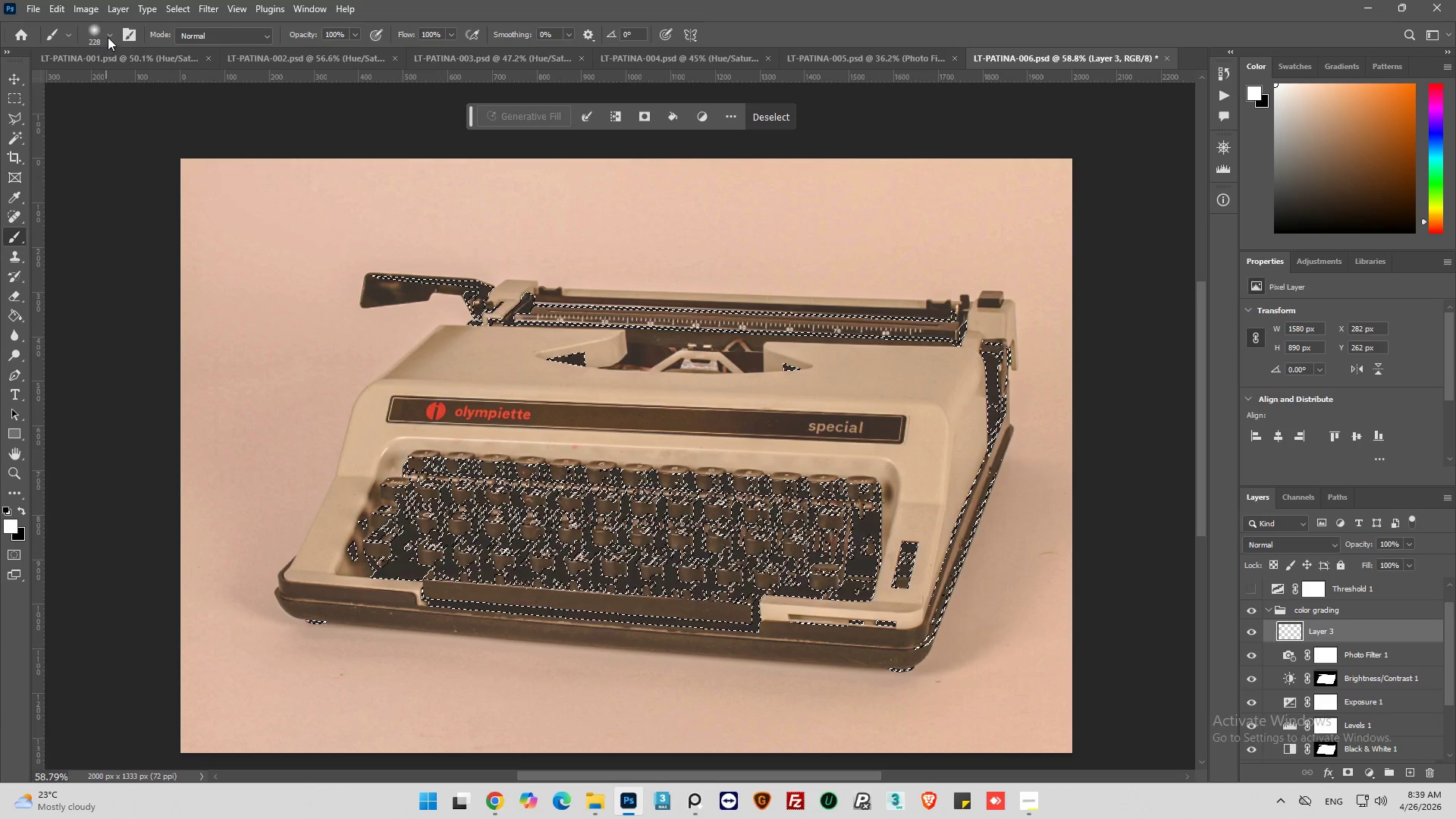 
left_click([108, 37])
 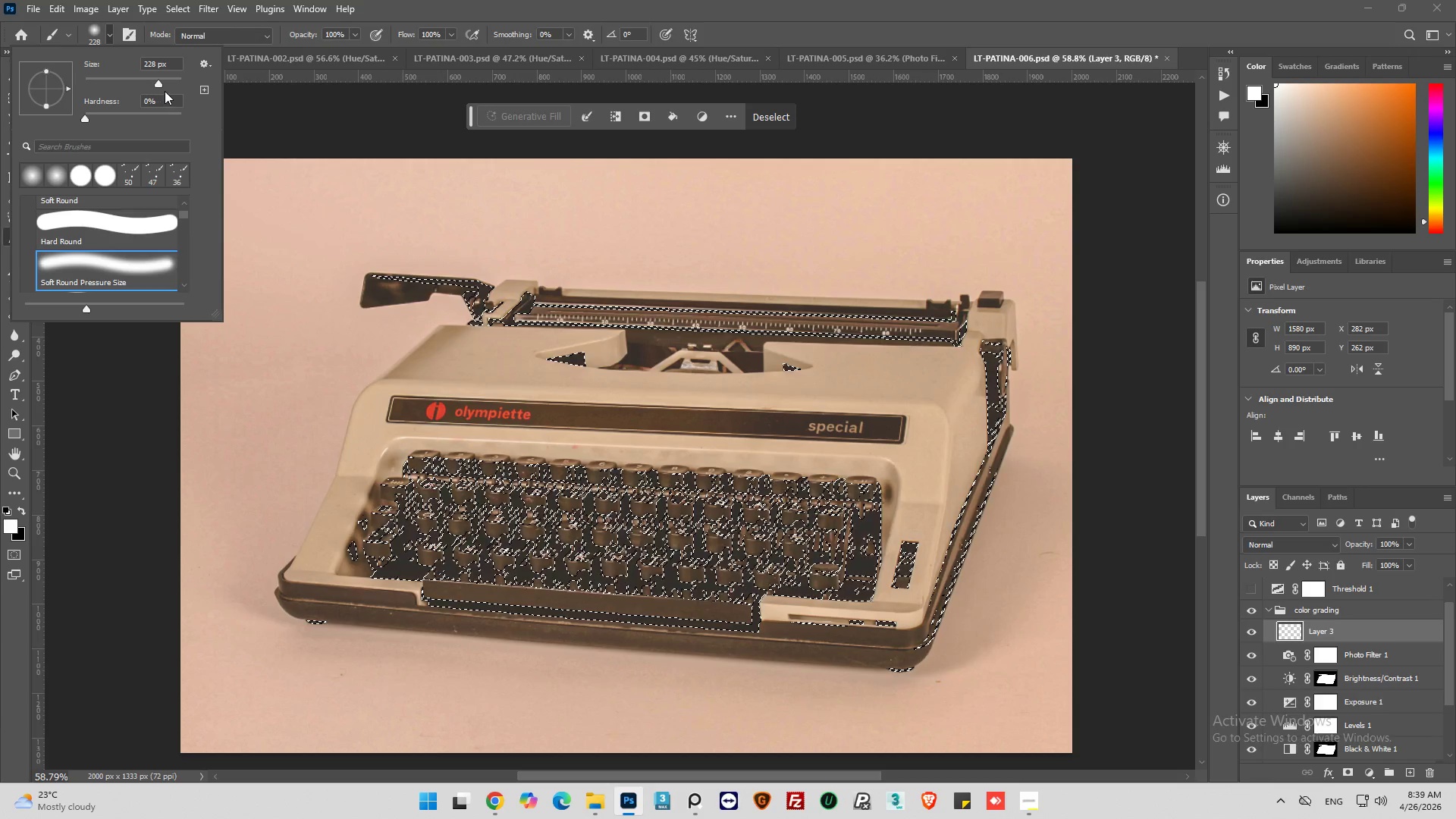 
left_click_drag(start_coordinate=[162, 84], to_coordinate=[209, 81])
 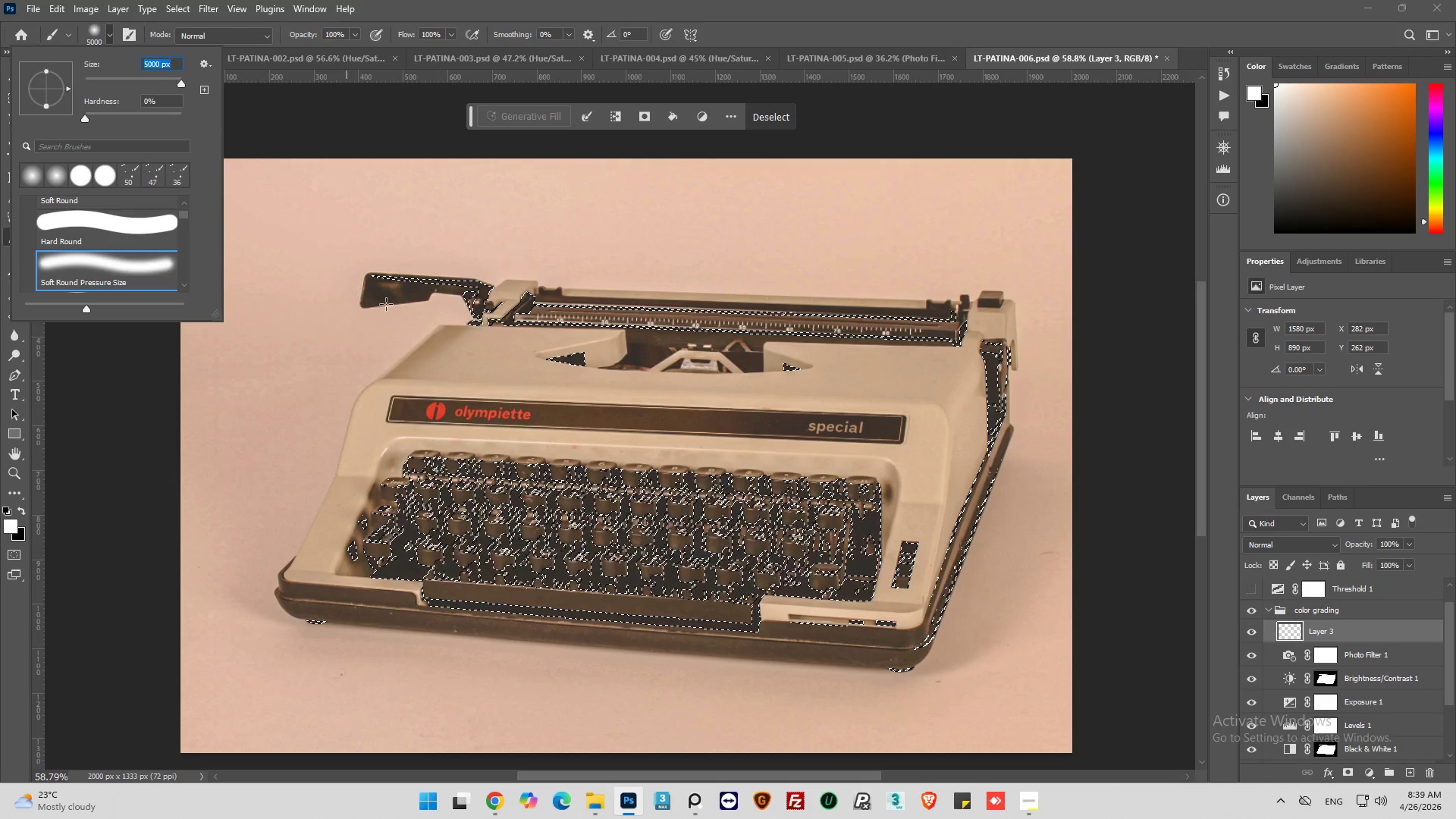 
left_click_drag(start_coordinate=[474, 350], to_coordinate=[482, 353])
 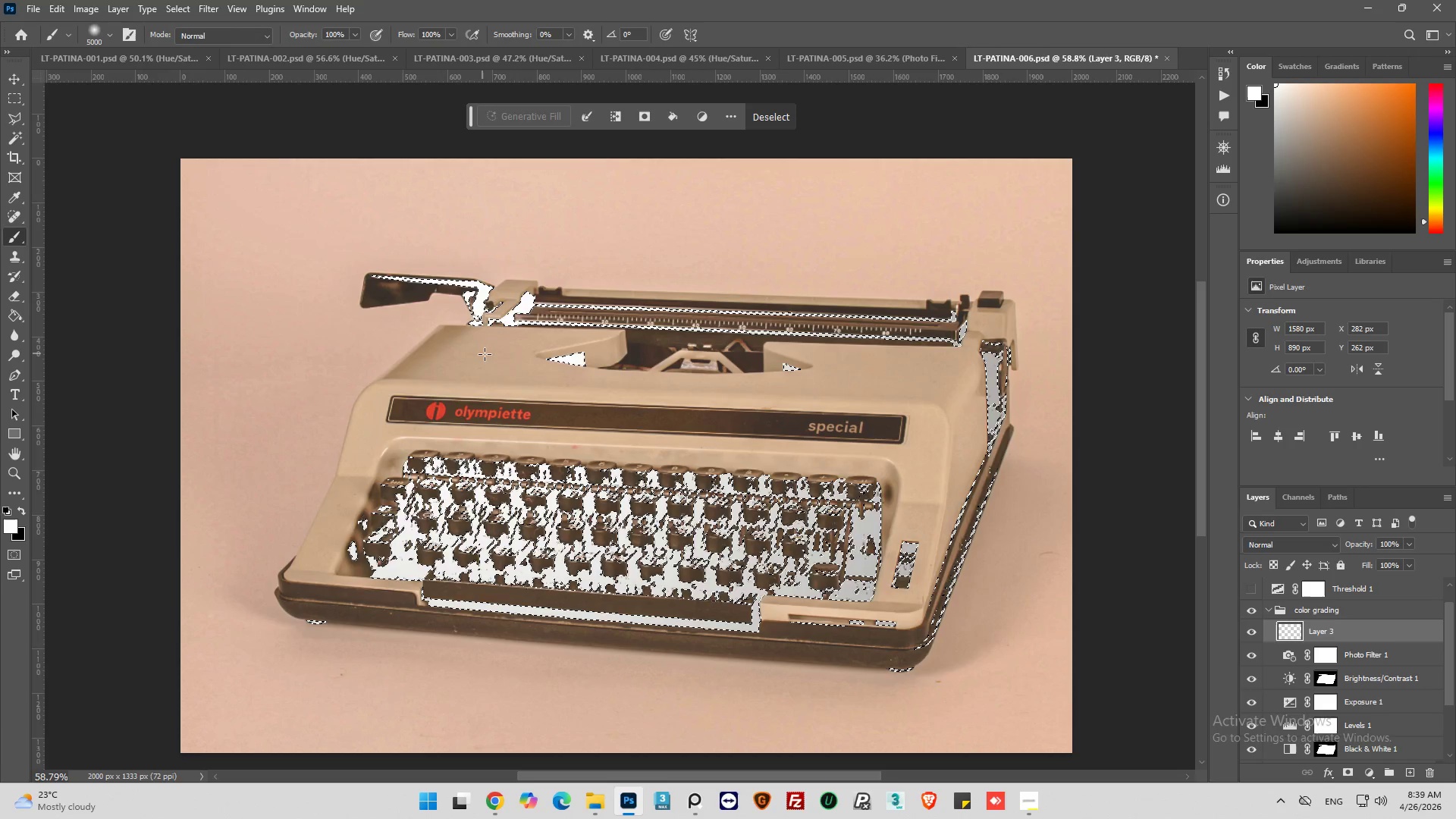 
triple_click([485, 354])
 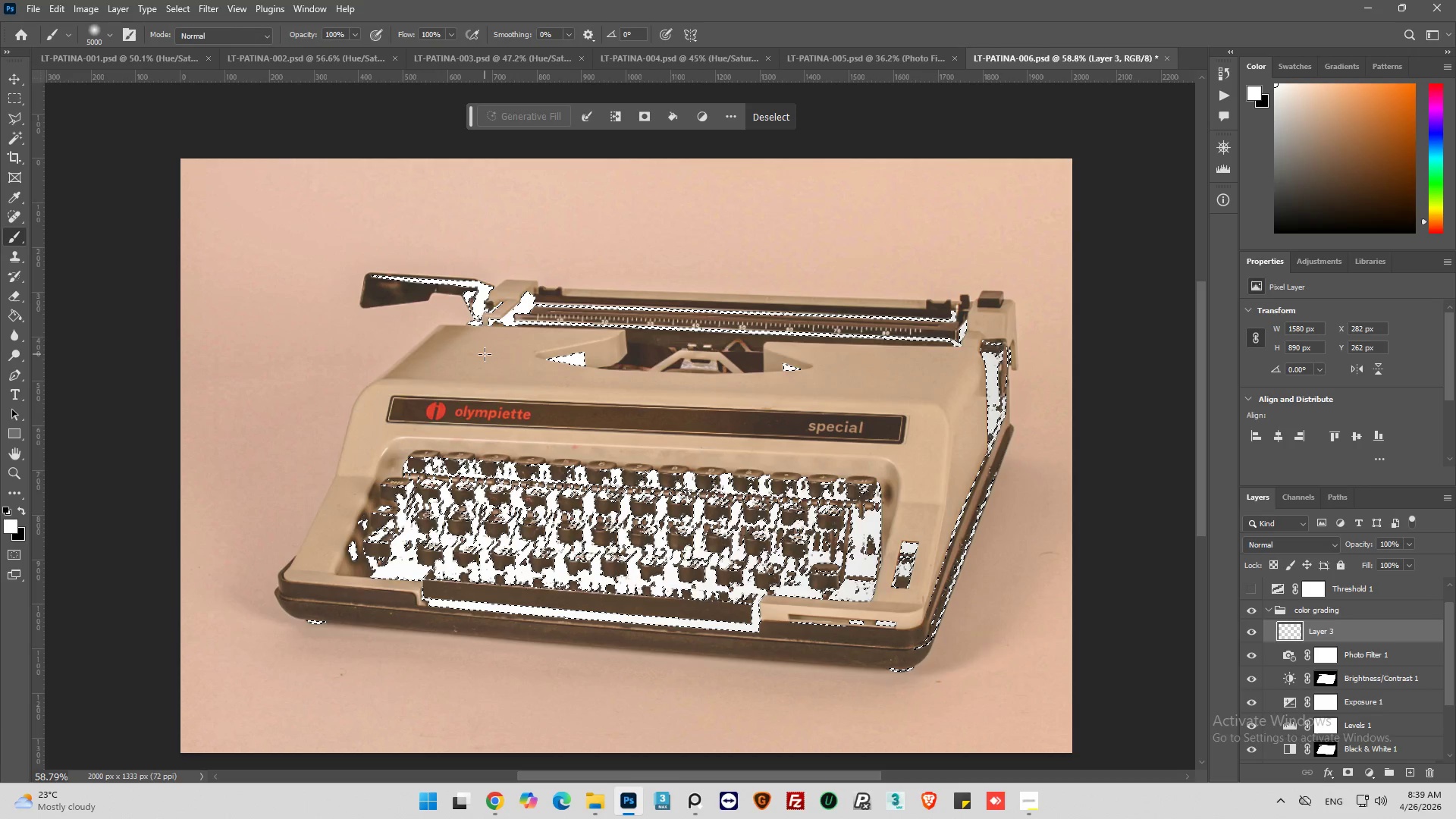 
triple_click([485, 354])
 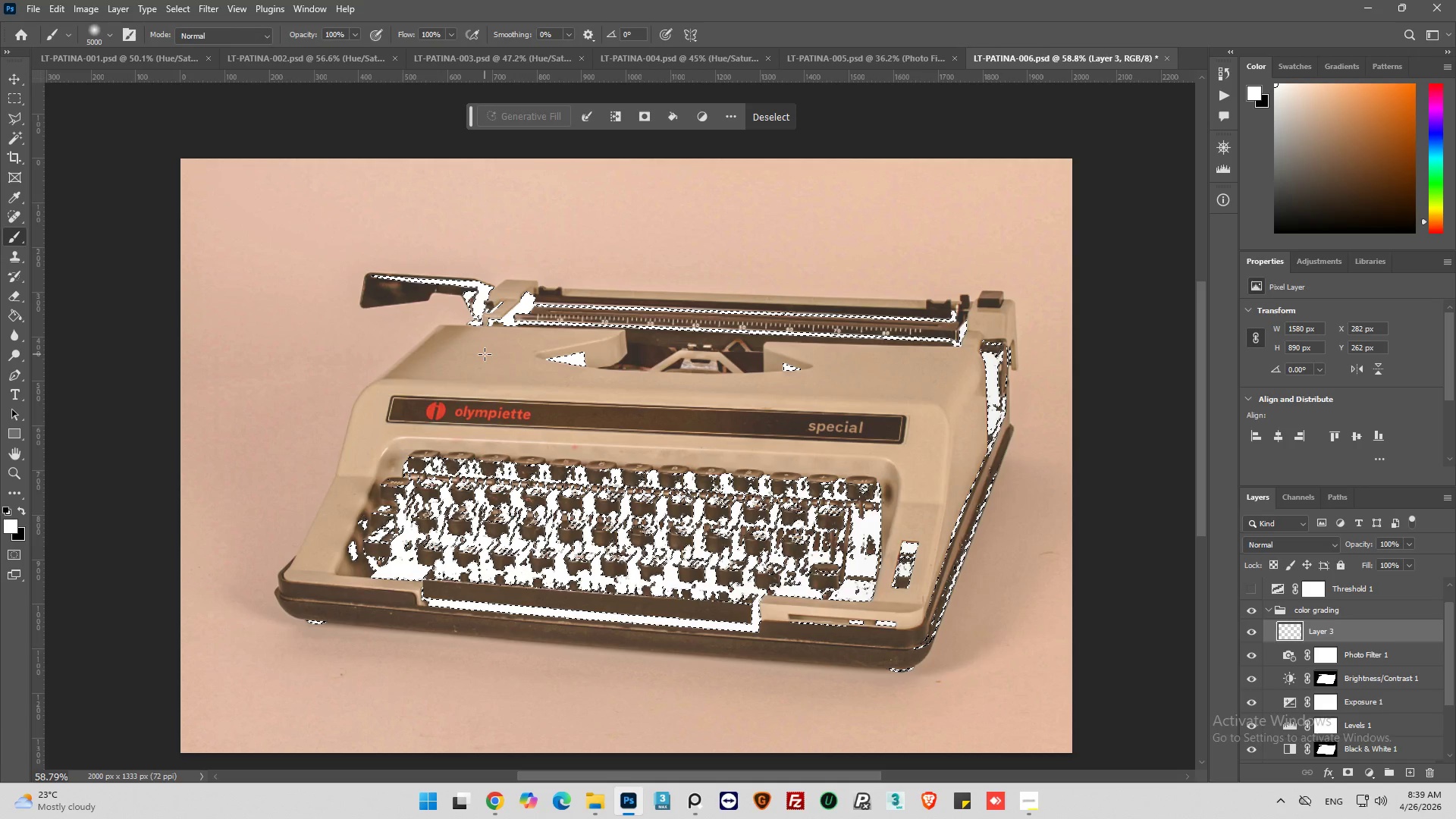 
triple_click([485, 354])
 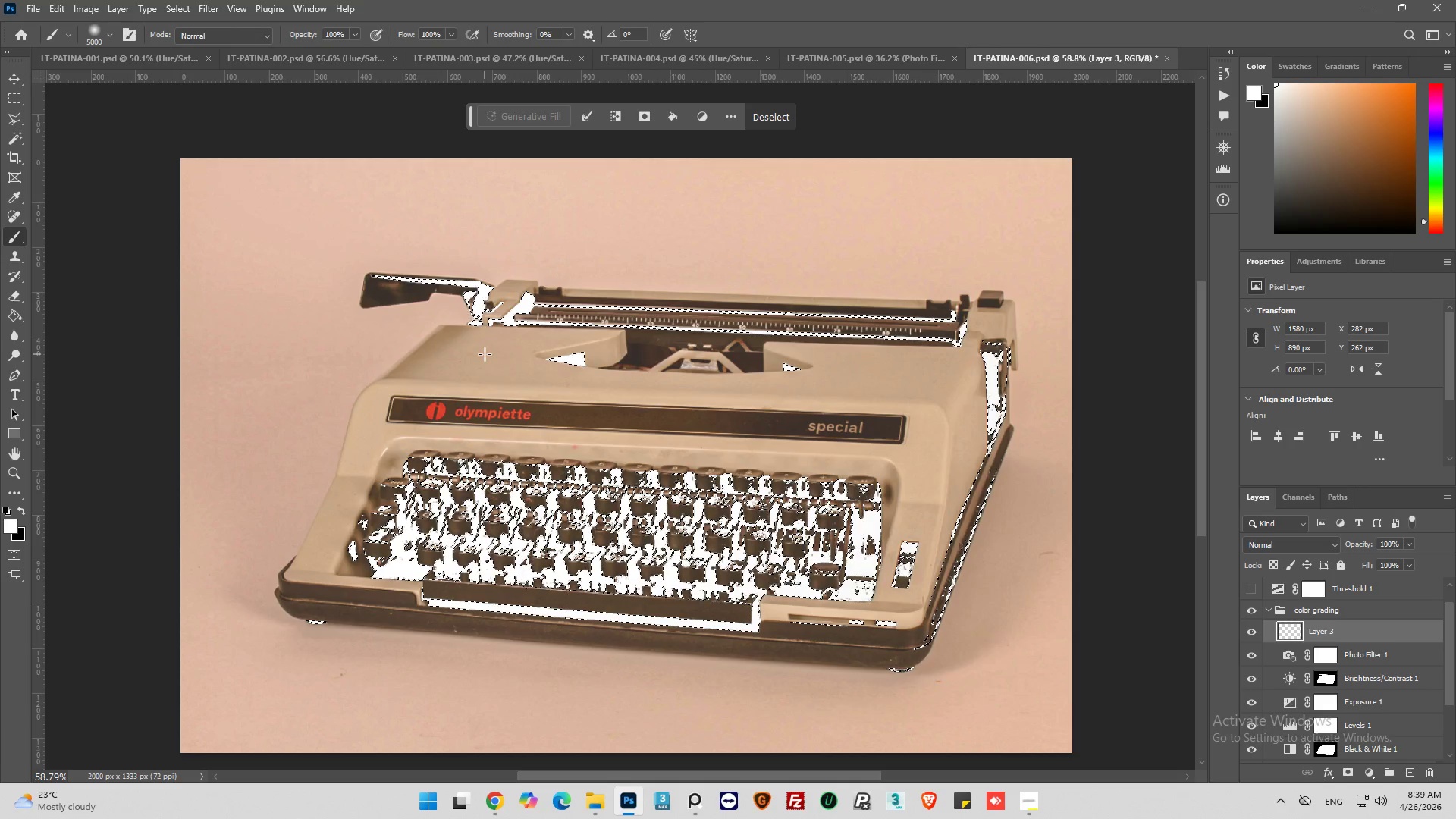 
triple_click([485, 354])
 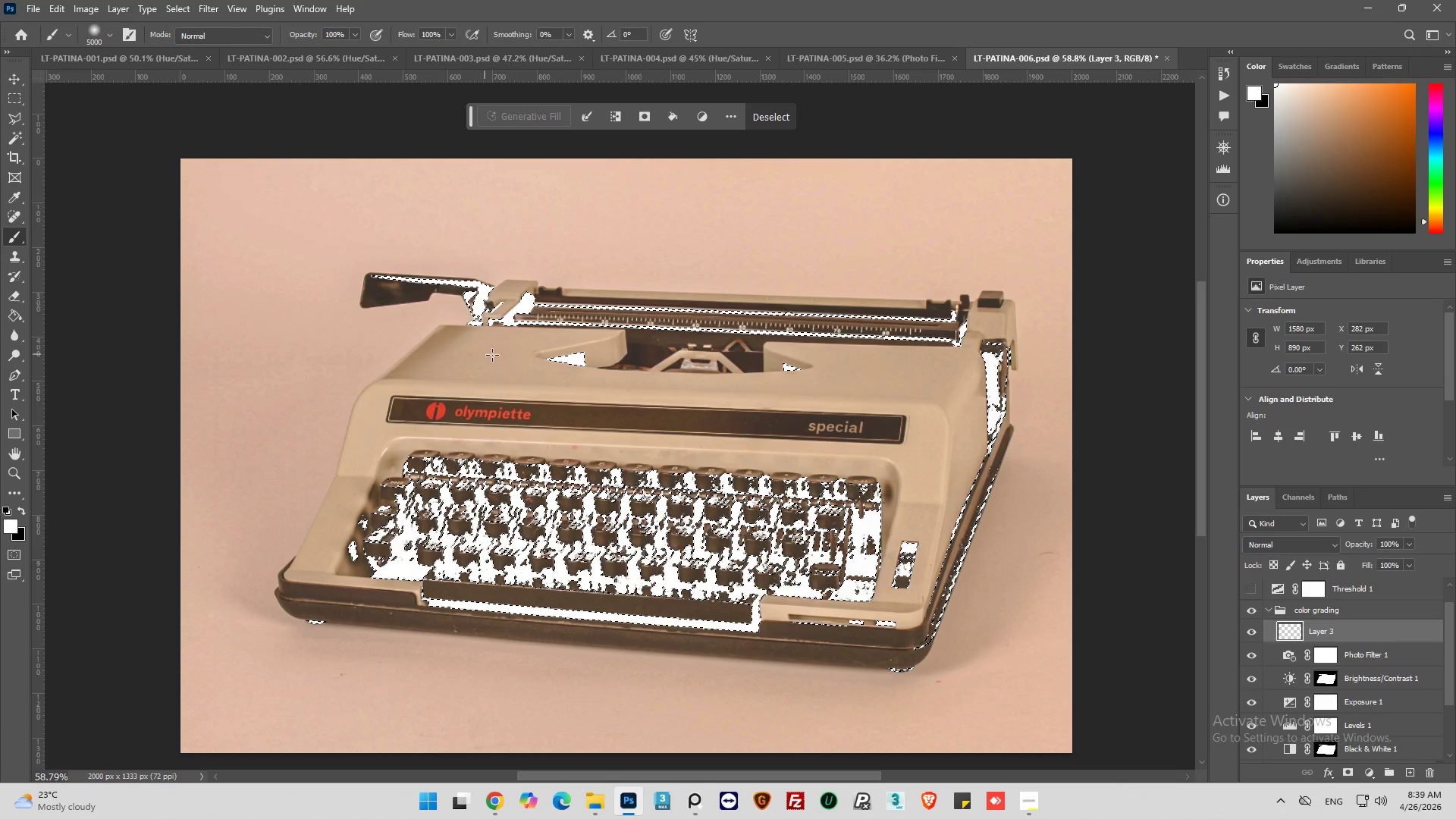 
left_click_drag(start_coordinate=[485, 354], to_coordinate=[502, 355])
 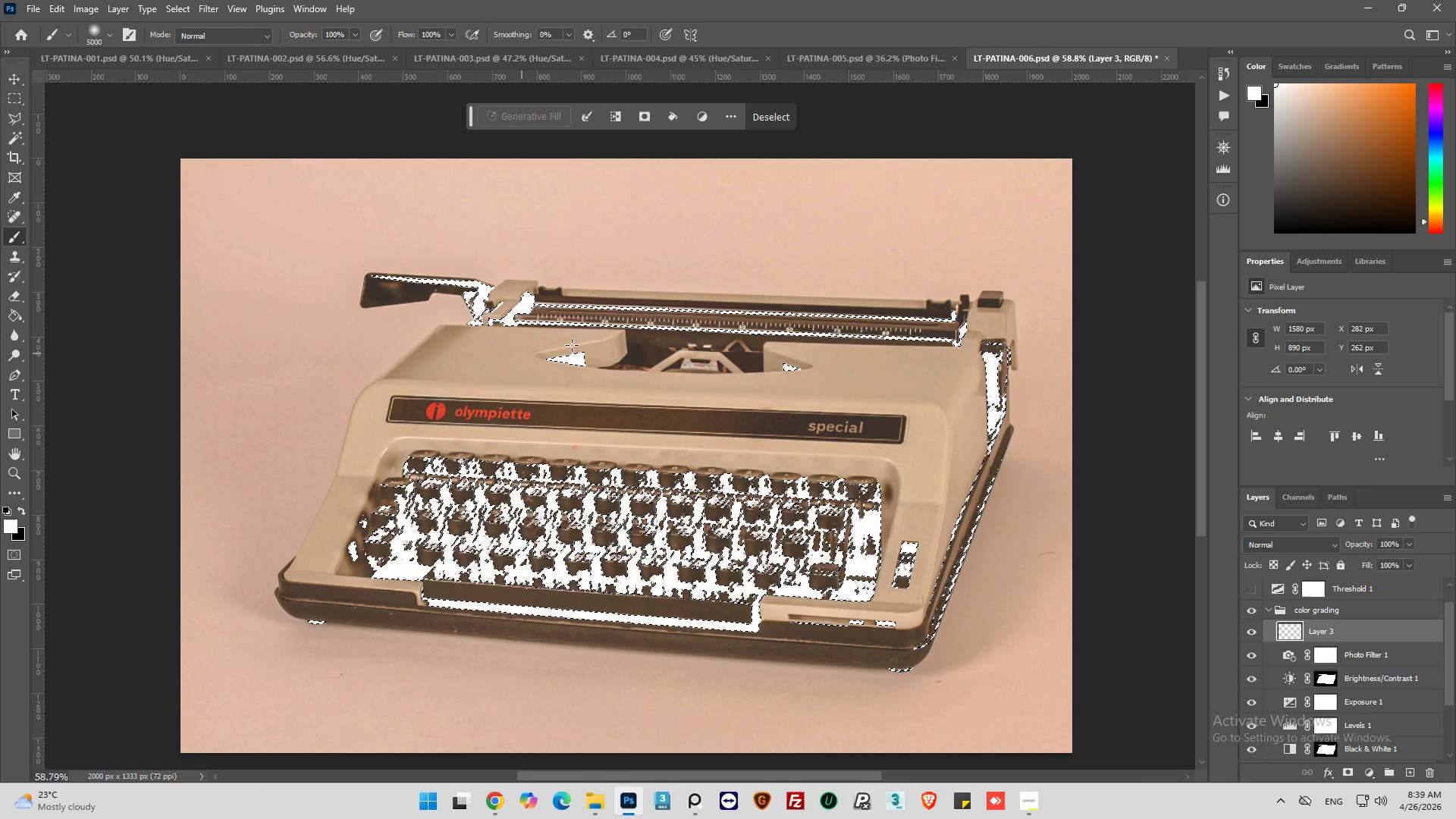 
left_click_drag(start_coordinate=[560, 344], to_coordinate=[598, 345])
 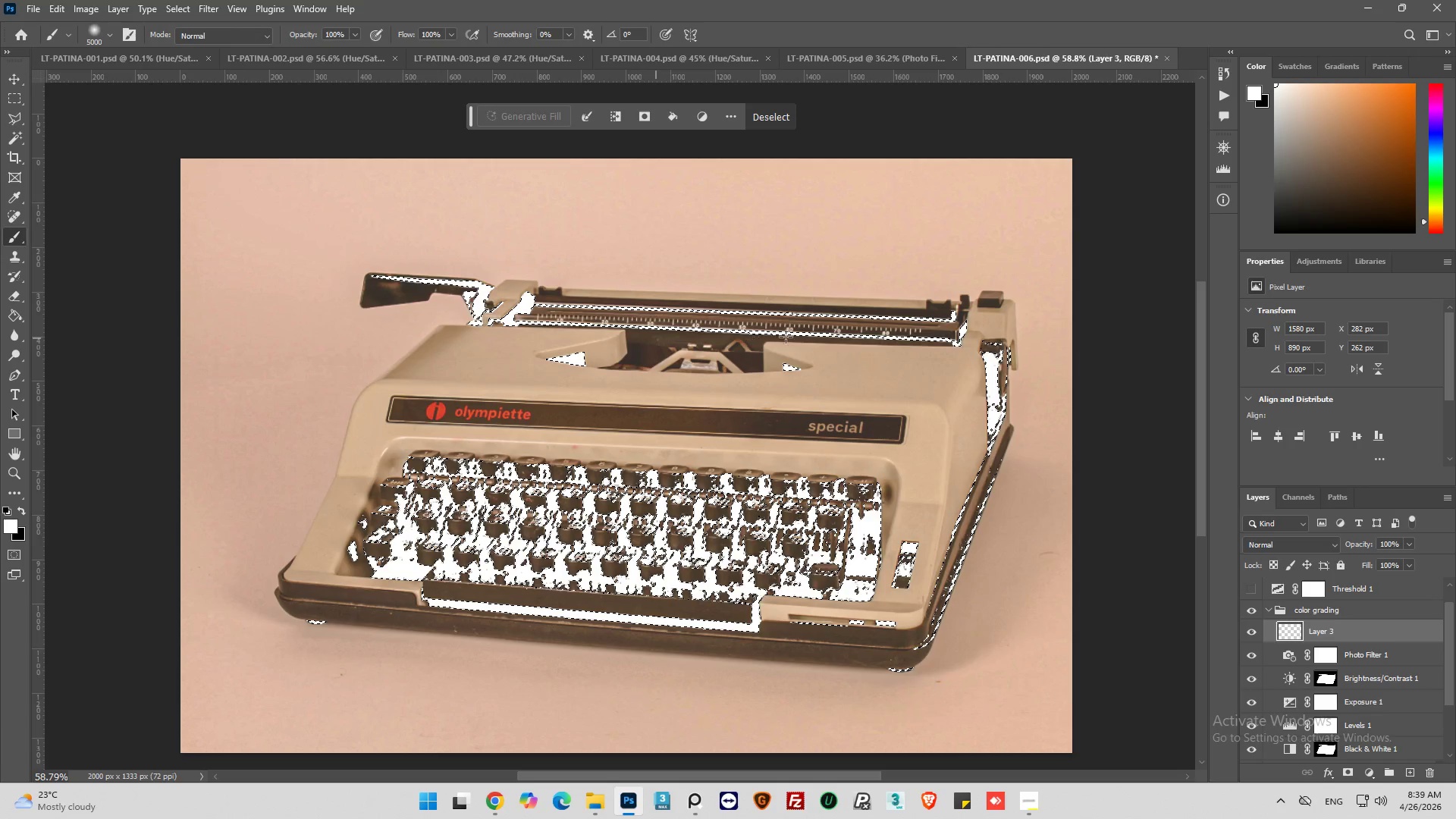 
left_click_drag(start_coordinate=[765, 337], to_coordinate=[826, 337])
 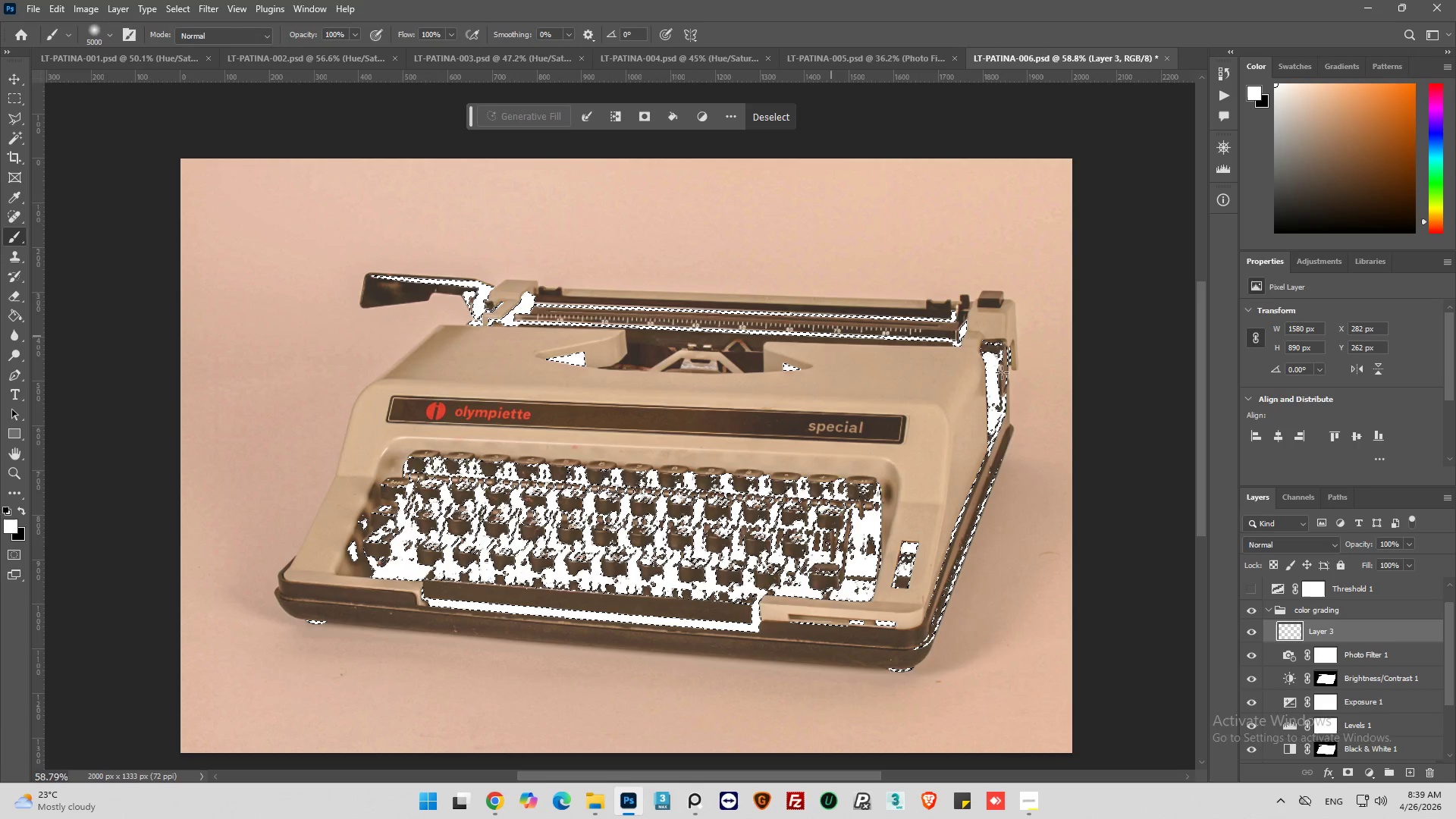 
left_click_drag(start_coordinate=[998, 371], to_coordinate=[323, 543])
 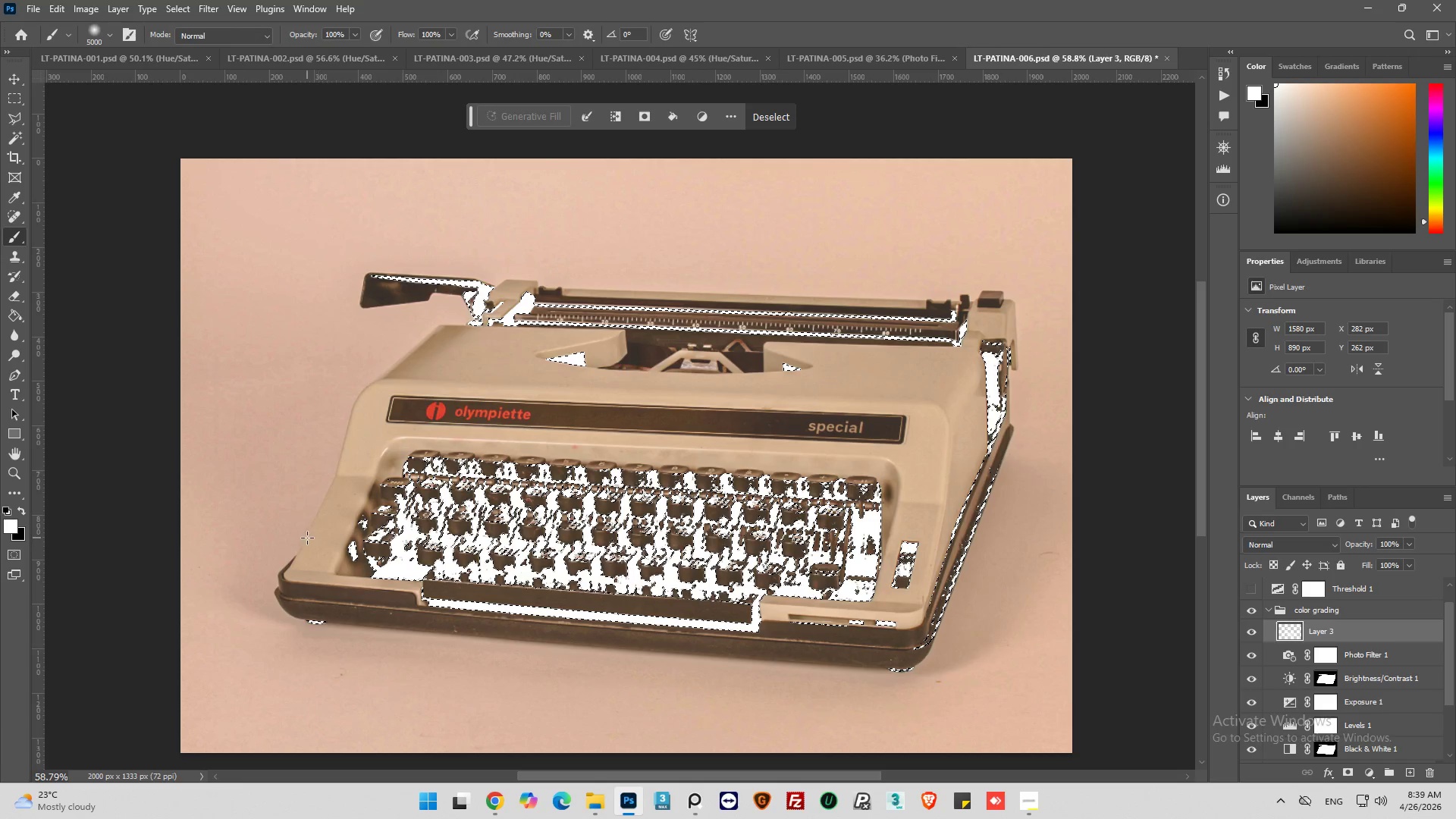 
left_click_drag(start_coordinate=[307, 538], to_coordinate=[677, 635])
 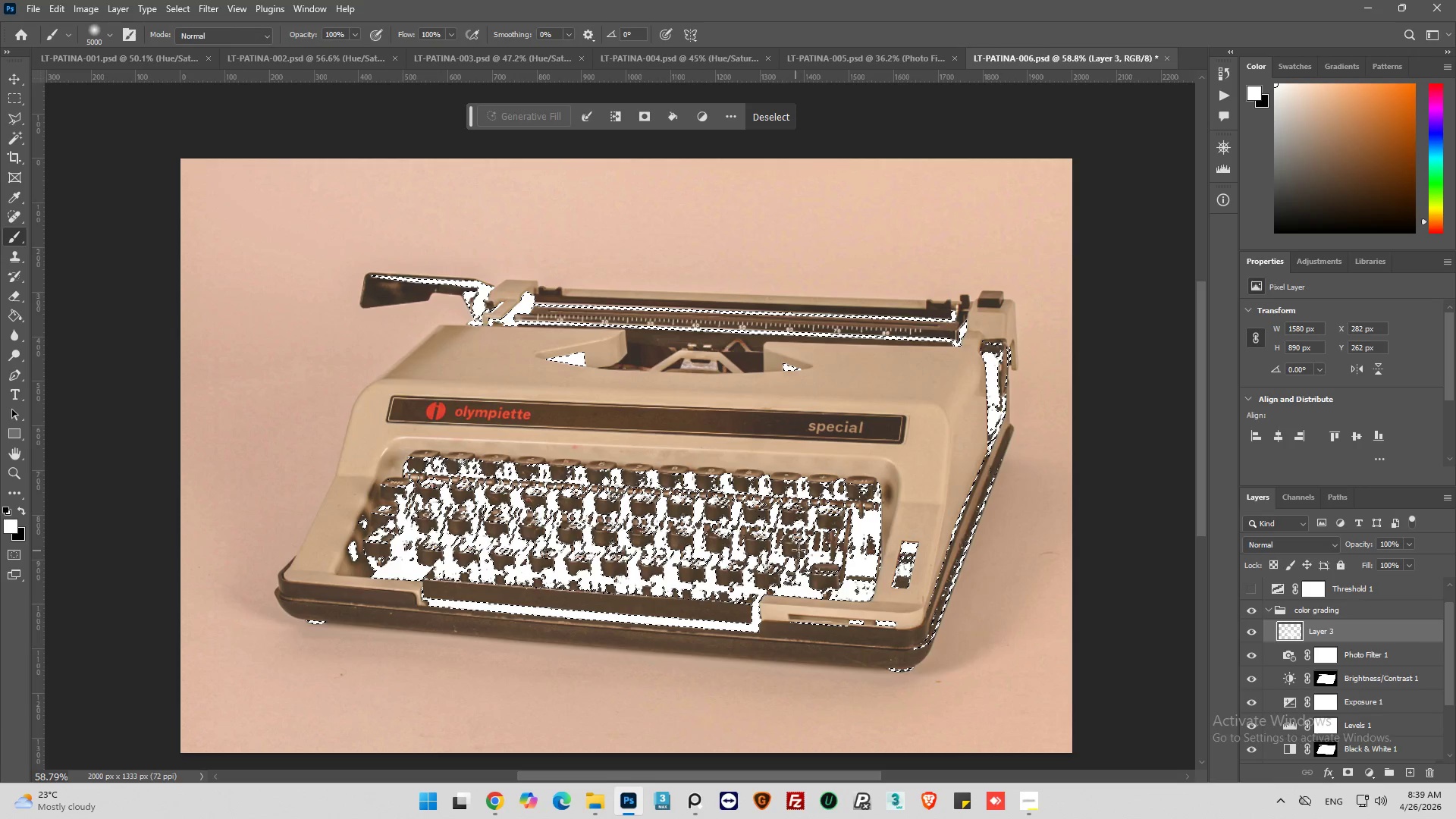 
left_click_drag(start_coordinate=[798, 550], to_coordinate=[855, 541])
 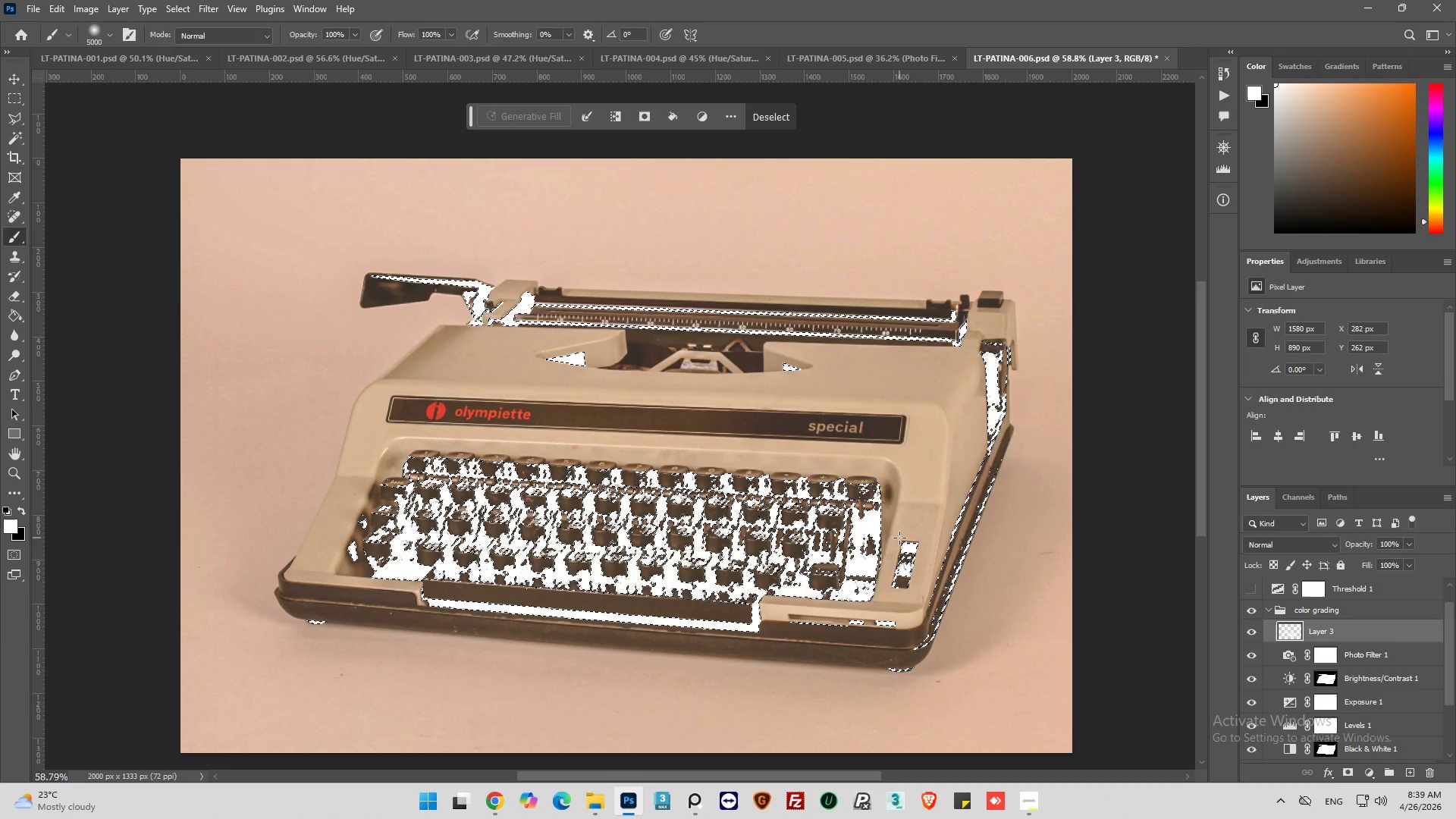 
double_click([899, 538])
 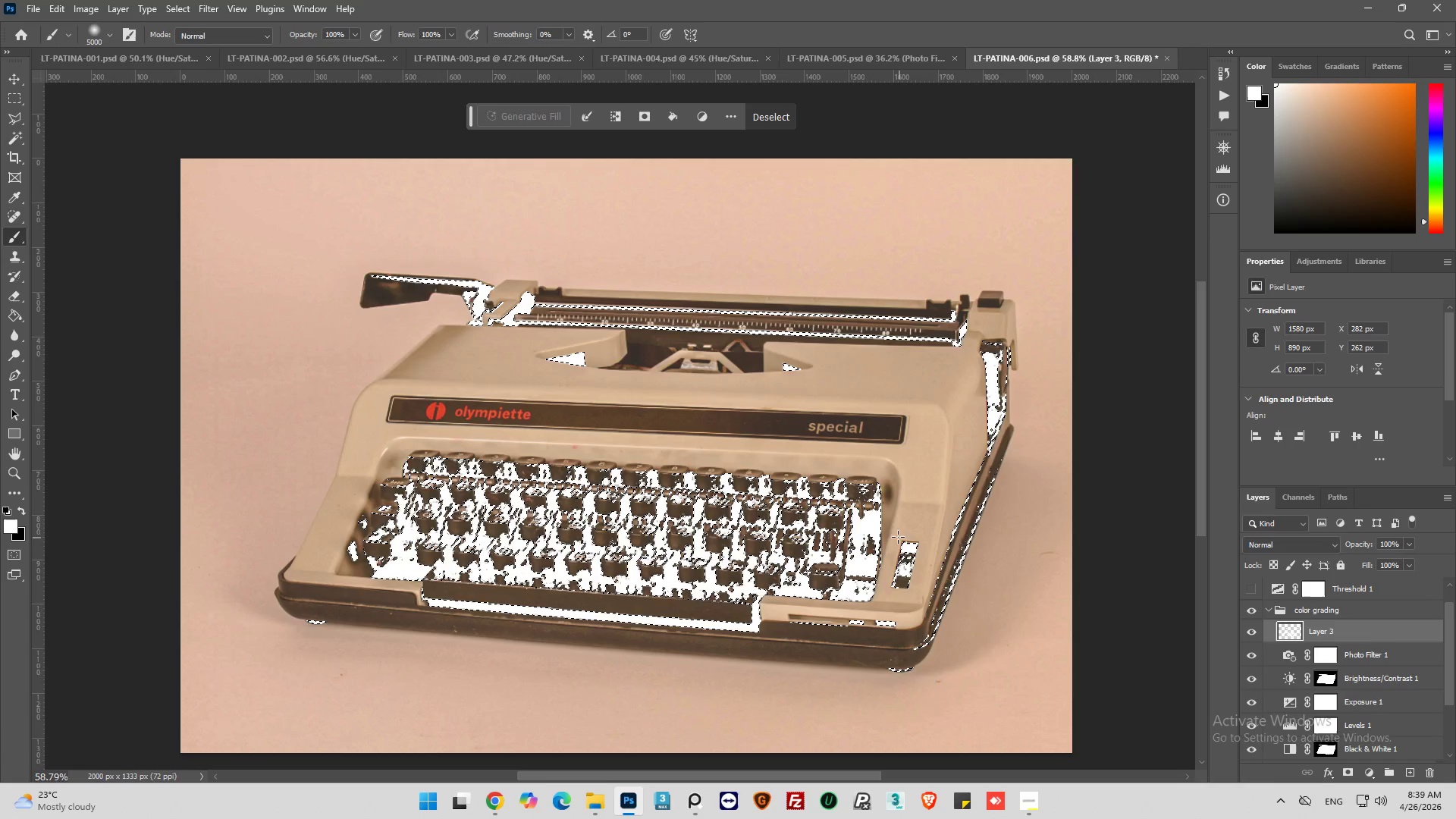 
left_click_drag(start_coordinate=[898, 537], to_coordinate=[790, 514])
 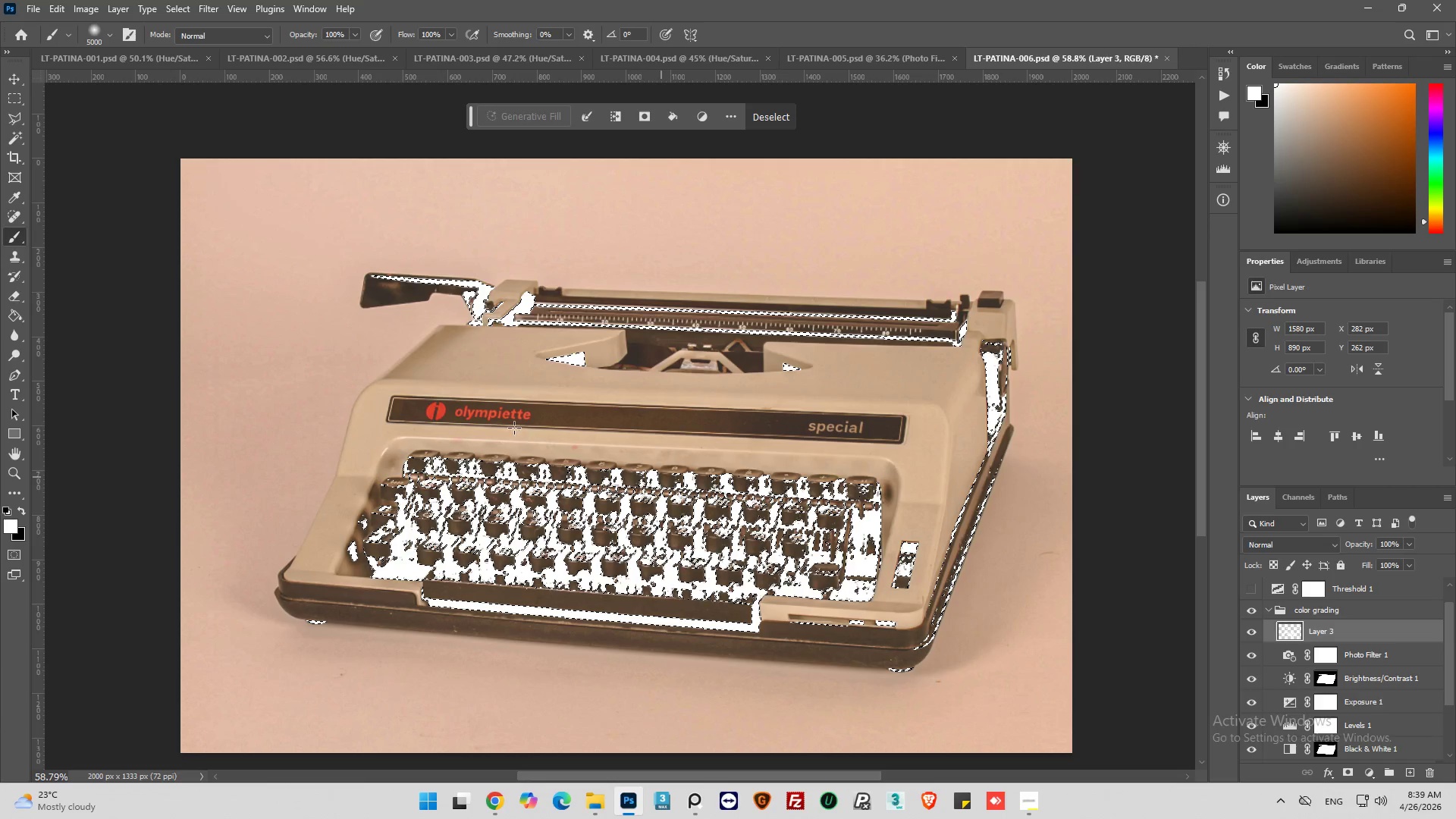 
left_click_drag(start_coordinate=[514, 428], to_coordinate=[533, 433])
 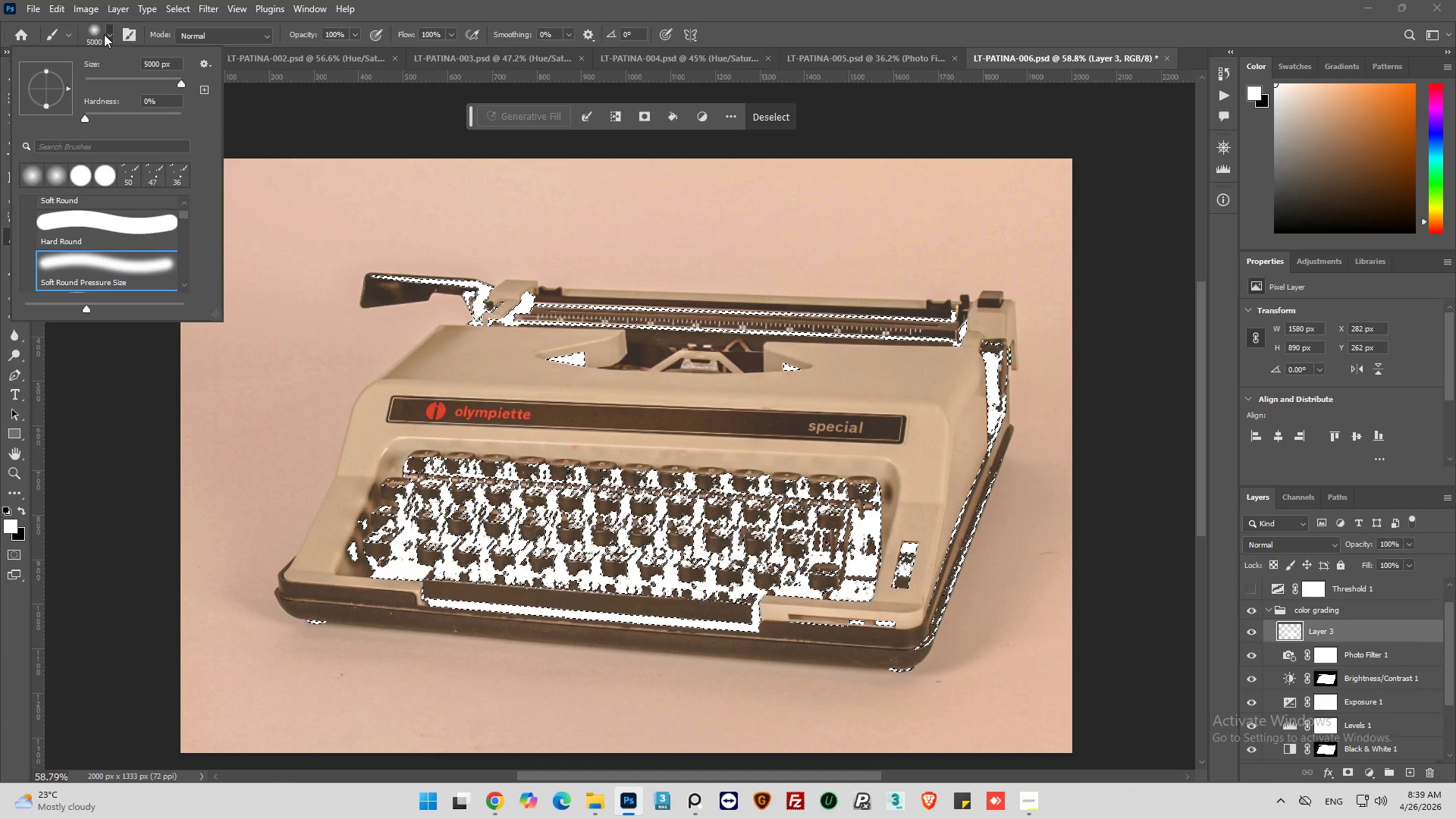 
left_click_drag(start_coordinate=[121, 81], to_coordinate=[86, 92])
 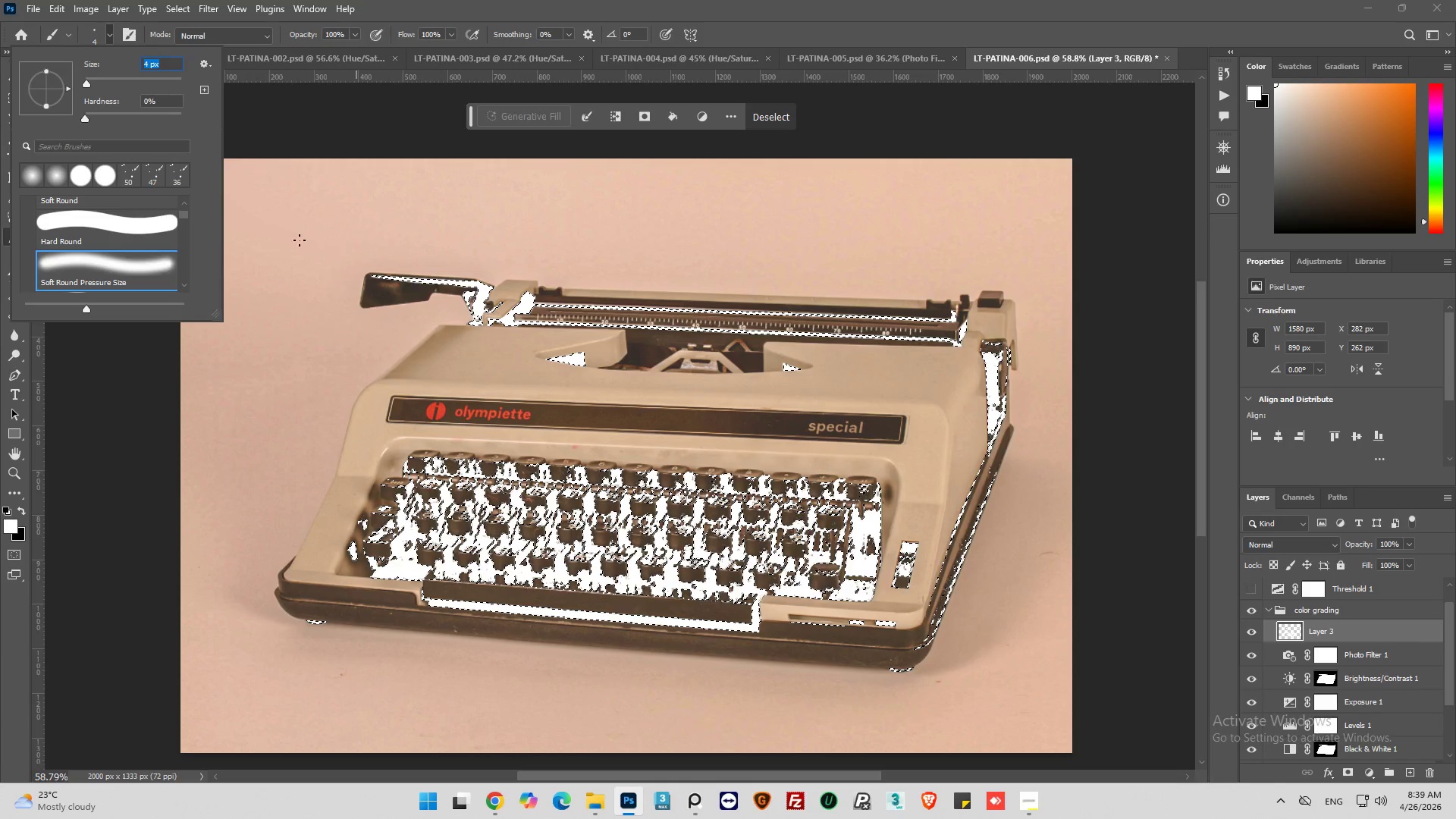 
left_click([64, 428])
 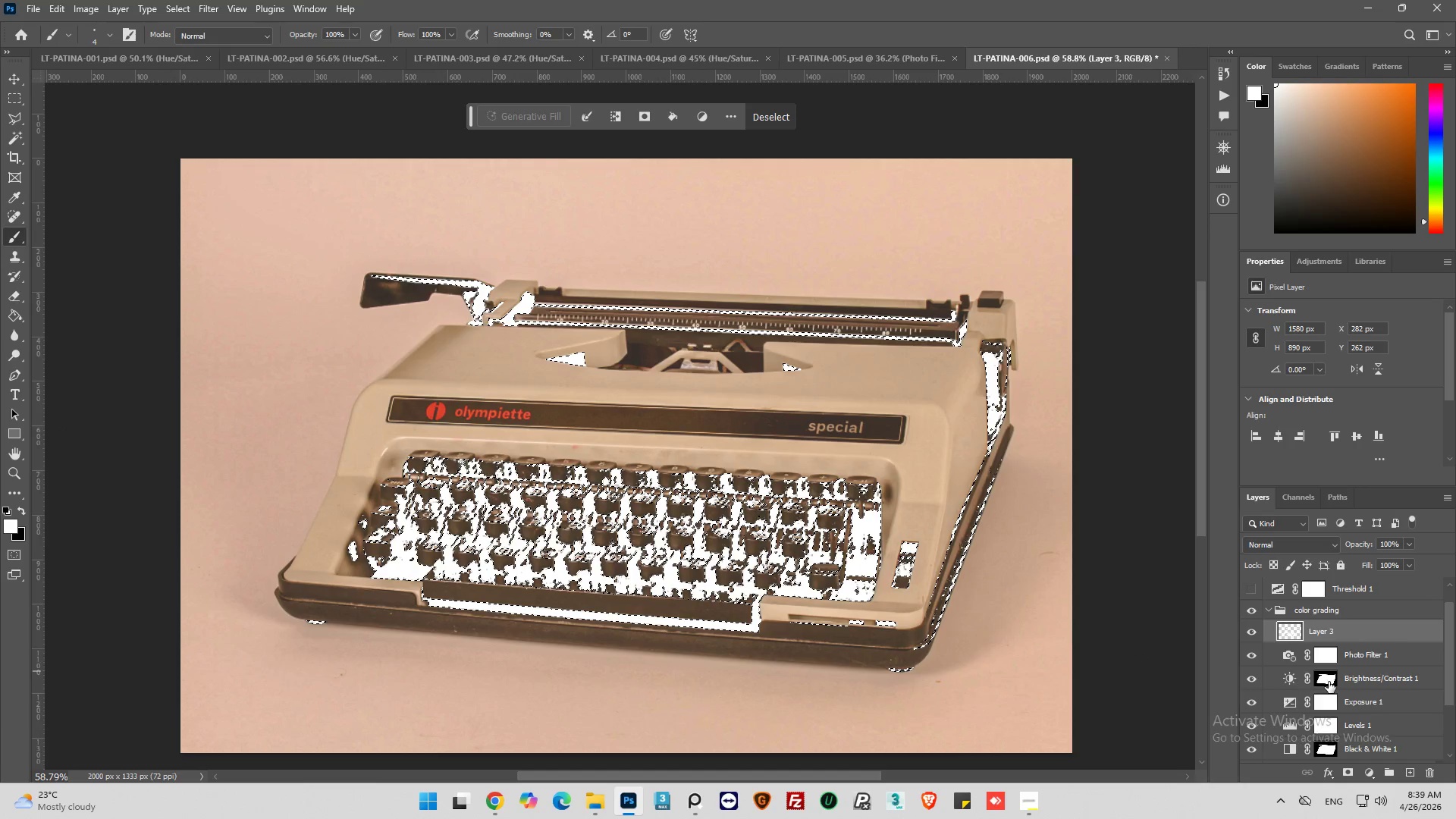 
left_click([1325, 680])
 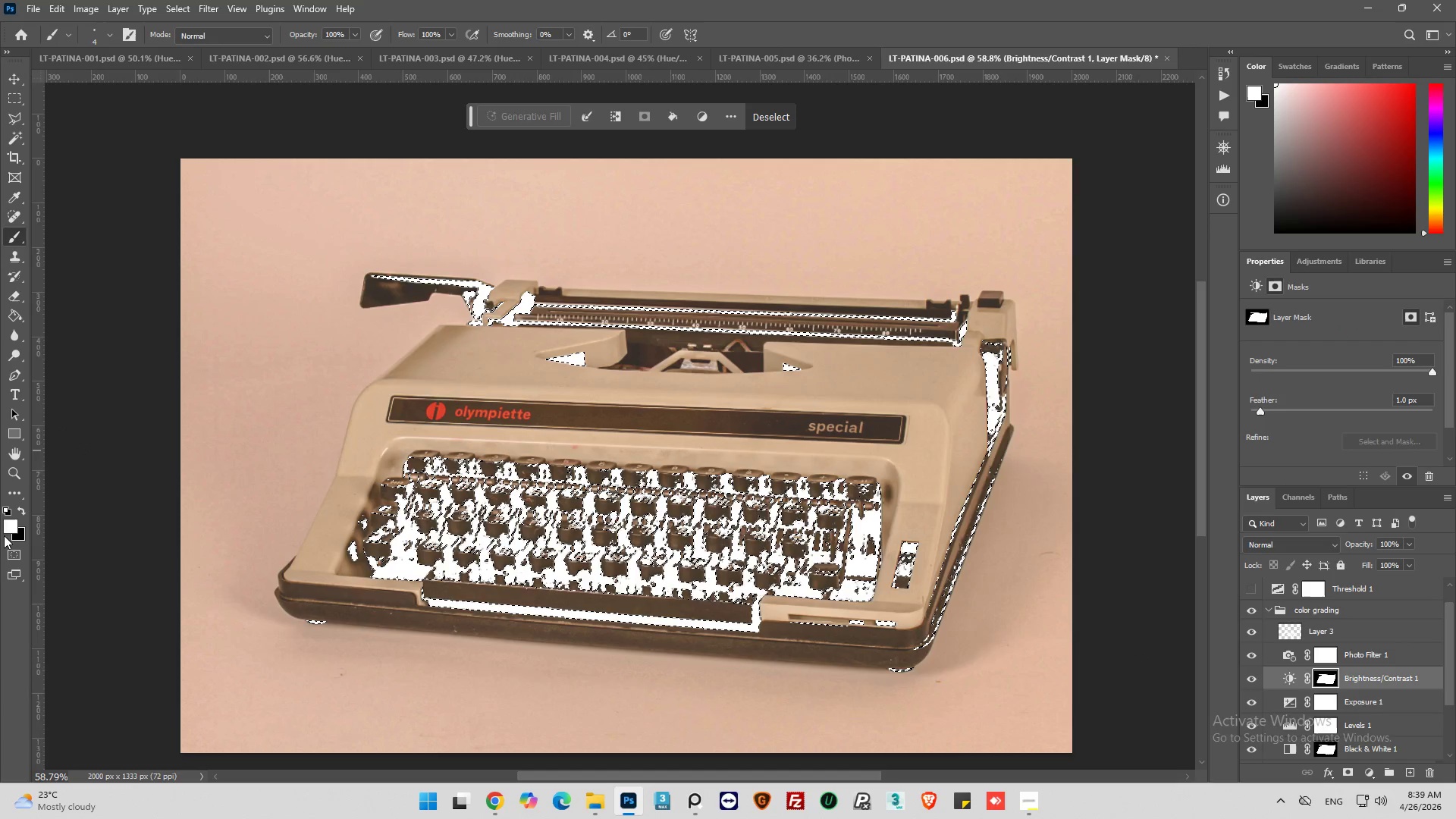 
left_click([14, 504])
 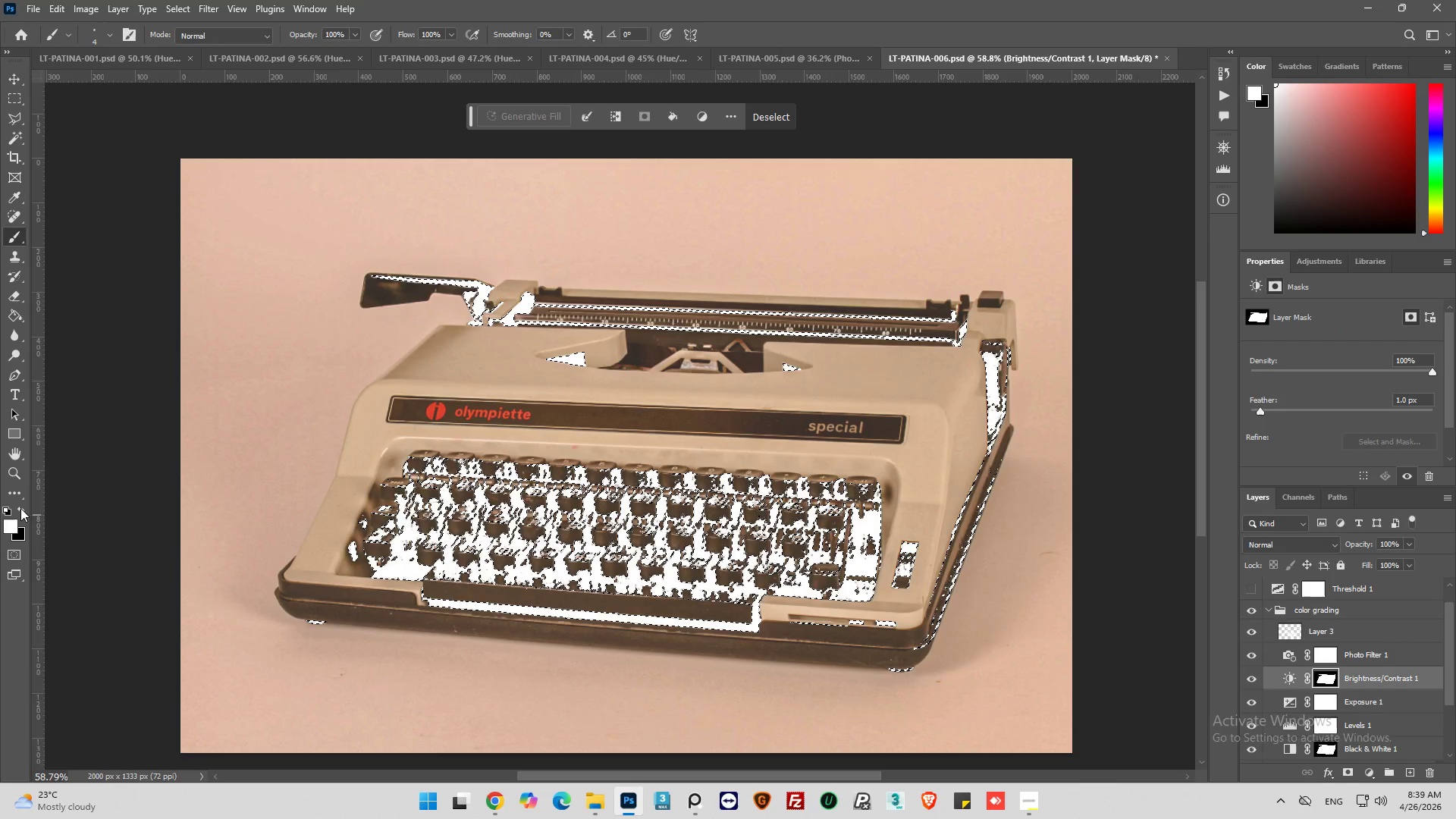 
left_click([20, 507])
 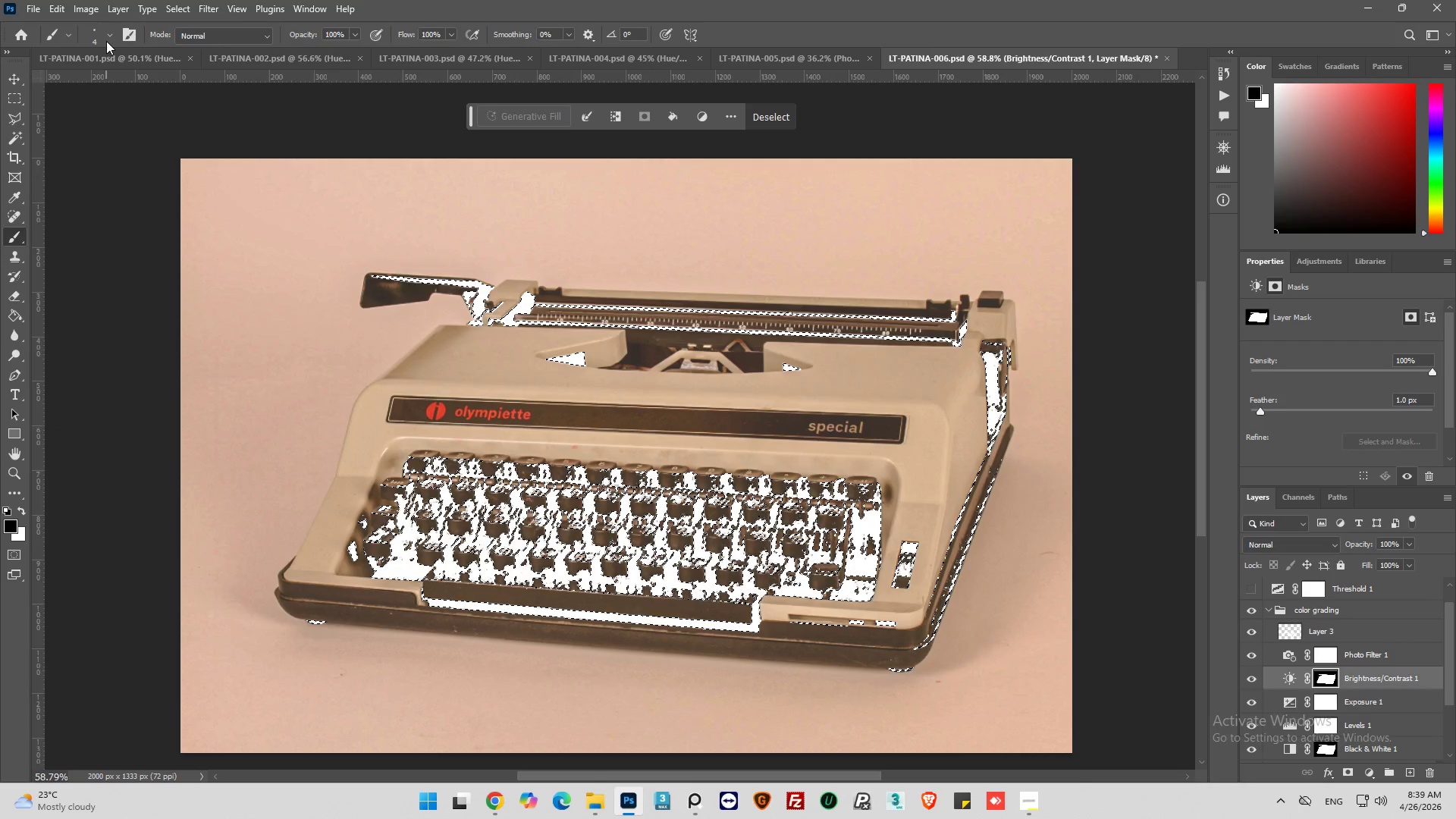 
left_click([108, 36])
 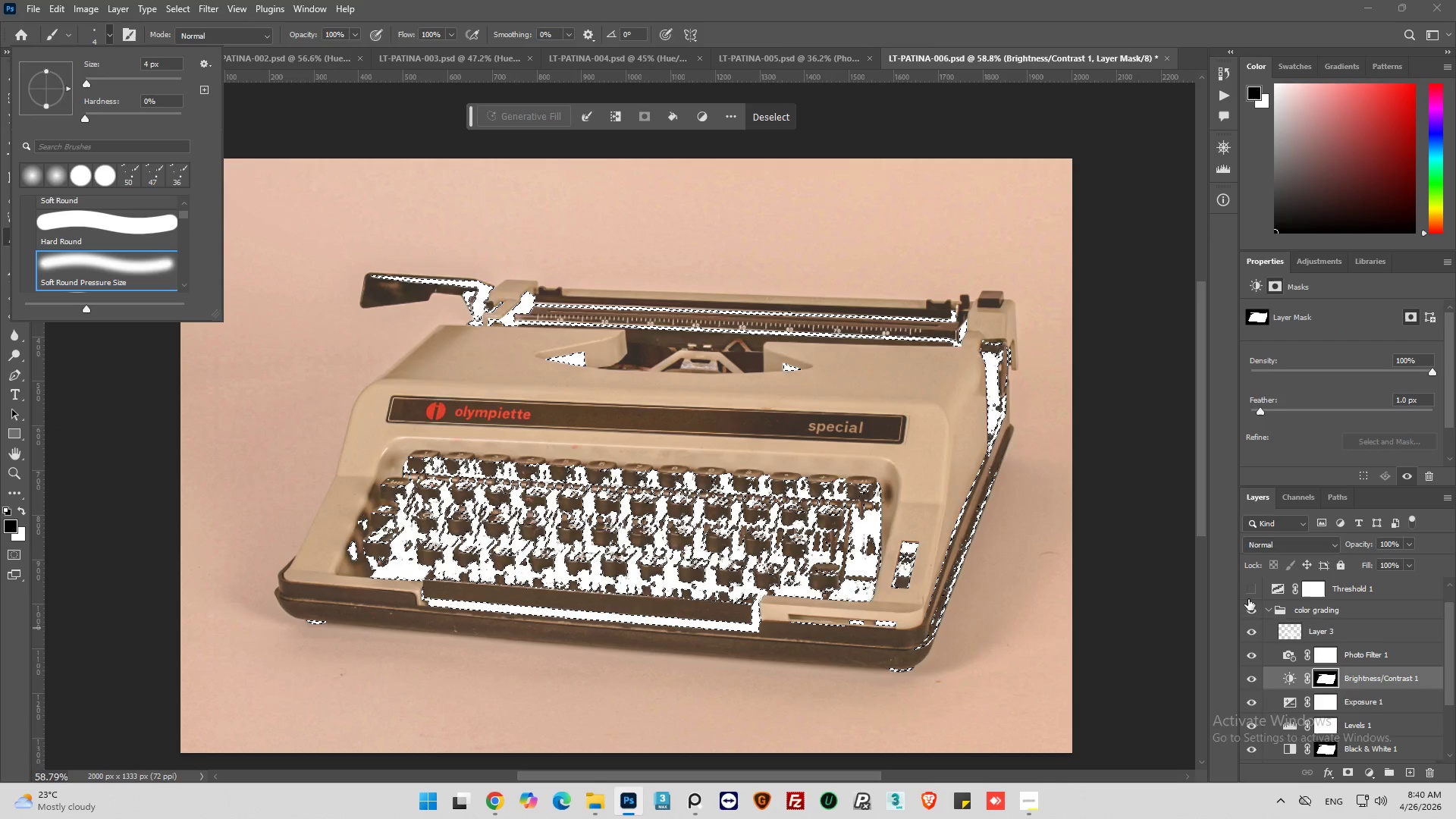 
scroll: coordinate [1269, 614], scroll_direction: up, amount: 5.0
 